 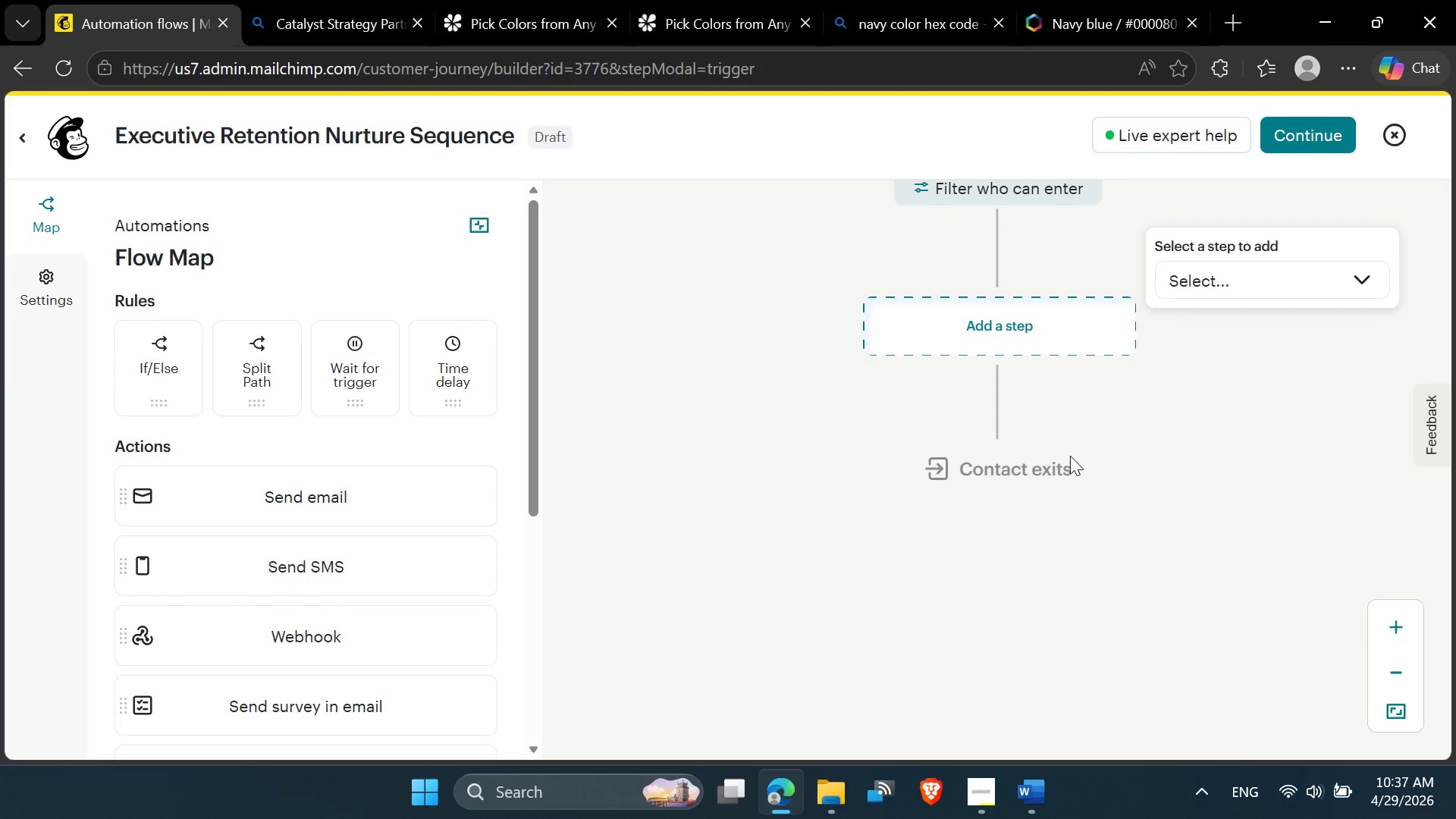 
left_click([1228, 276])
 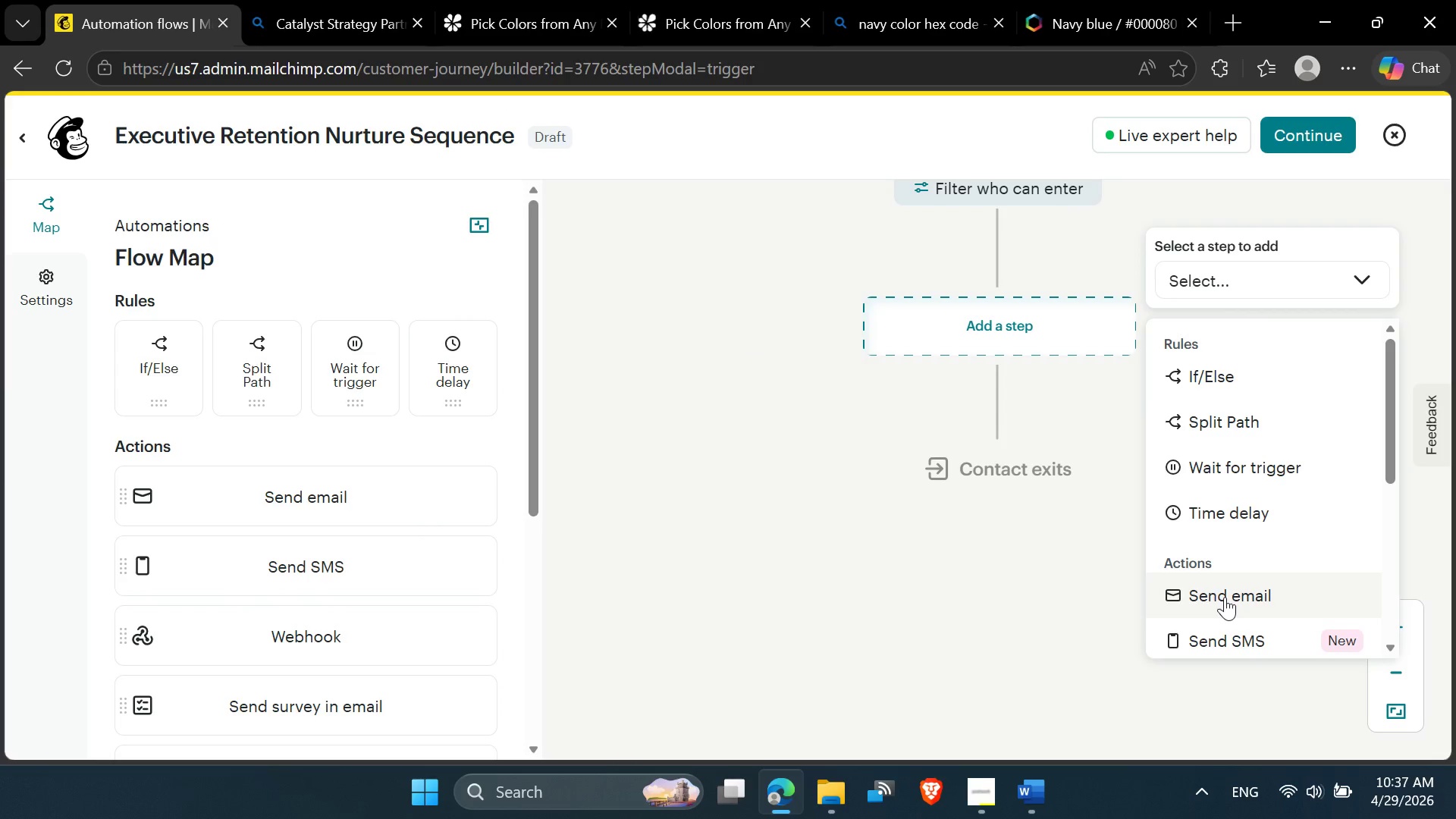 
left_click([1225, 606])
 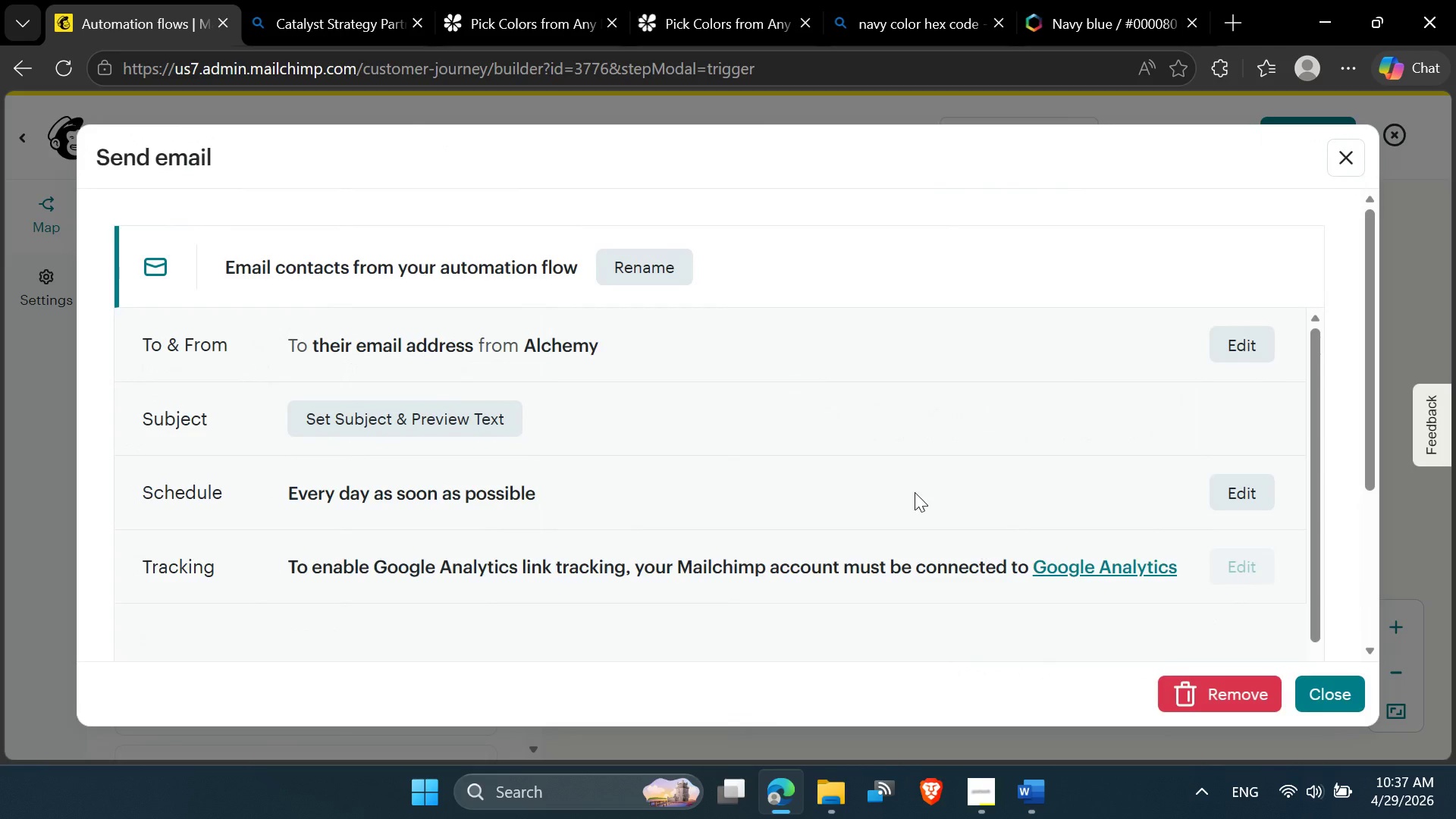 
scroll: coordinate [551, 340], scroll_direction: up, amount: 1.0
 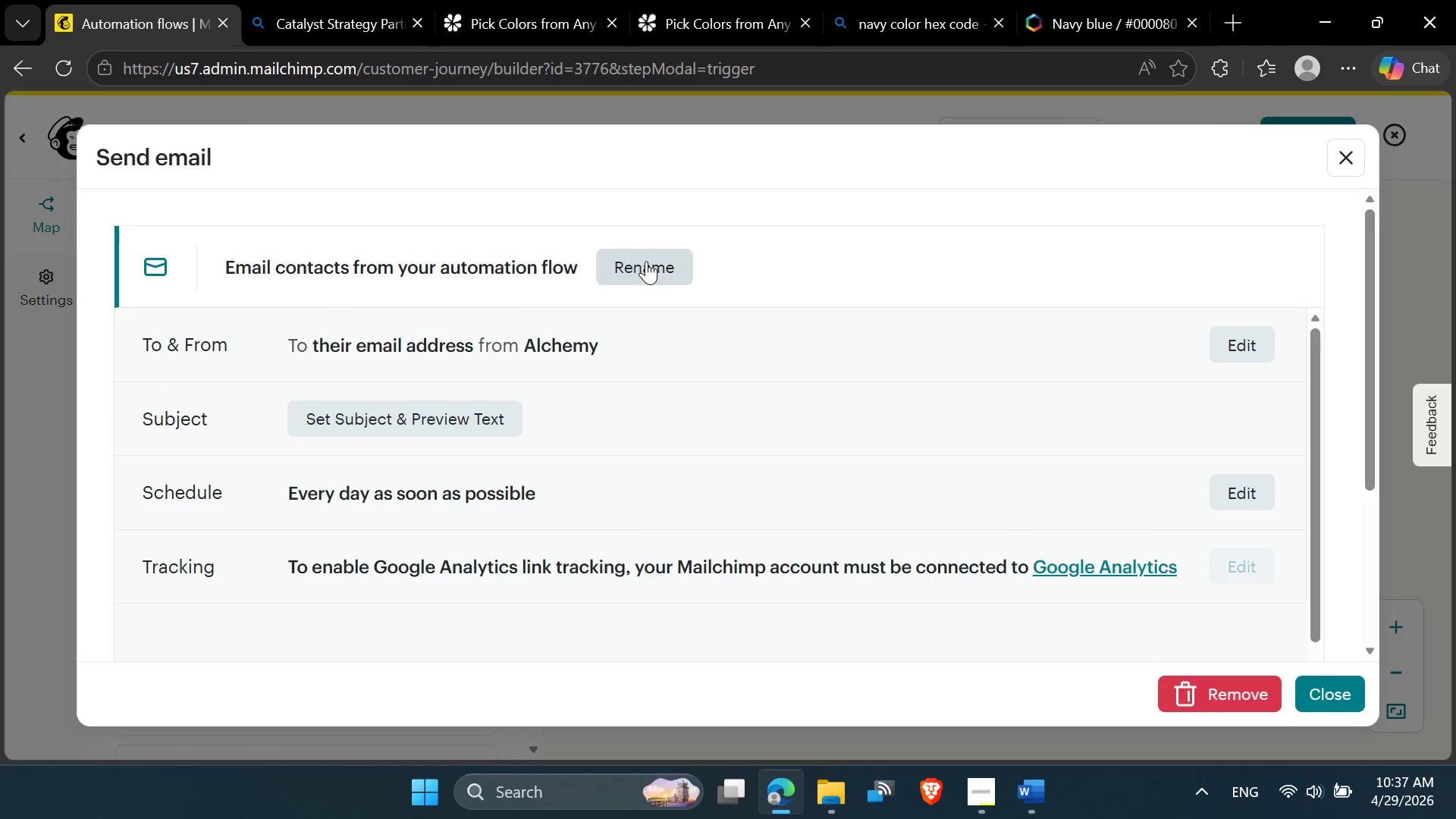 
left_click([646, 261])
 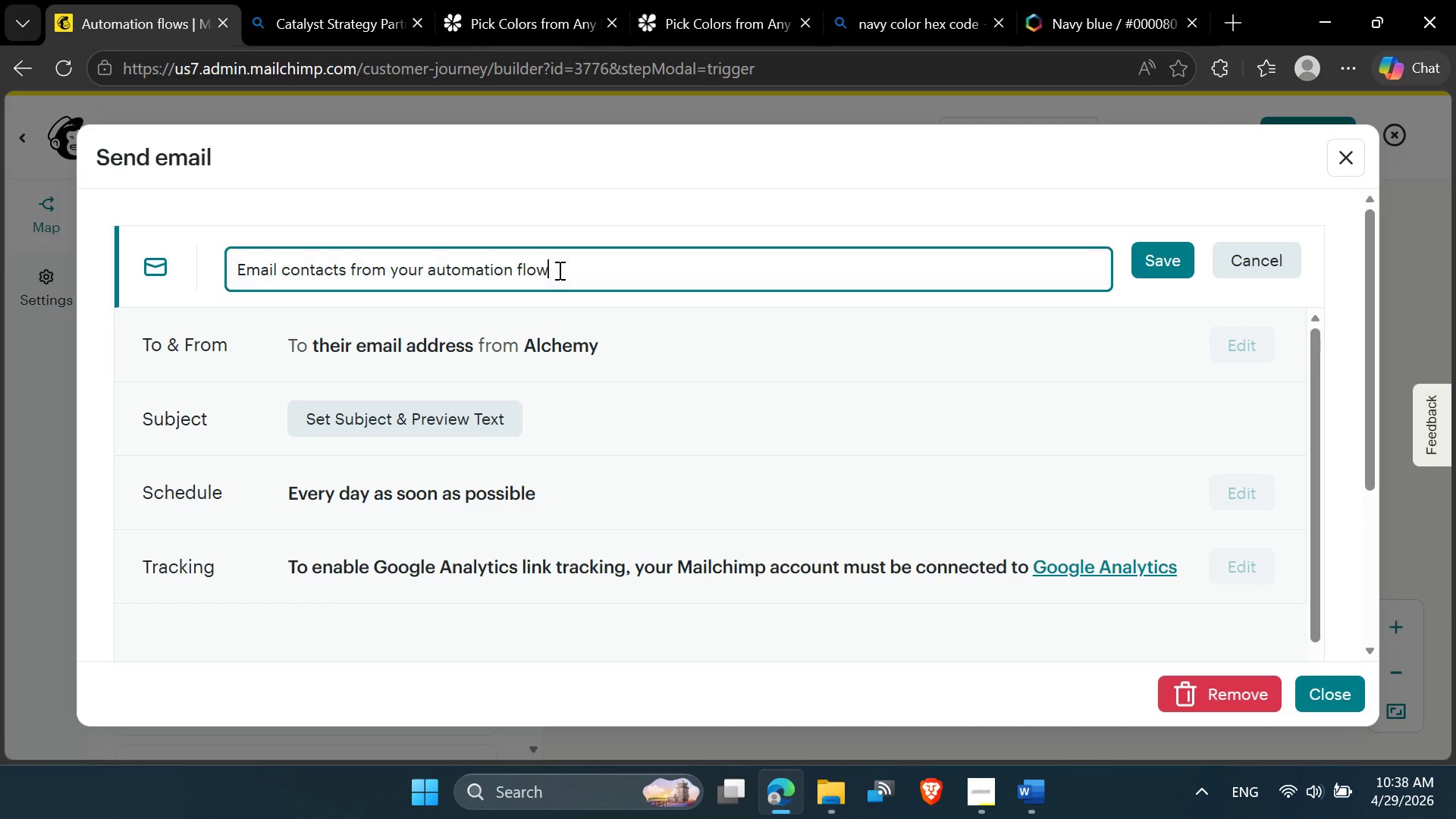 
key(Control+A)
 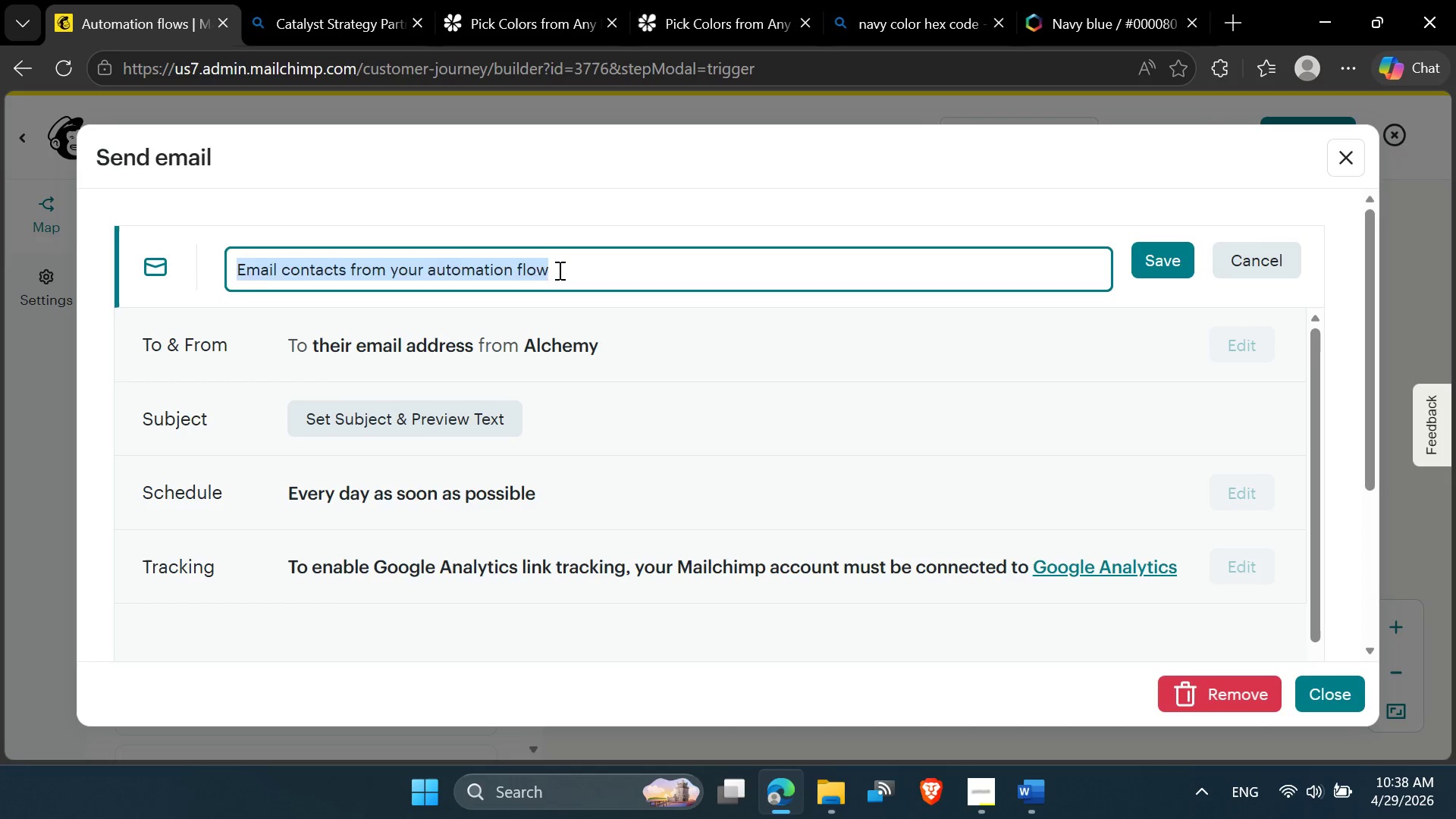 
key(Control+V)
 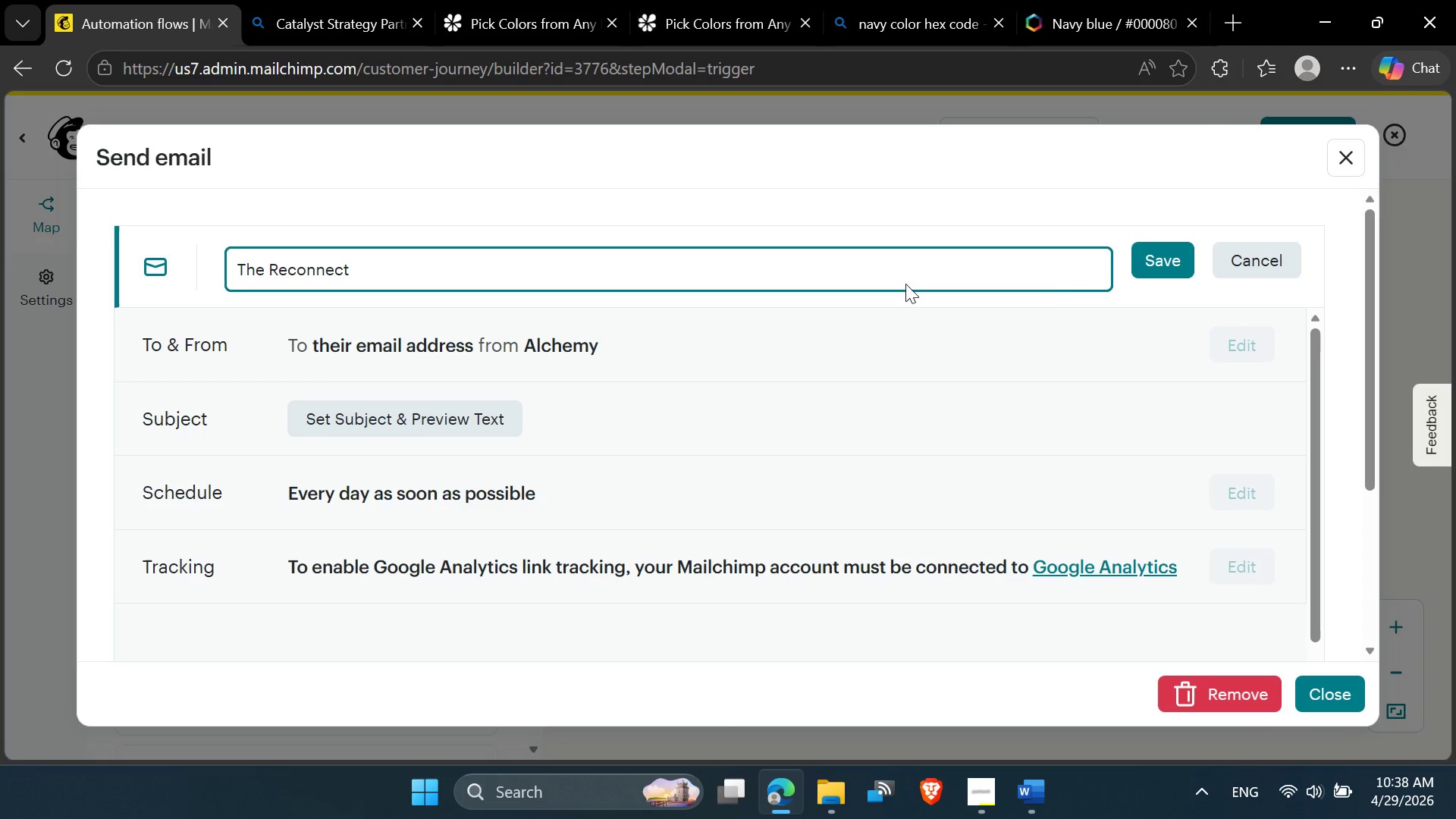 
wait(6.52)
 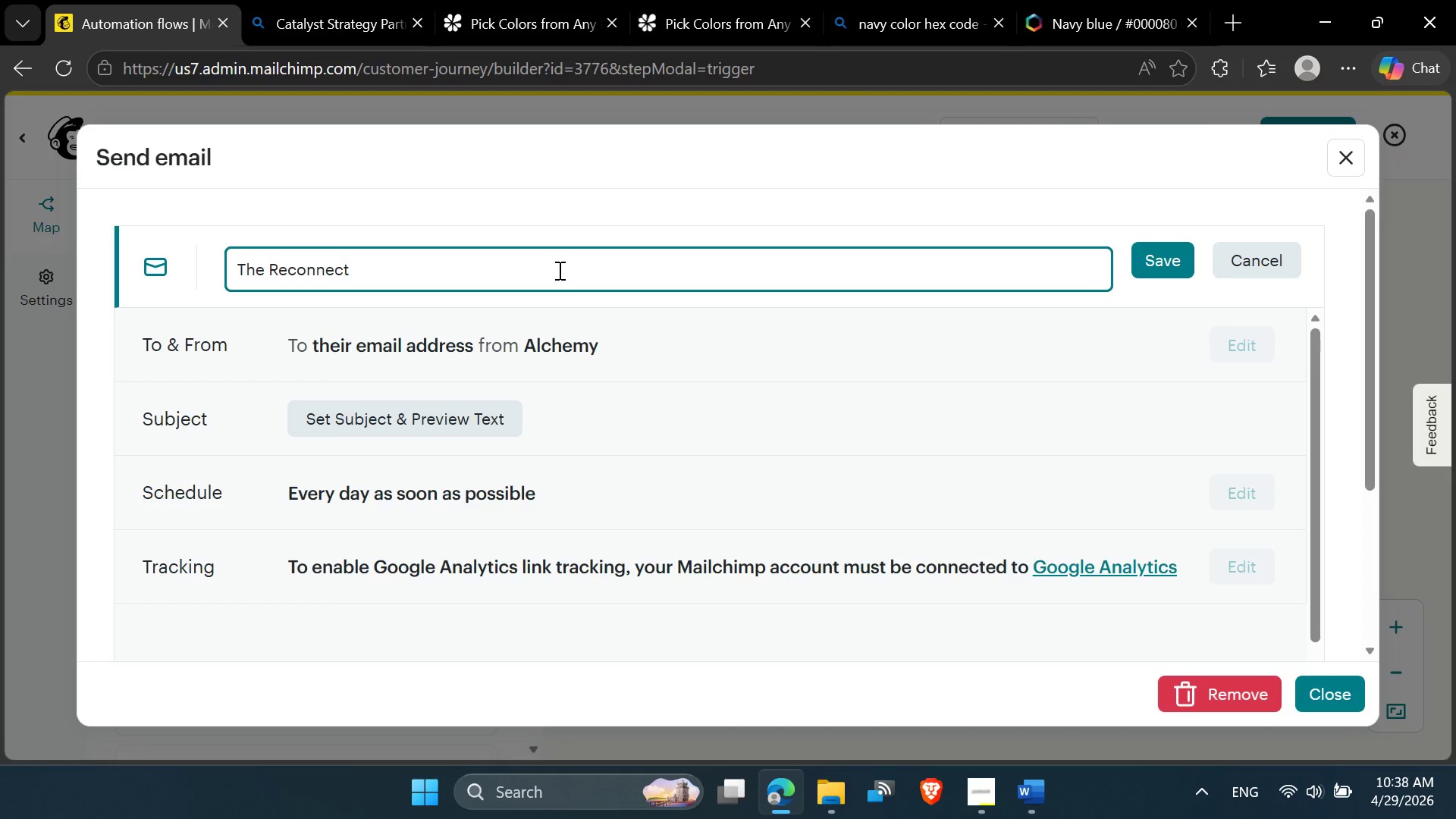 
left_click([1150, 261])
 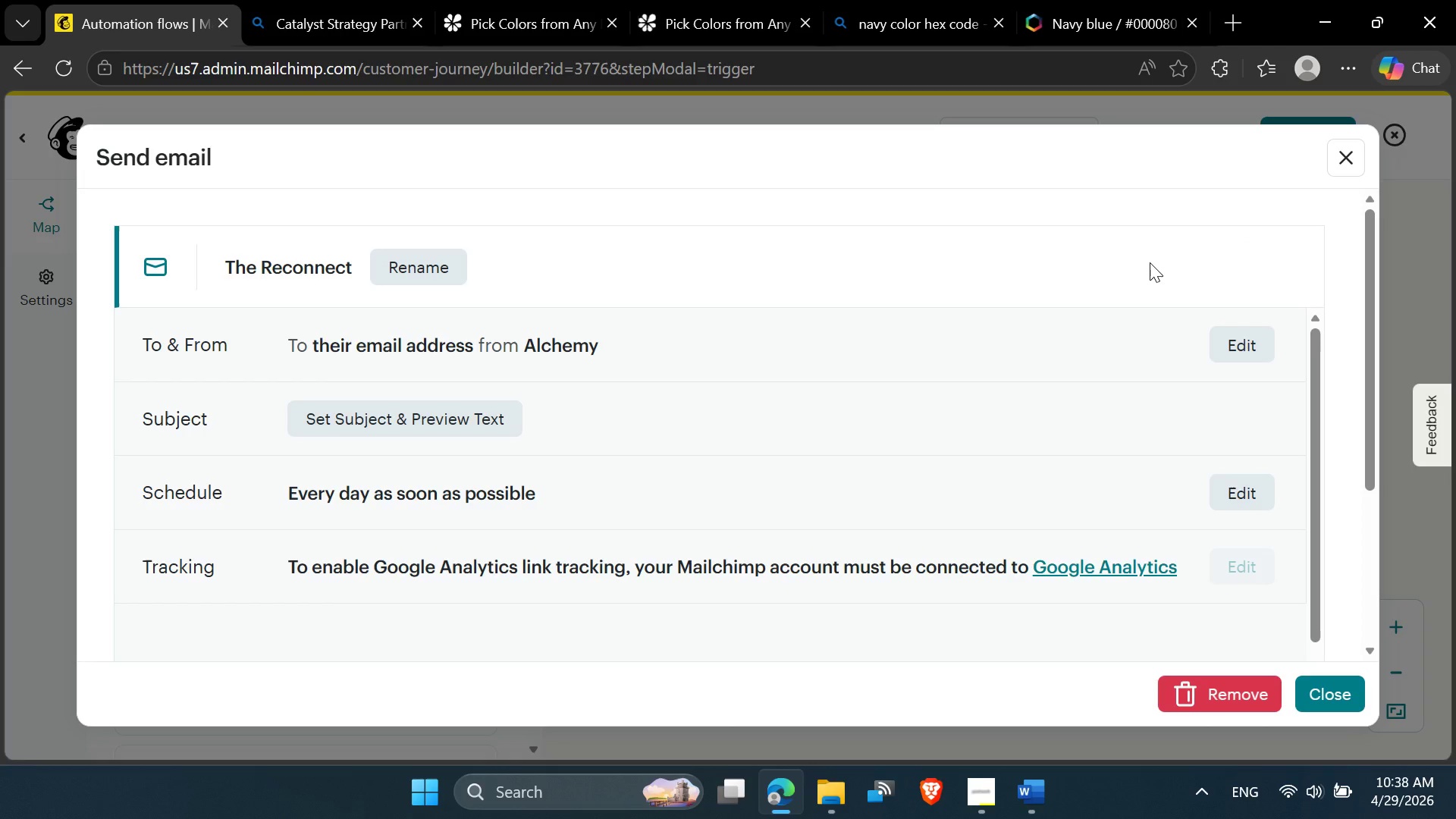 
wait(14.72)
 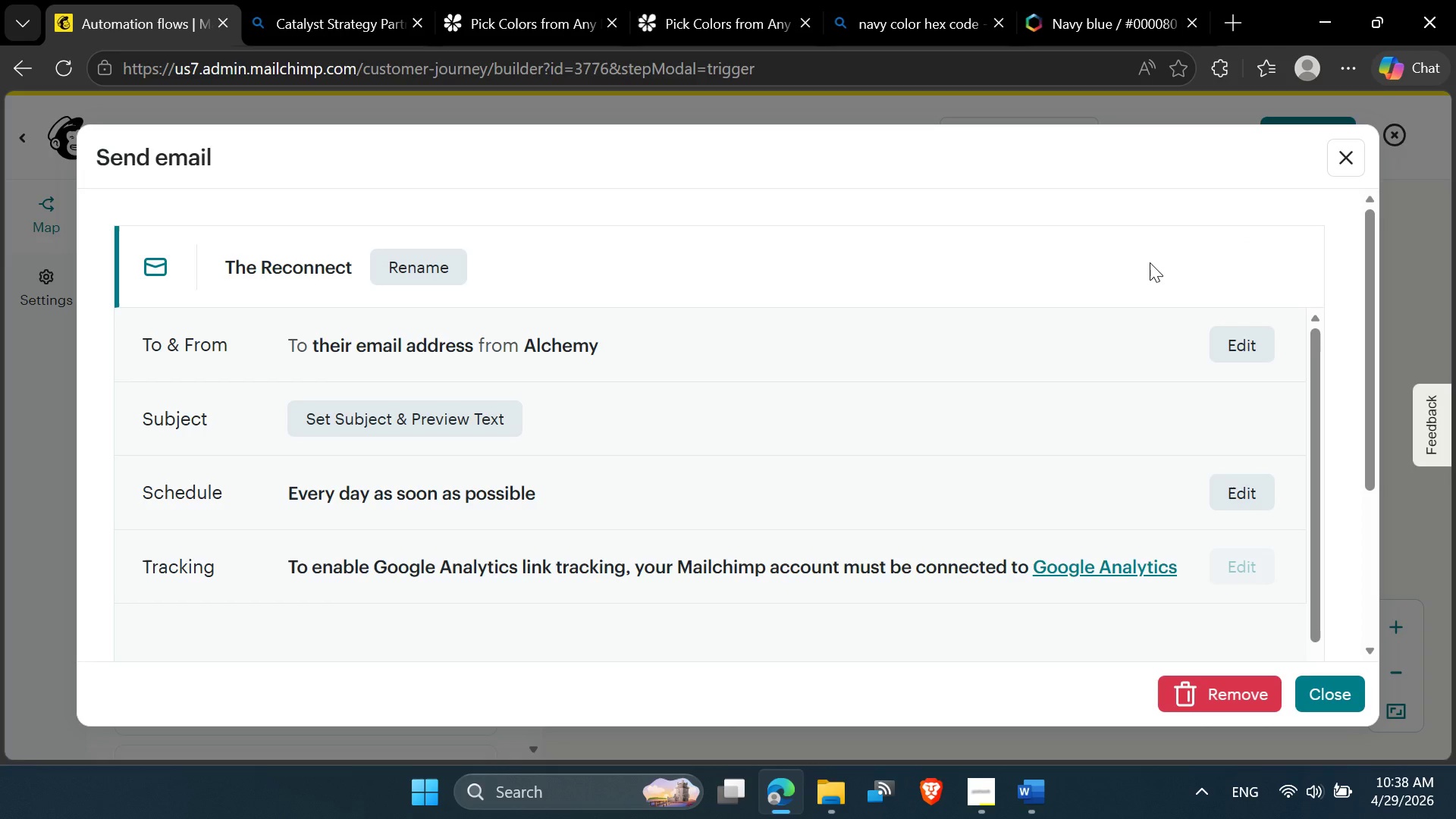 
scroll: coordinate [356, 526], scroll_direction: down, amount: 1.0
 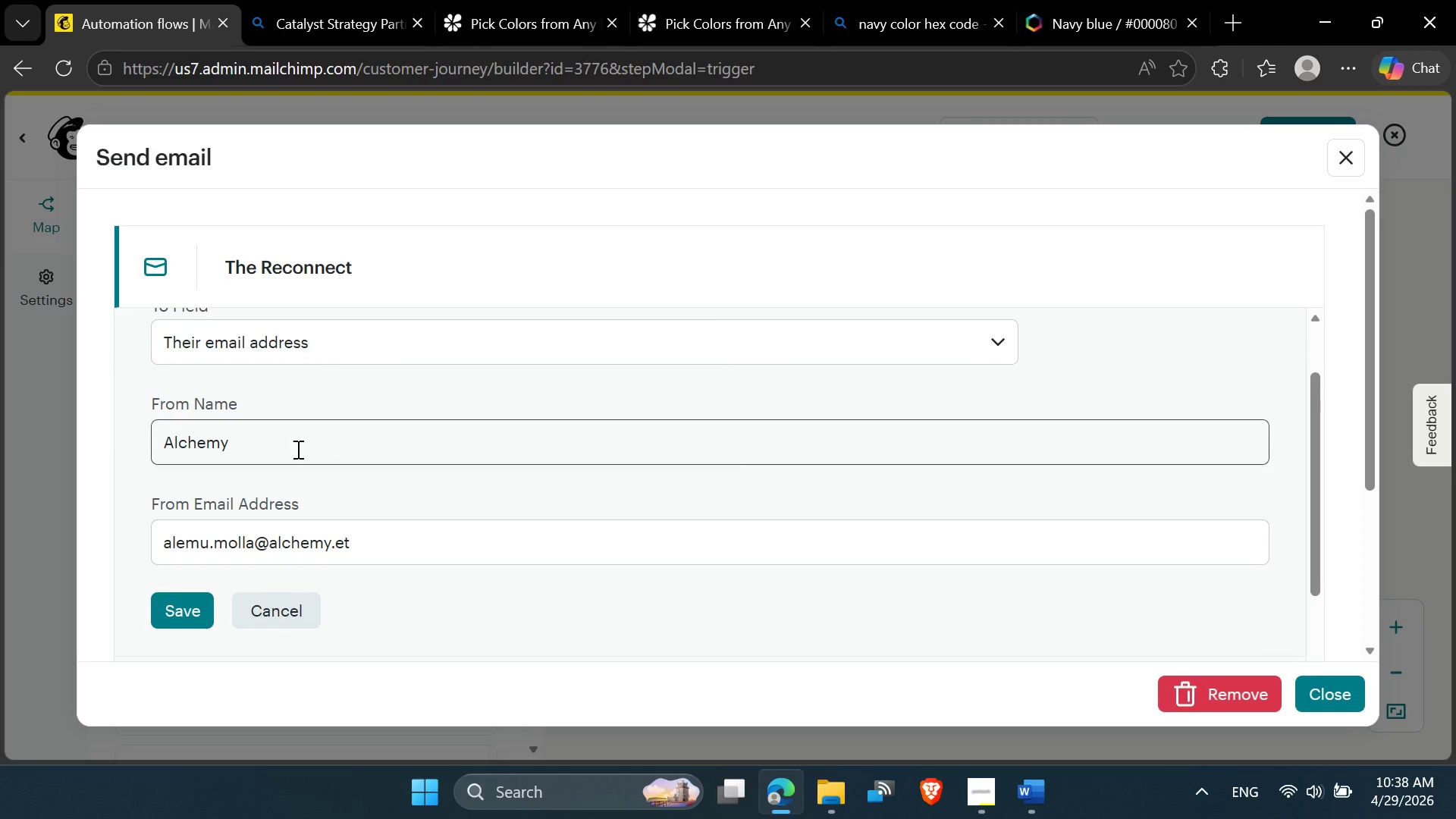 
left_click_drag(start_coordinate=[268, 434], to_coordinate=[86, 438])
 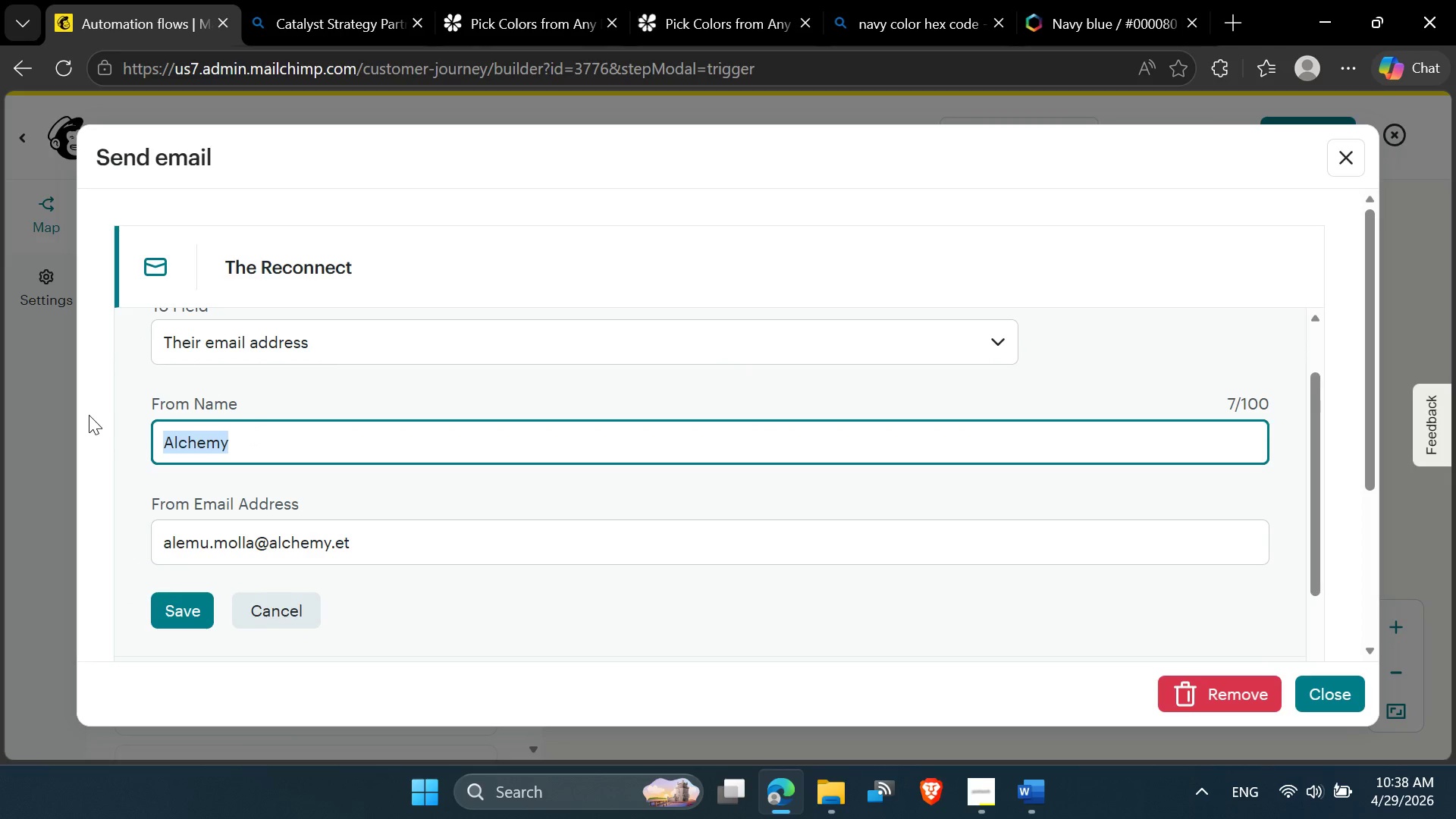 
key(Meta+V)
 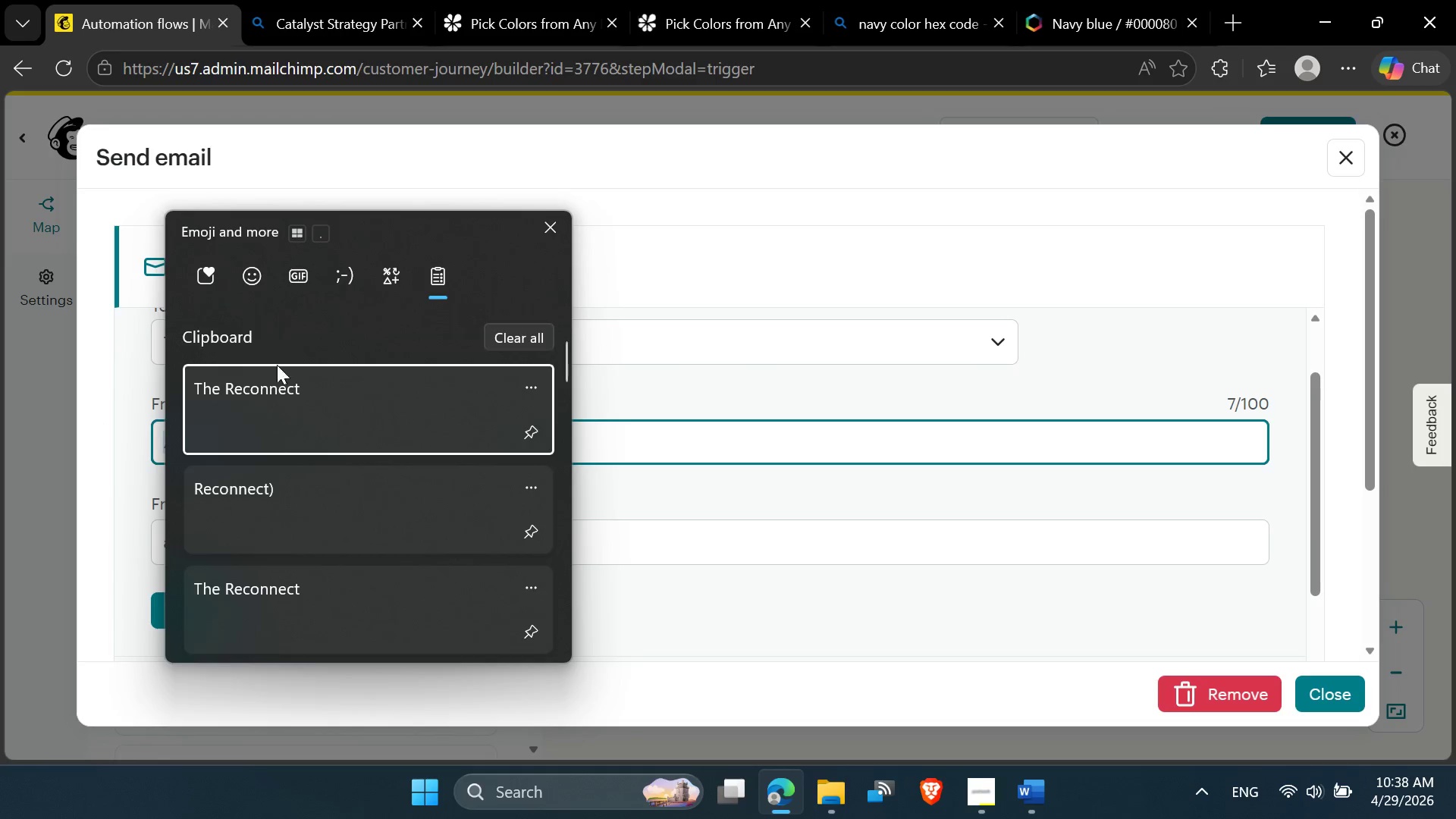 
scroll: coordinate [296, 495], scroll_direction: down, amount: 12.0
 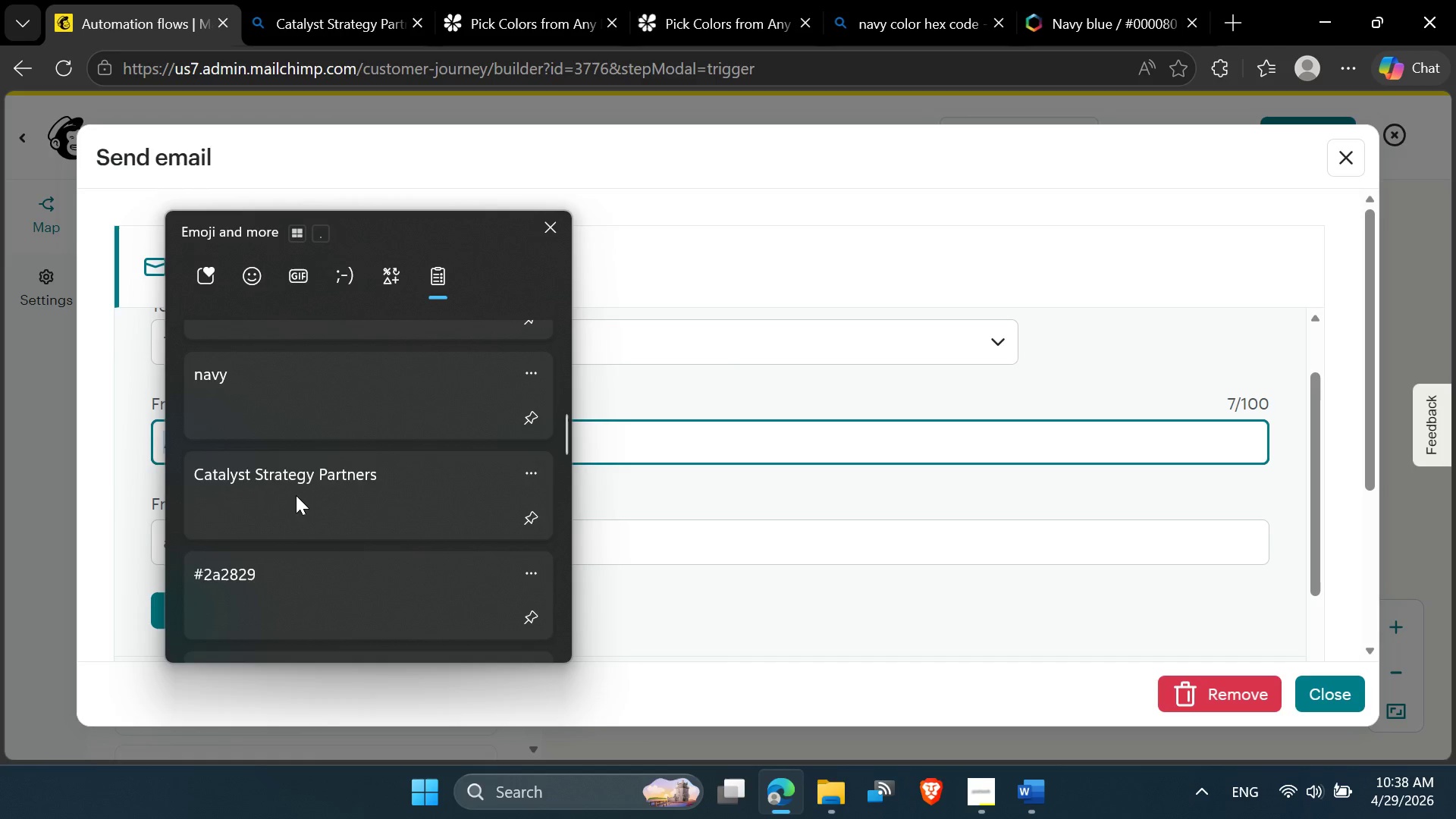 
left_click([296, 495])
 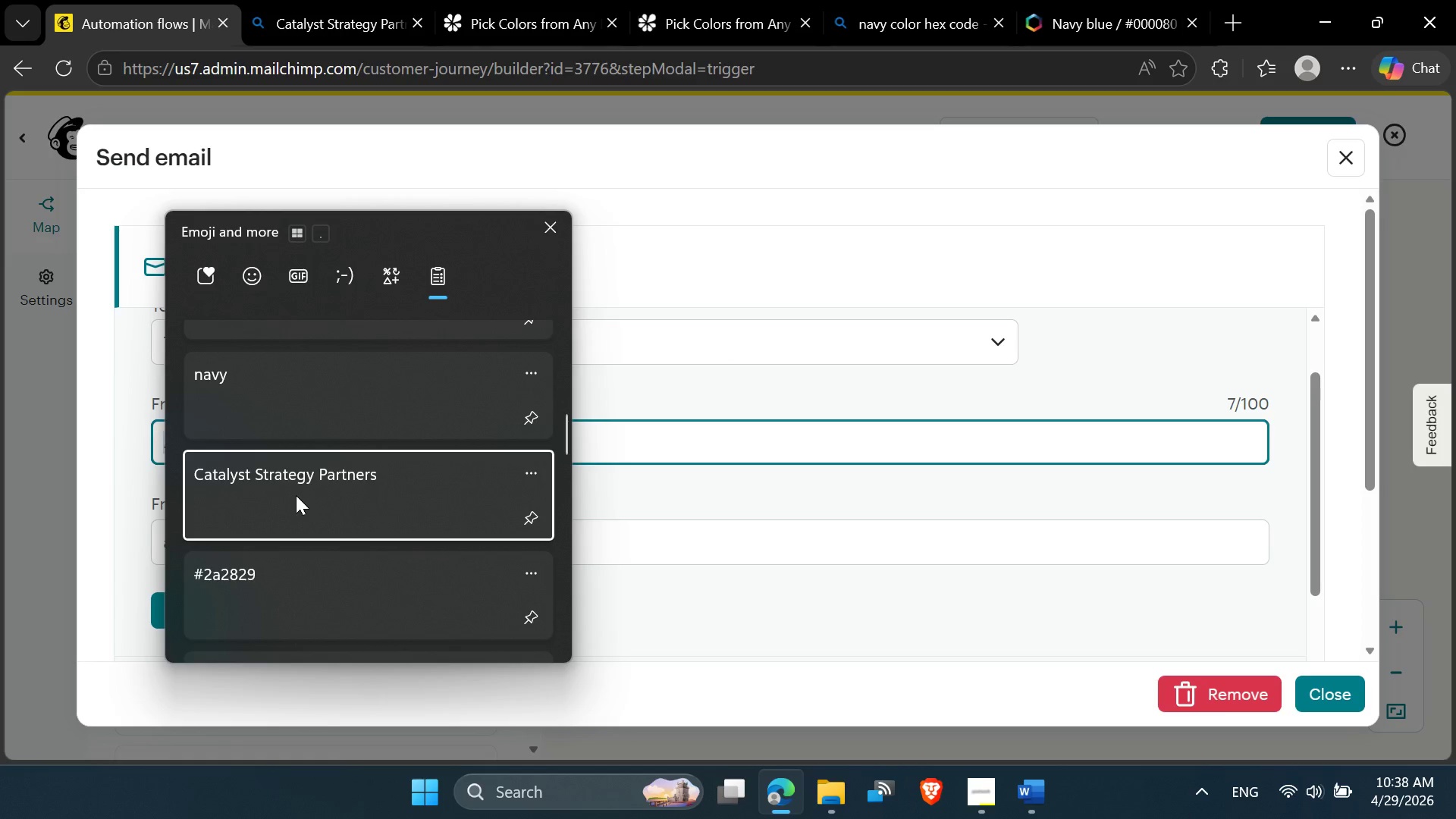 
key(Control+ControlLeft)
 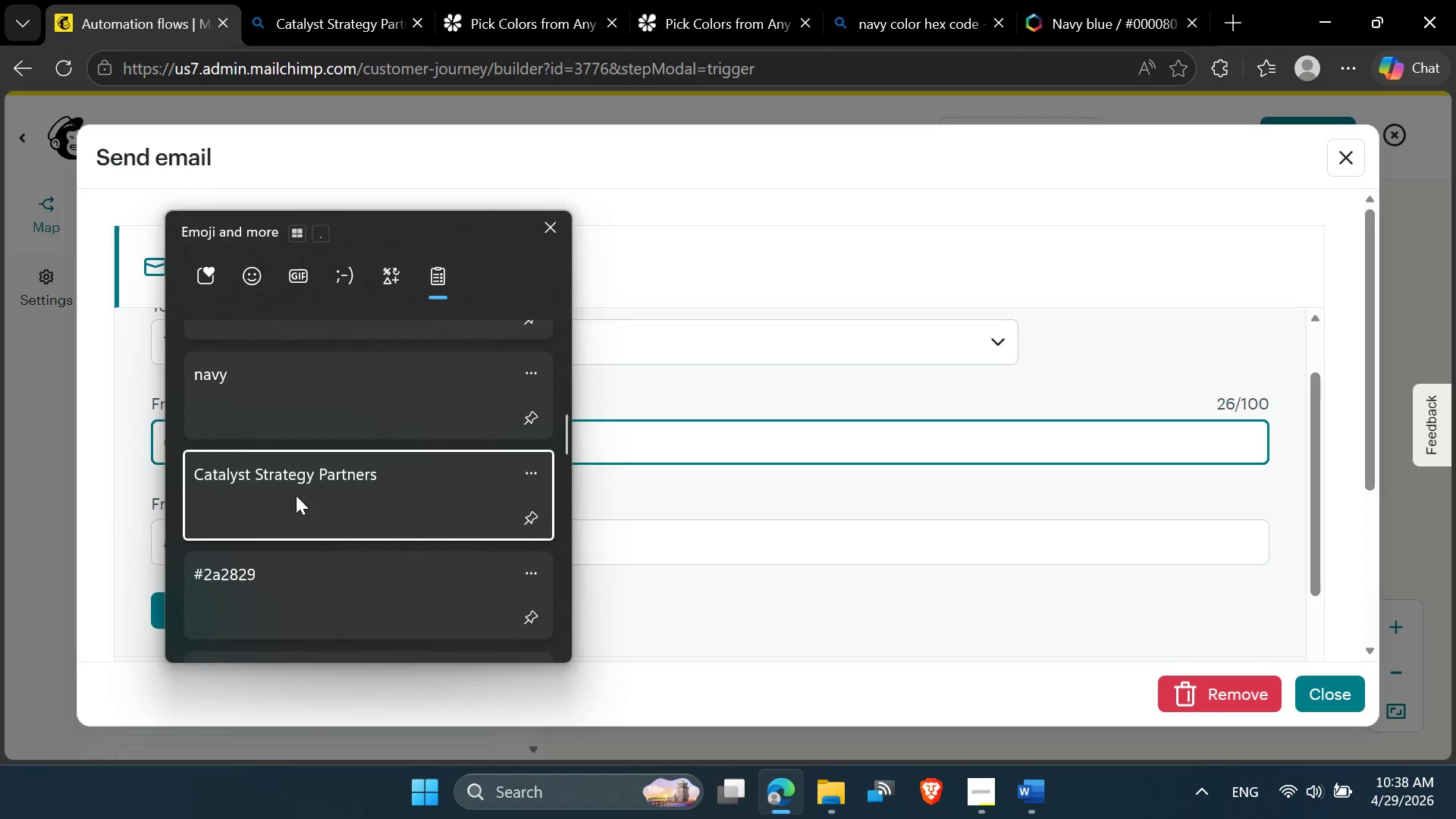 
key(Control+V)
 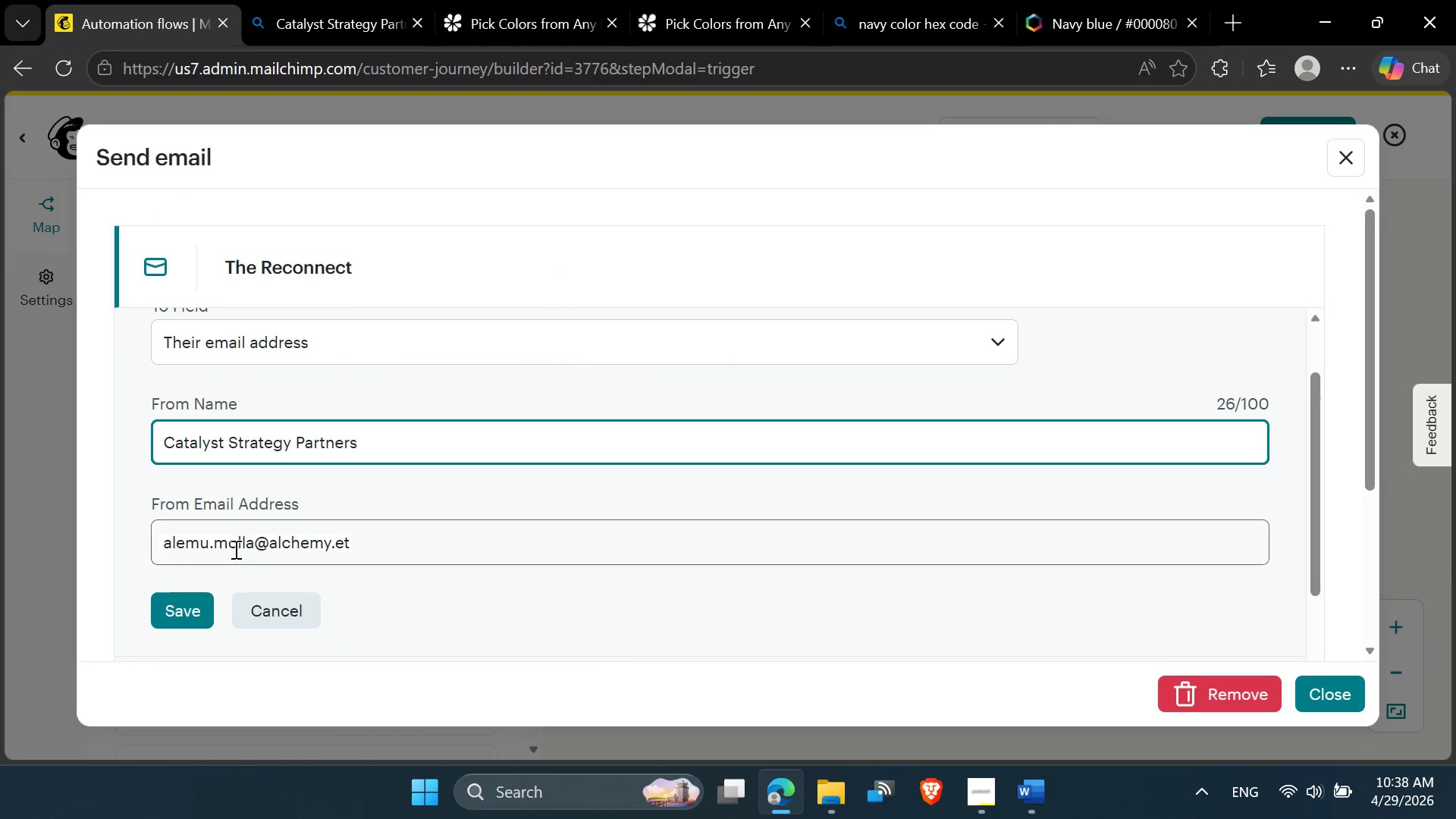 
left_click([178, 610])
 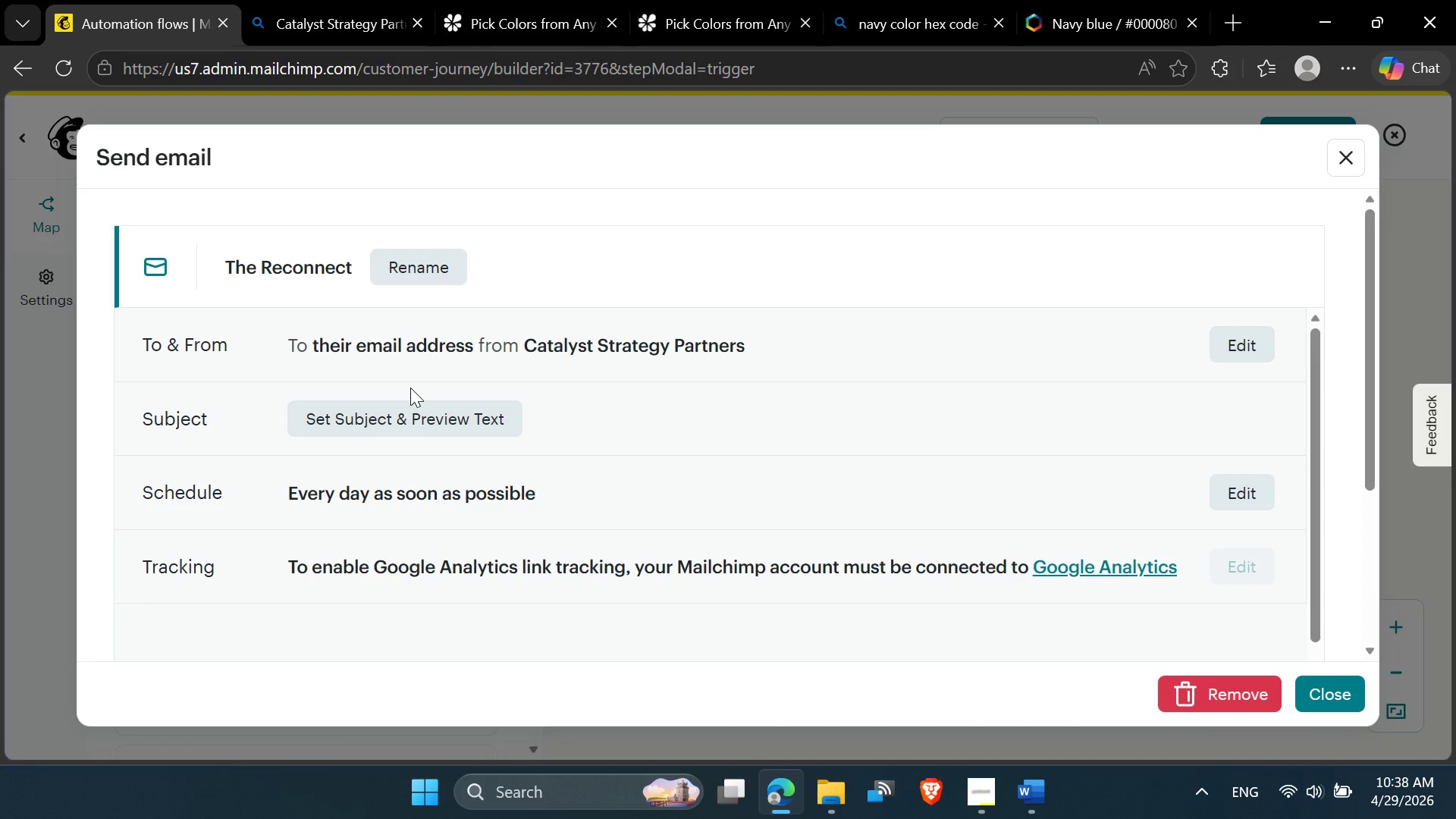 
wait(17.67)
 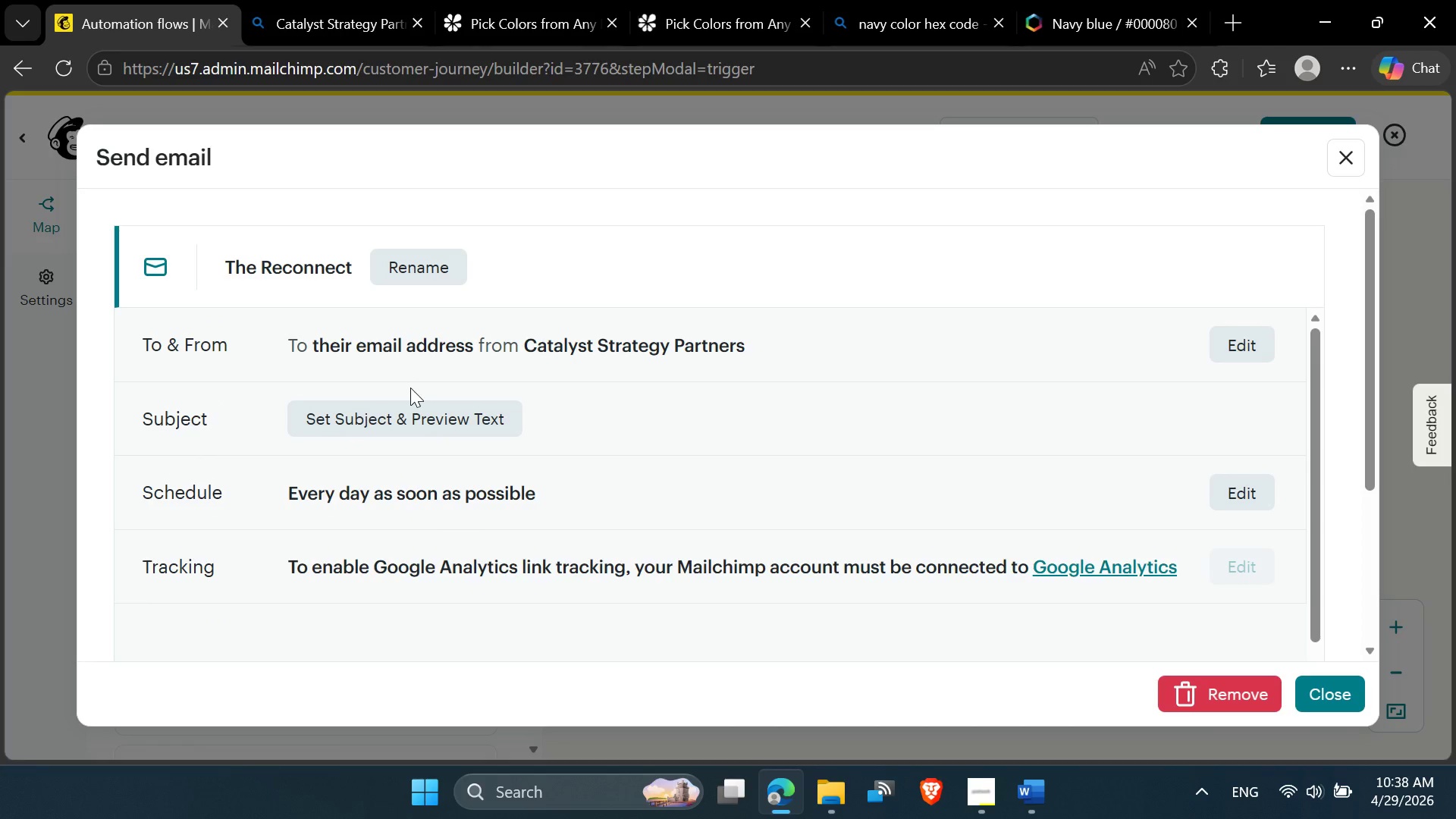 
left_click([437, 415])
 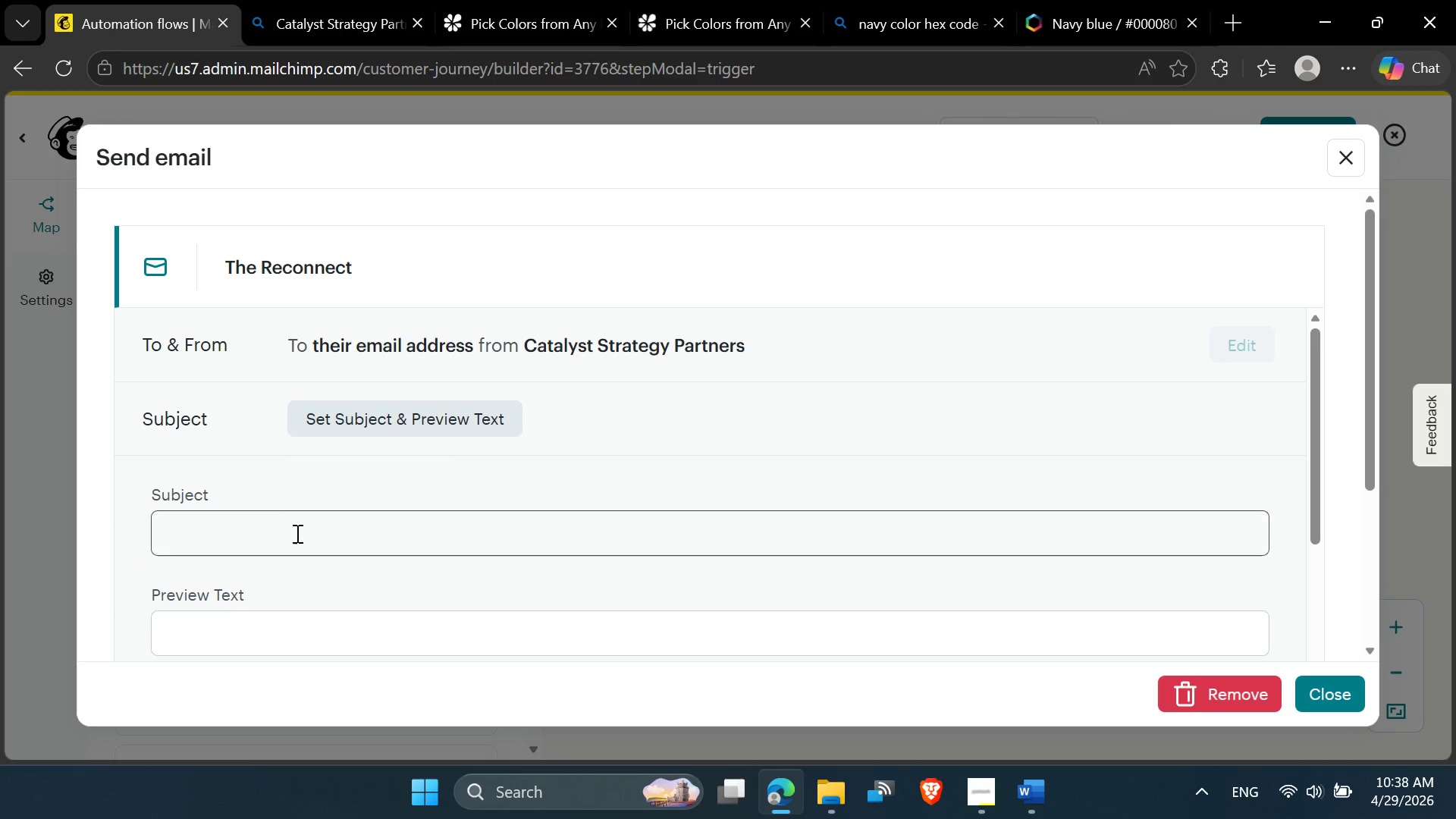 
left_click([289, 536])
 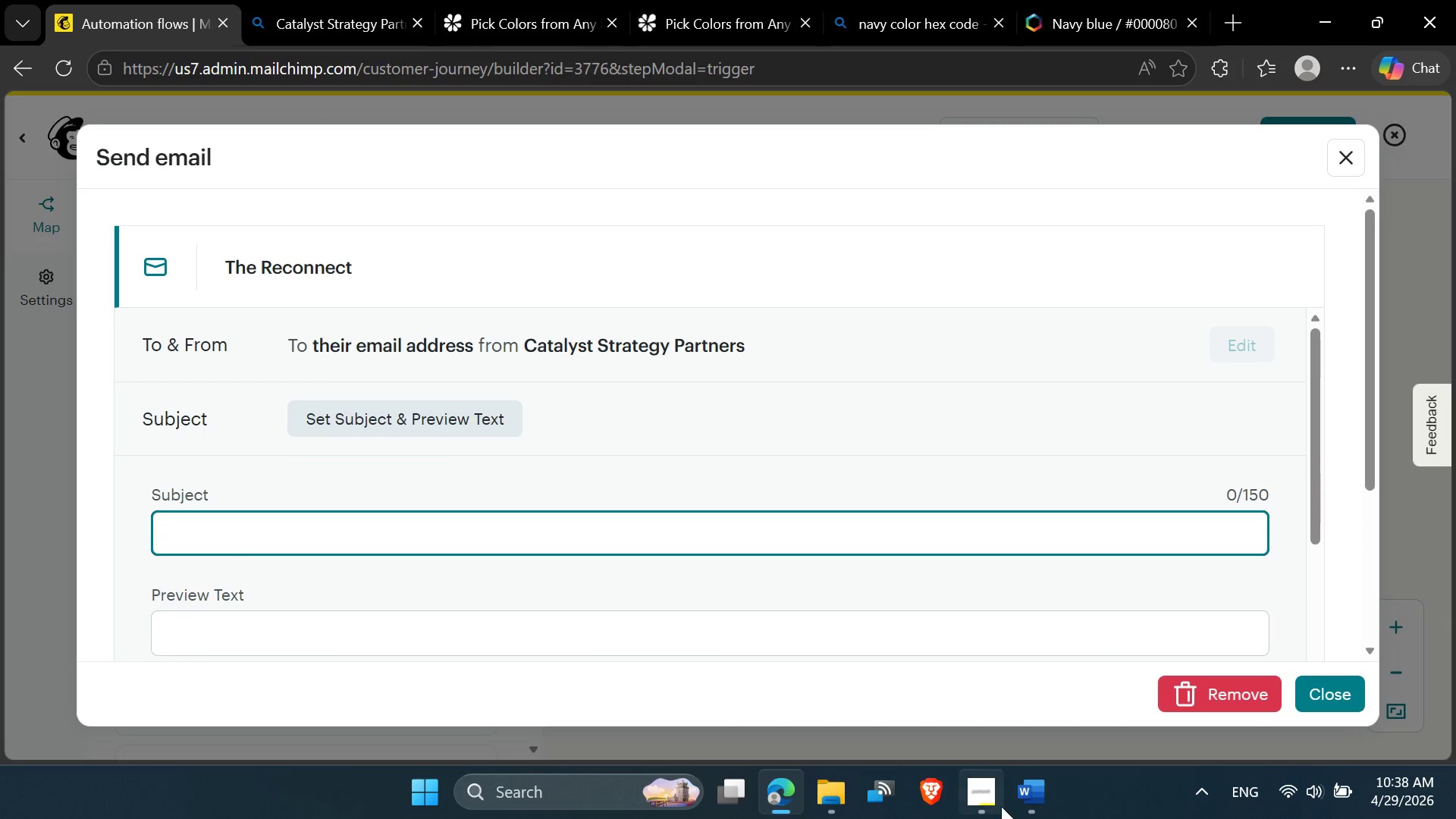 
mouse_move([1017, 789])
 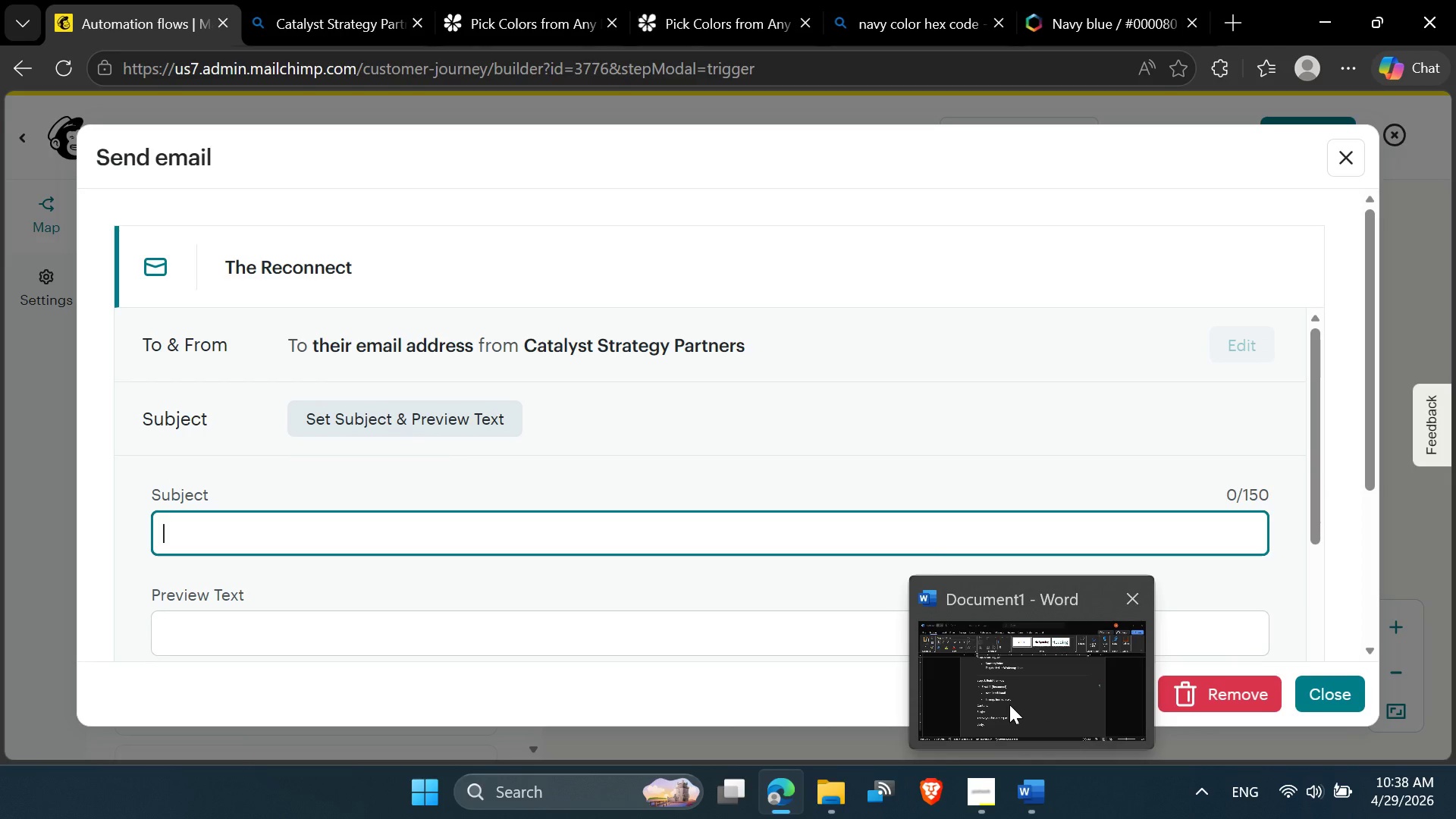 
left_click([1009, 704])
 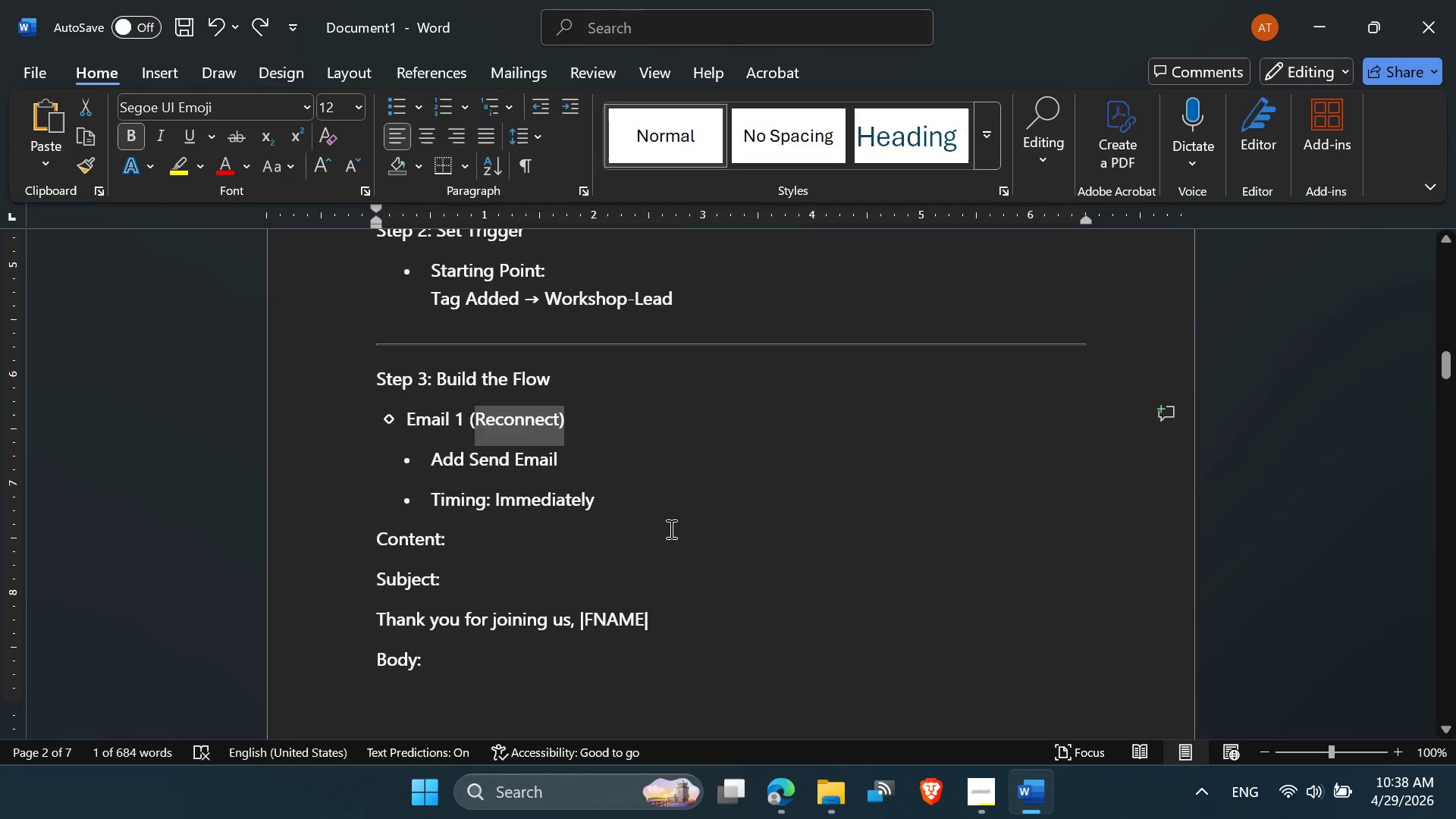 
scroll: coordinate [427, 447], scroll_direction: down, amount: 3.0
 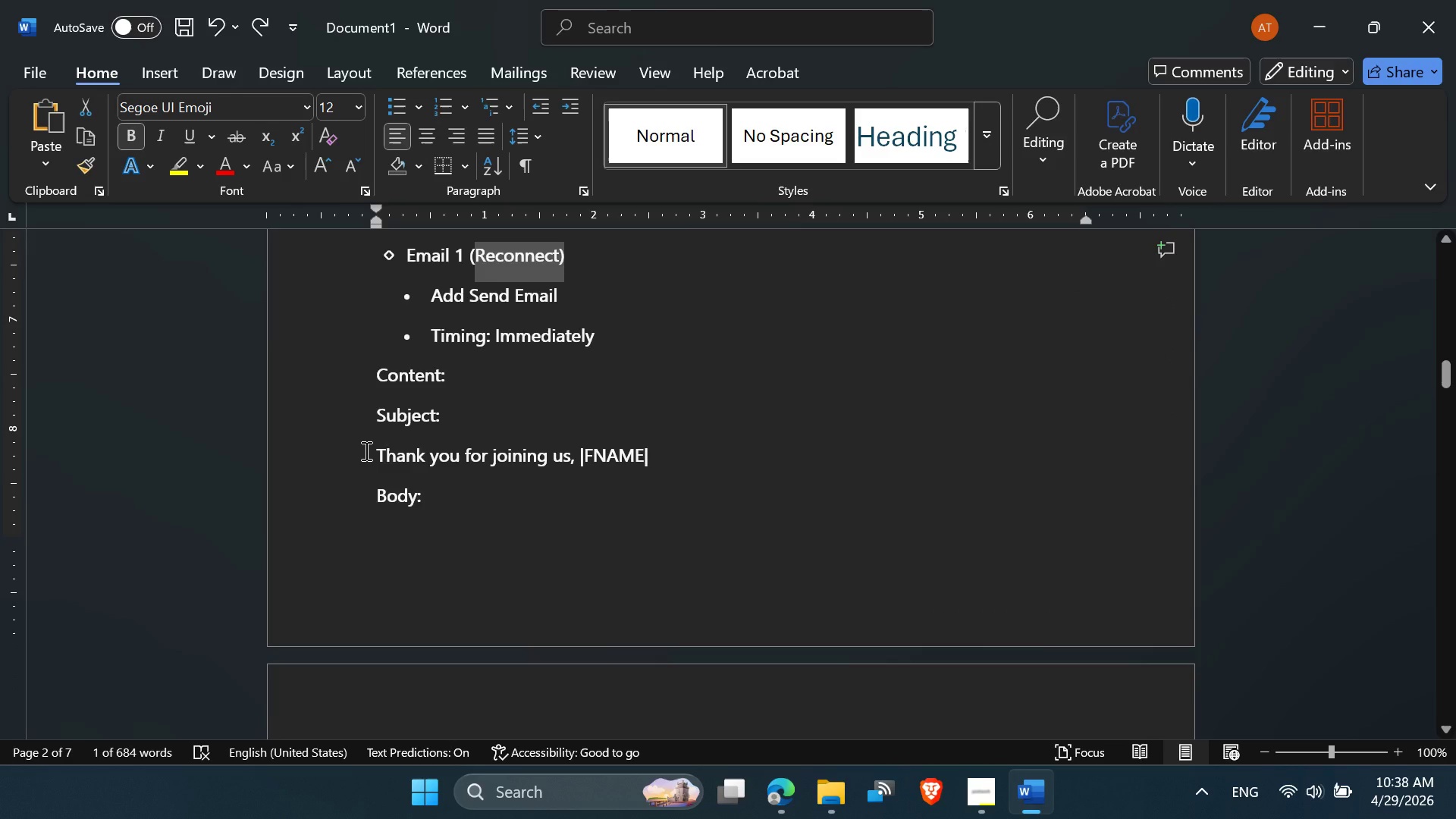 
left_click_drag(start_coordinate=[367, 450], to_coordinate=[657, 453])
 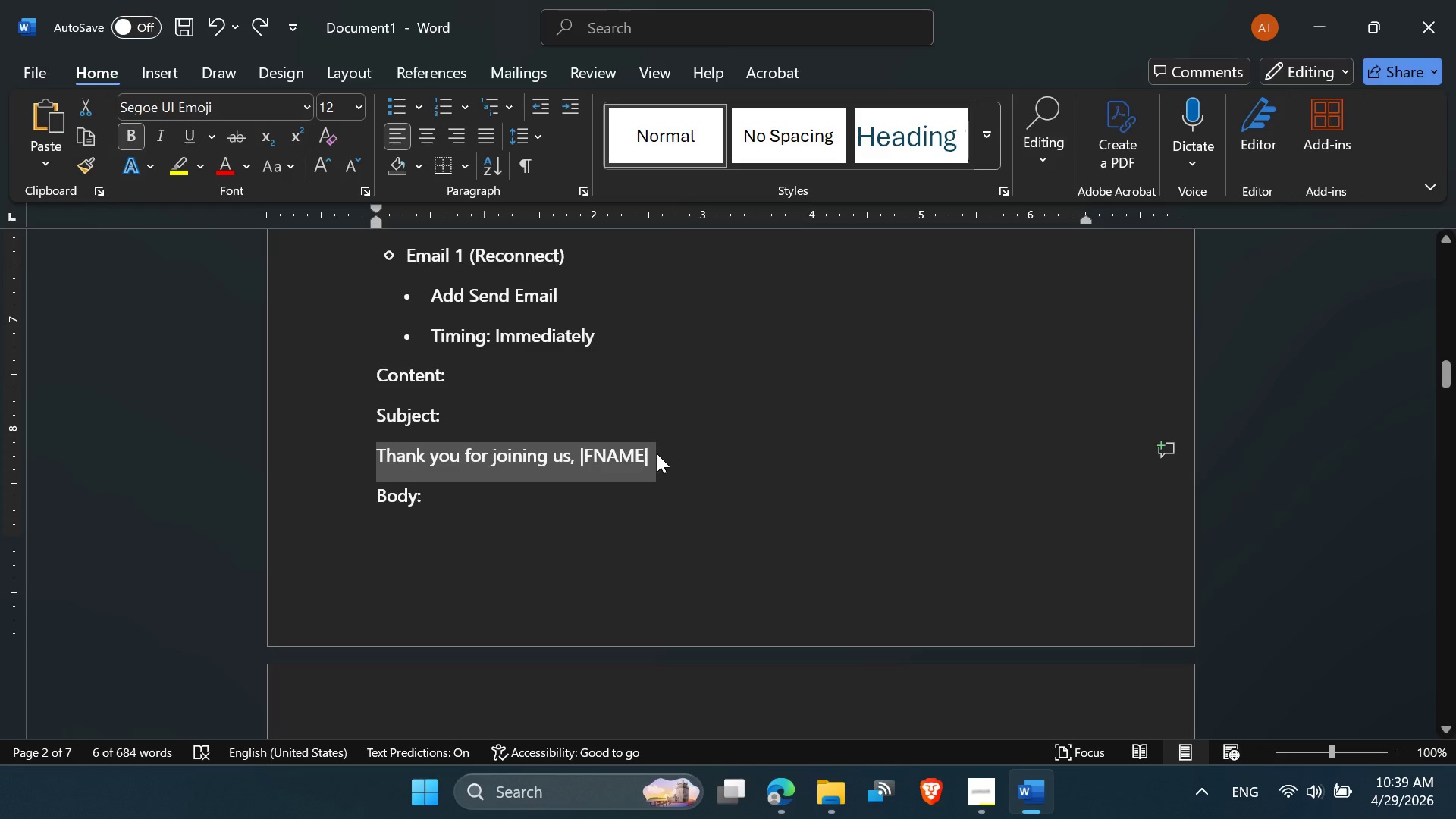 
key(Control+C)
 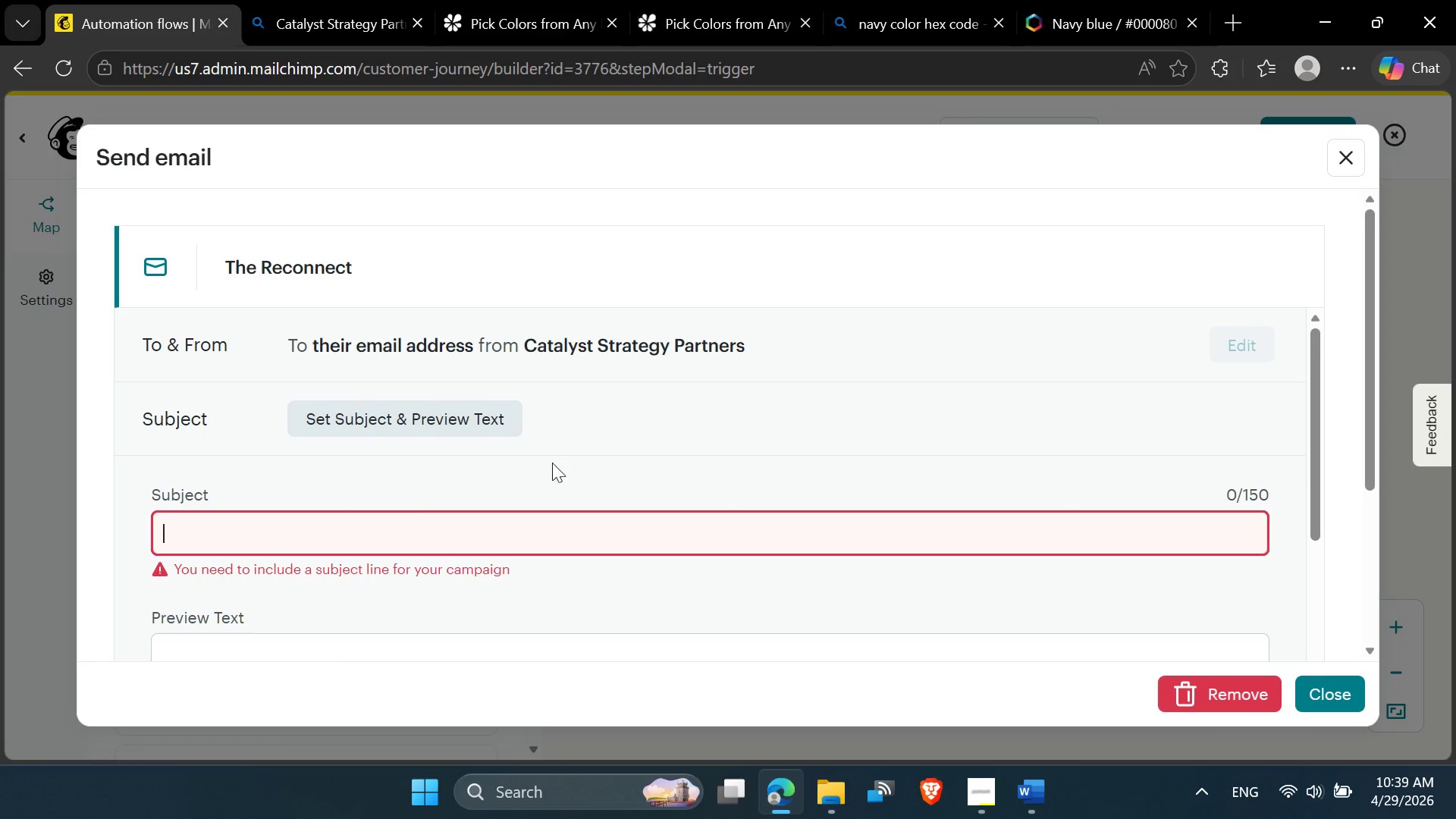 
key(Control+V)
 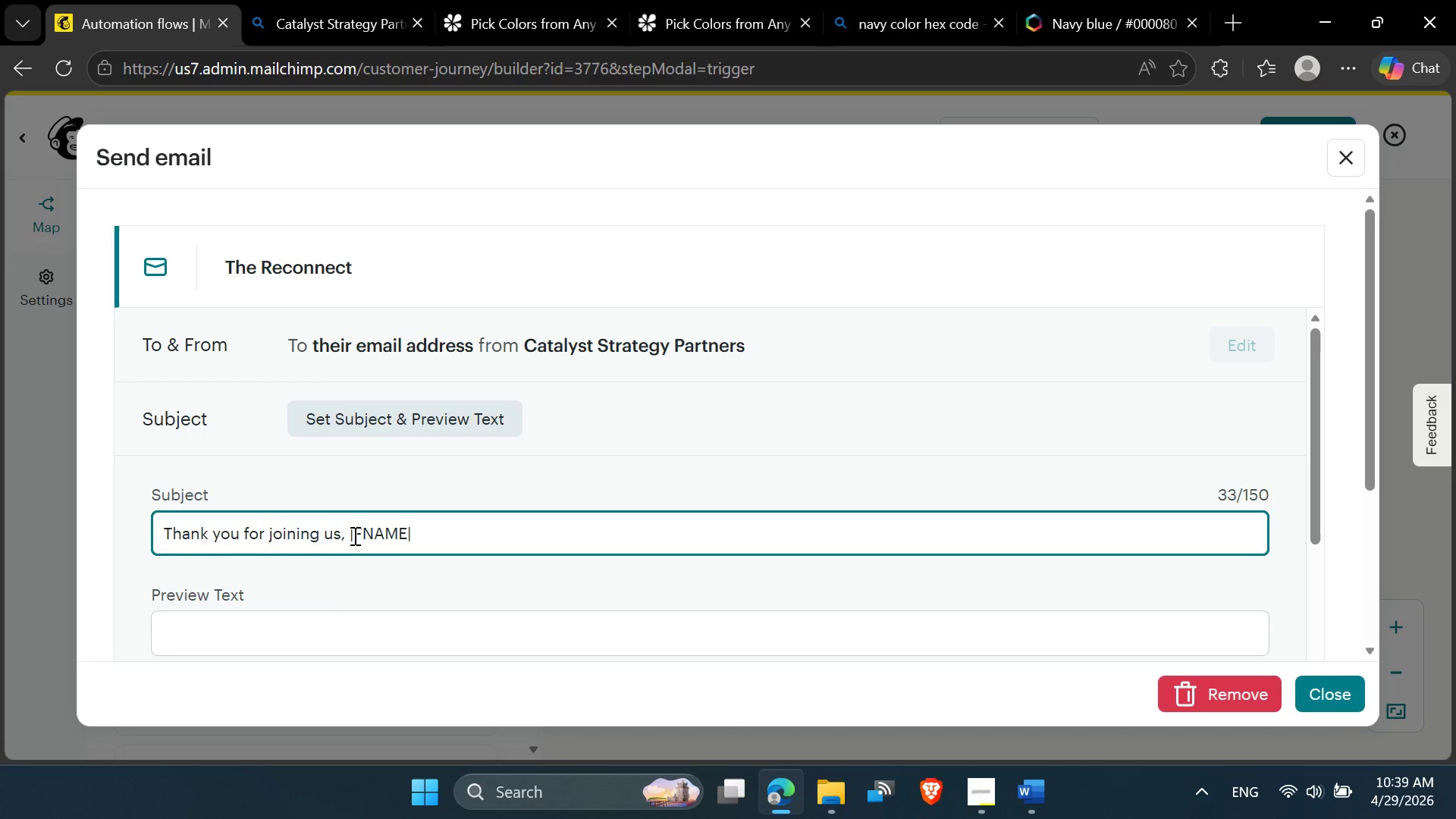 
left_click([351, 533])
 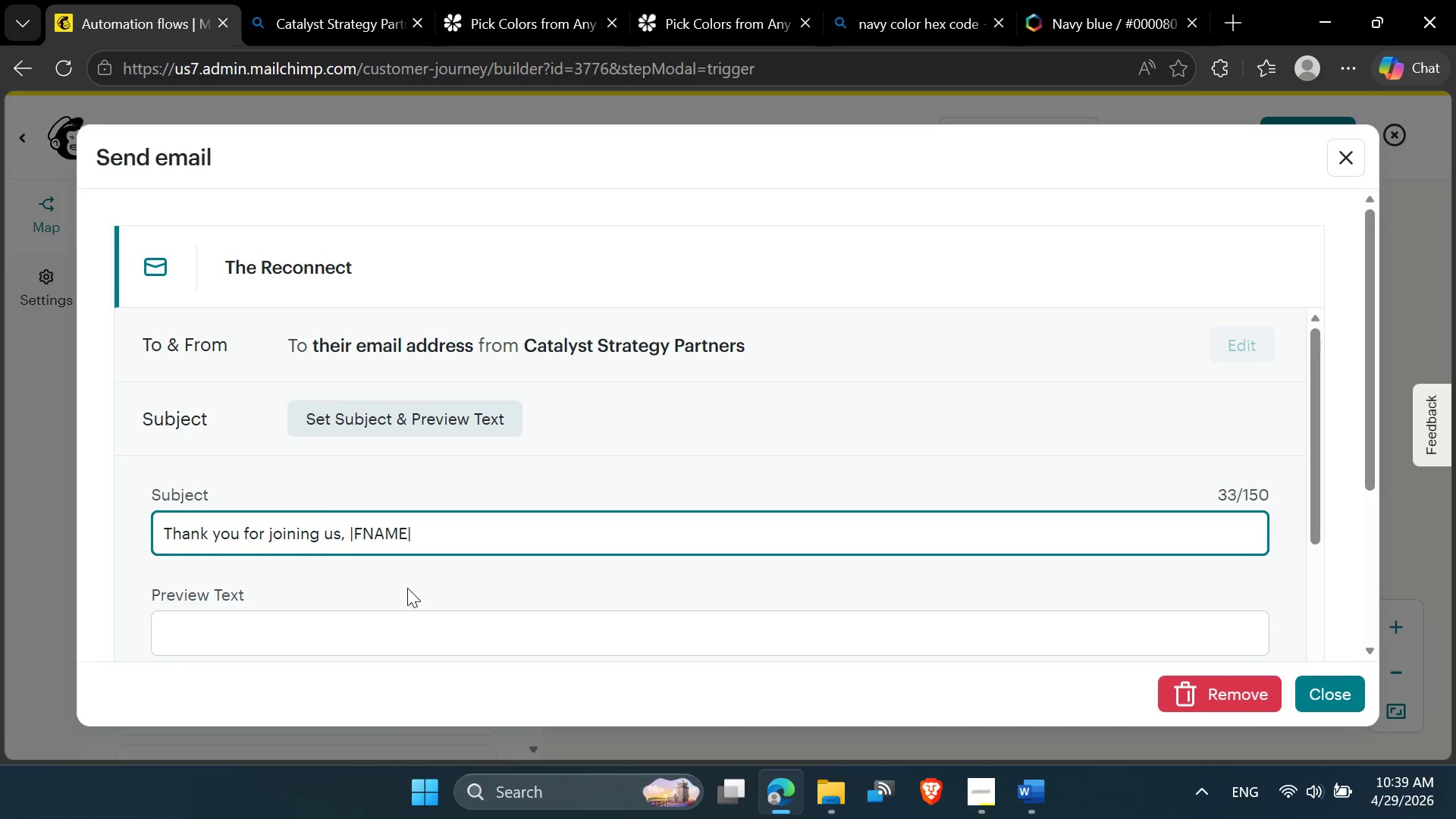 
key(Shift+8)
 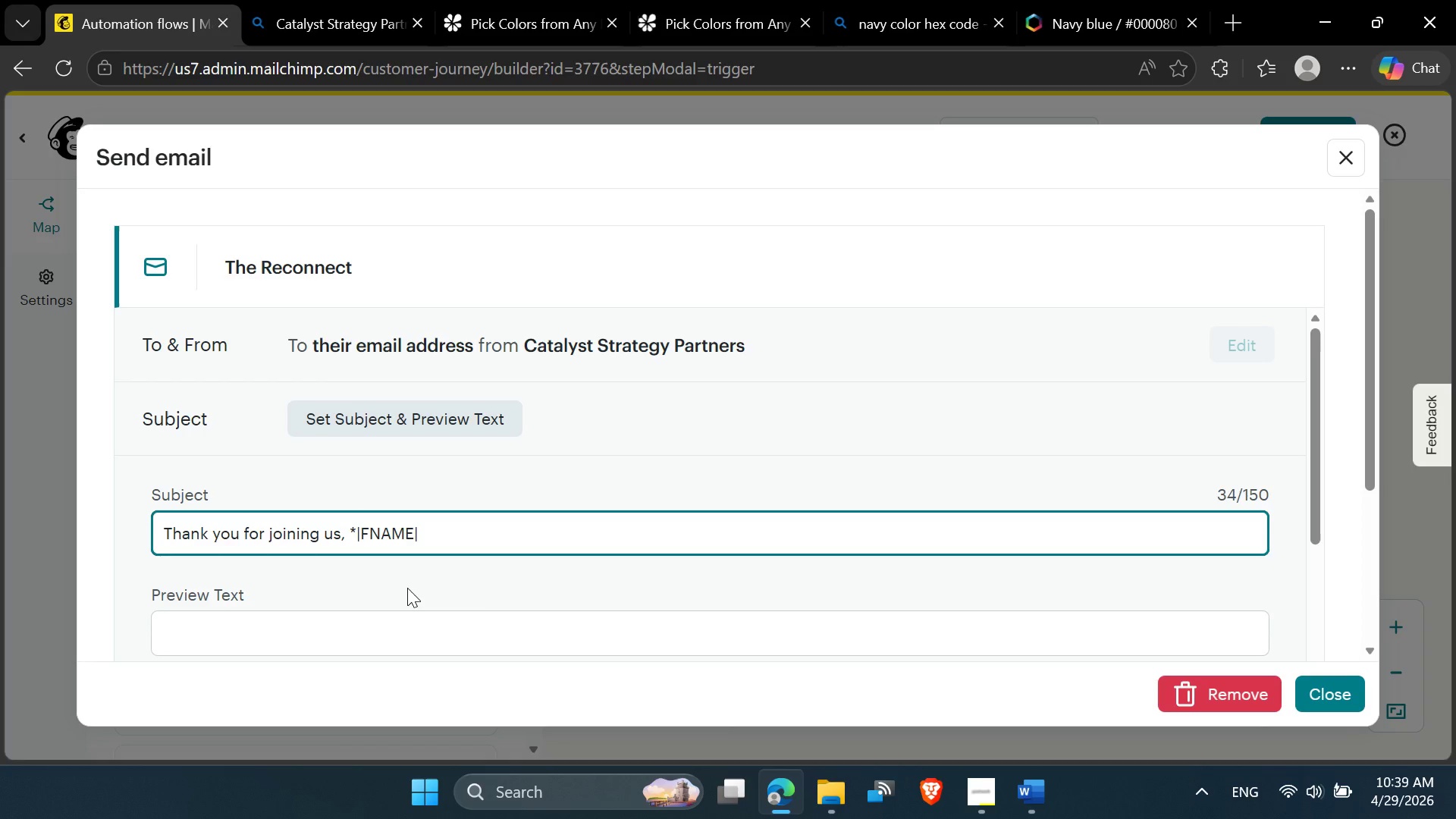 
key(ArrowRight)
 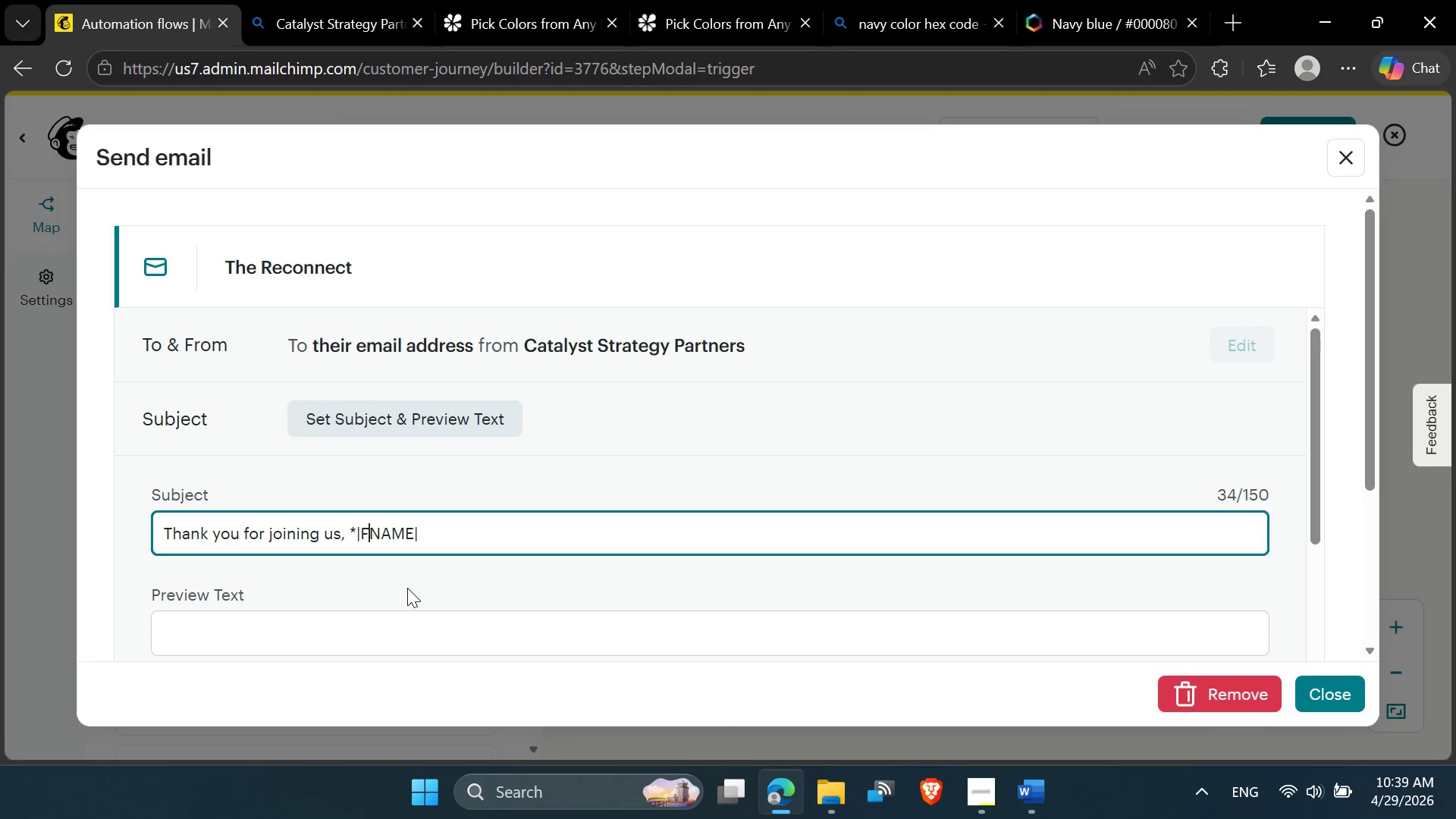 
key(ArrowRight)
 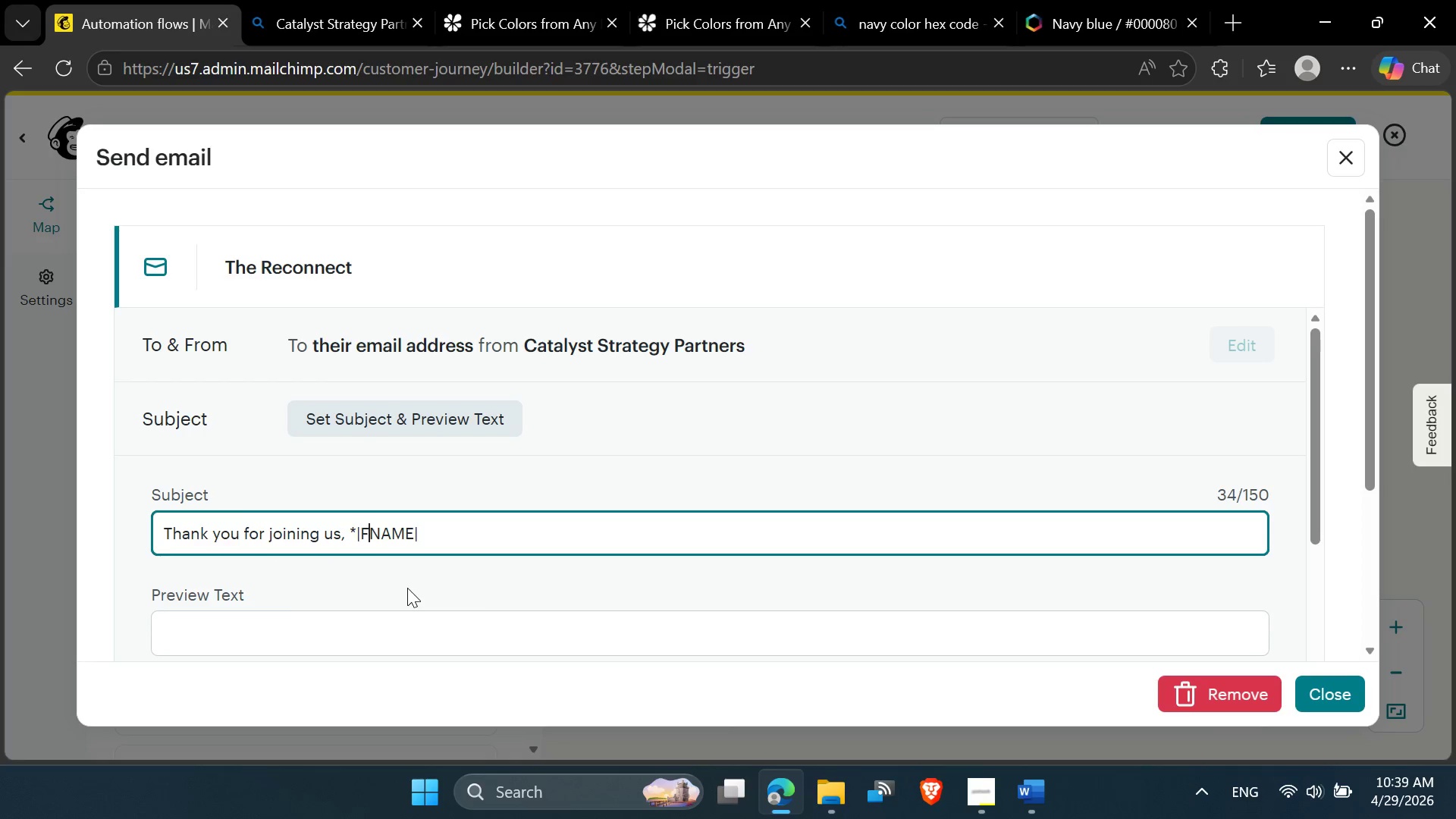 
key(ArrowRight)
 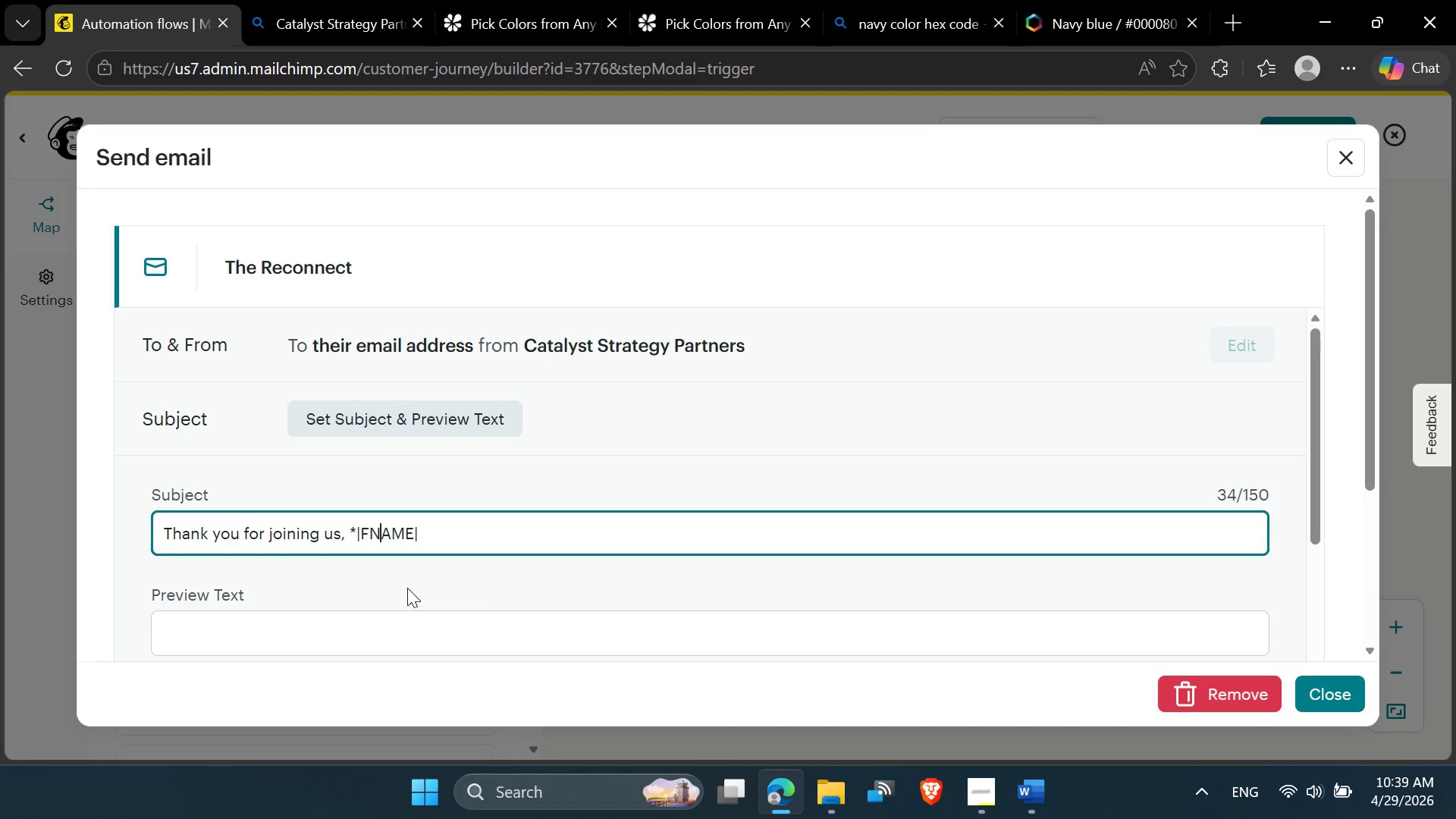 
key(ArrowRight)
 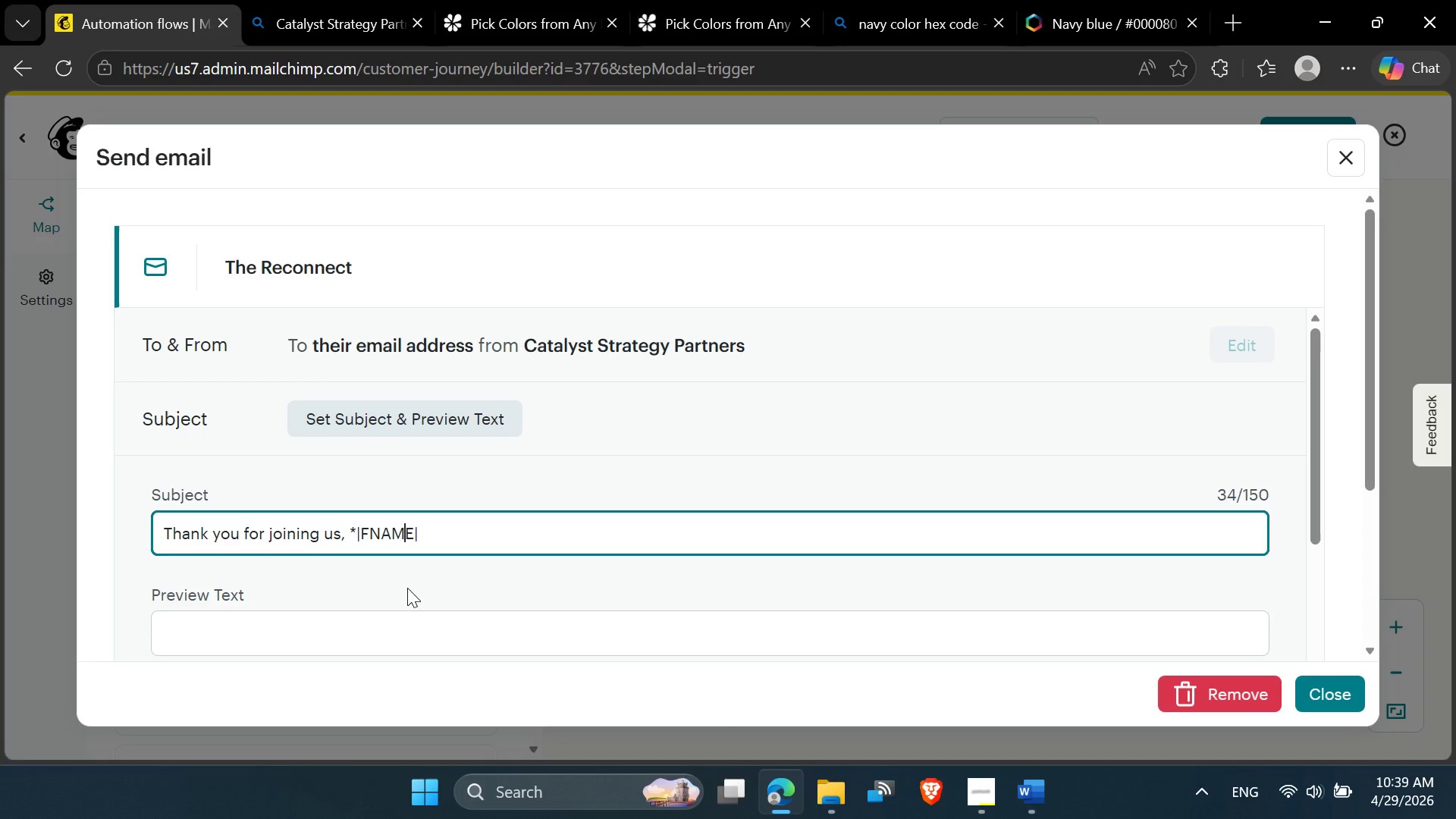 
key(ArrowRight)
 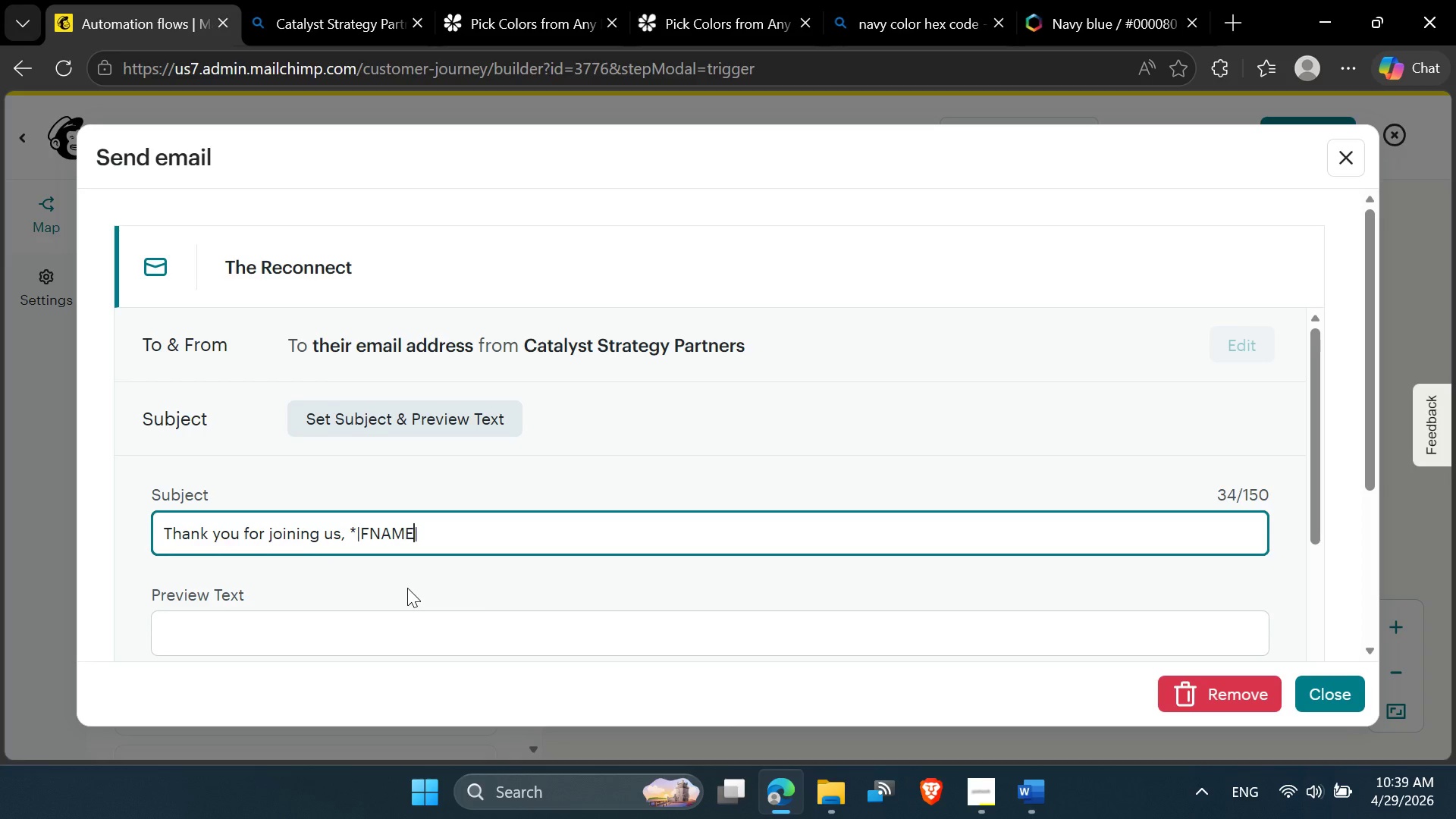 
key(ArrowRight)
 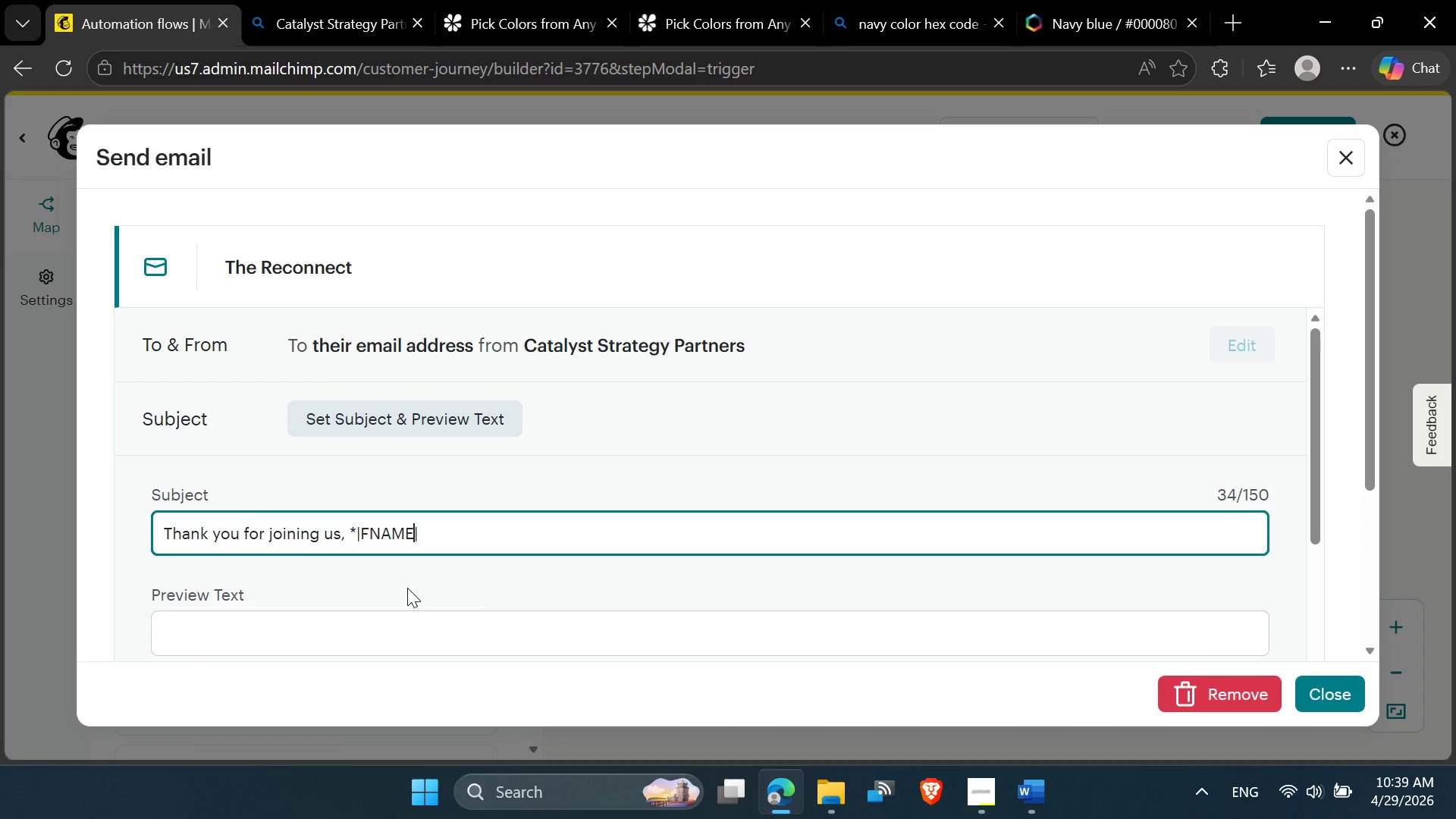 
key(ArrowRight)
 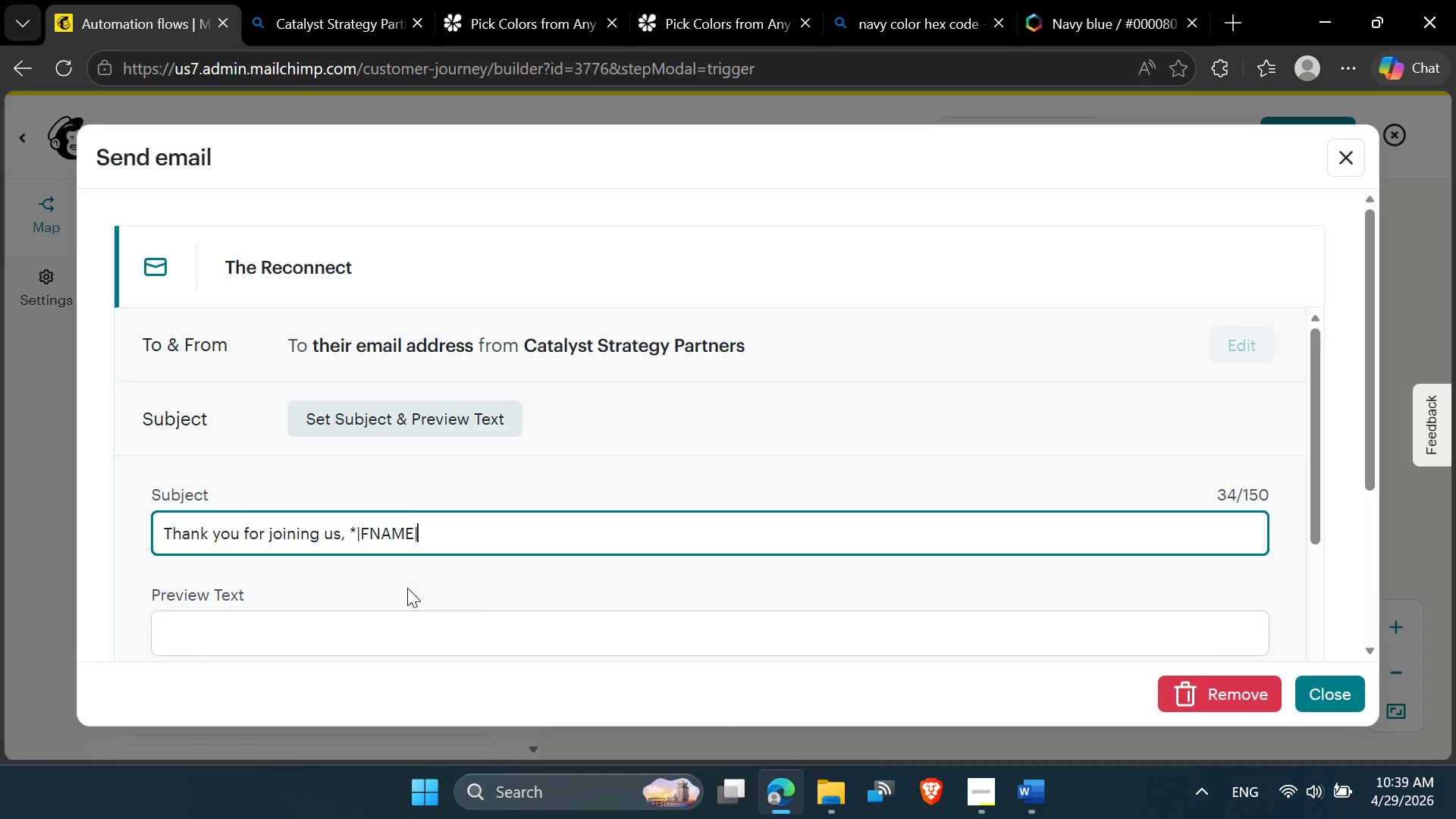 
key(Shift+8)
 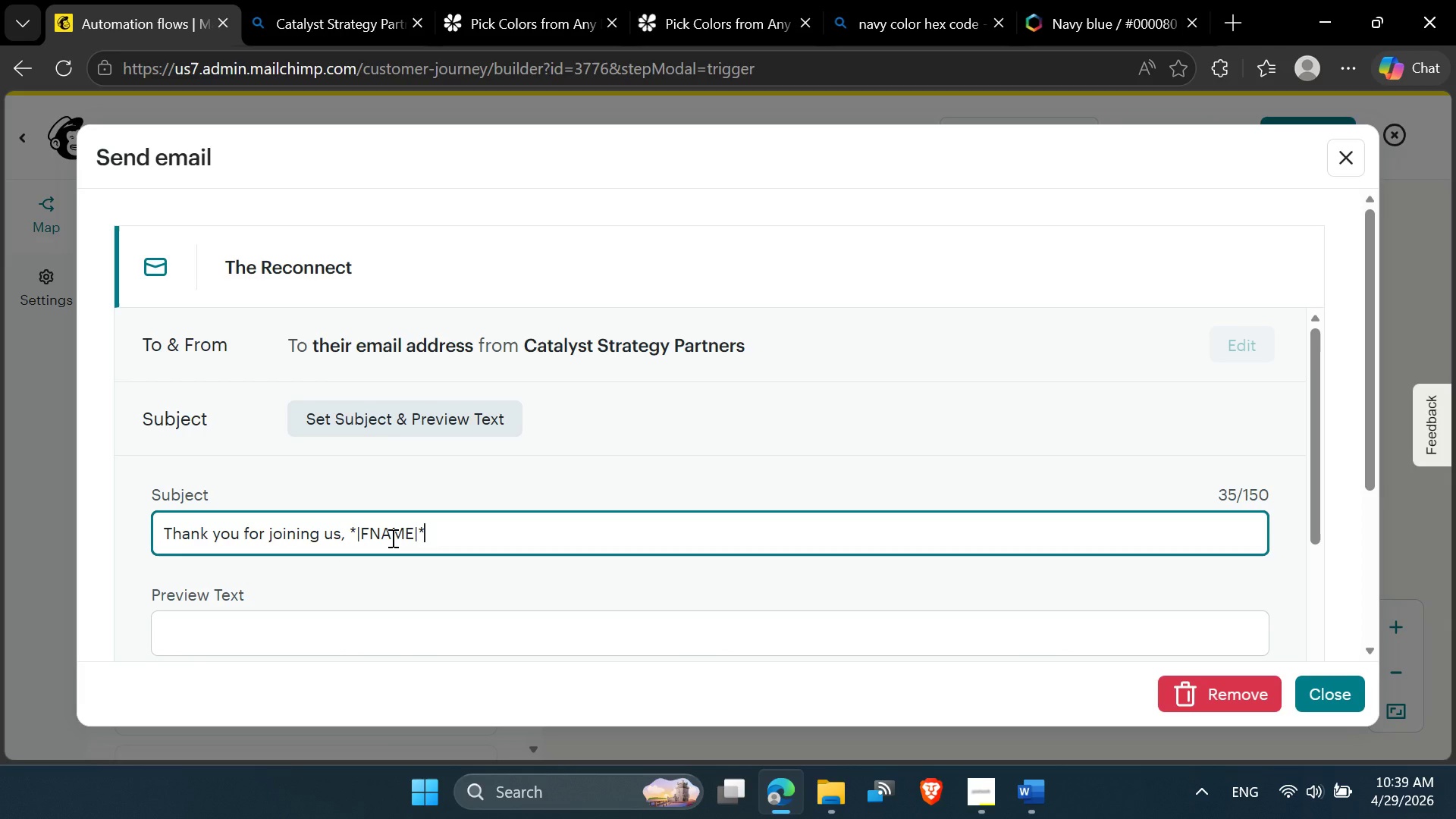 
scroll: coordinate [628, 529], scroll_direction: down, amount: 3.0
 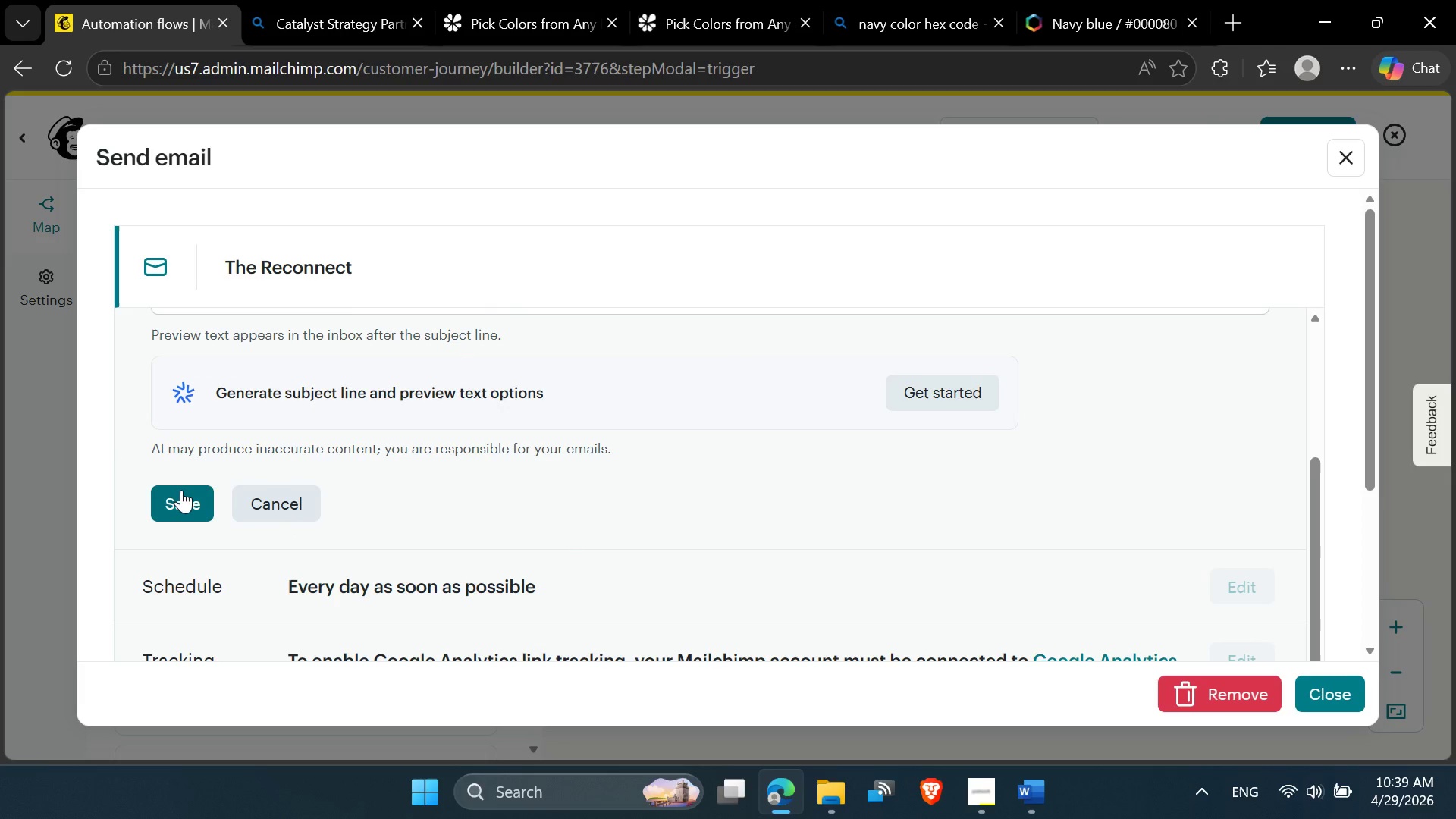 
left_click([181, 491])
 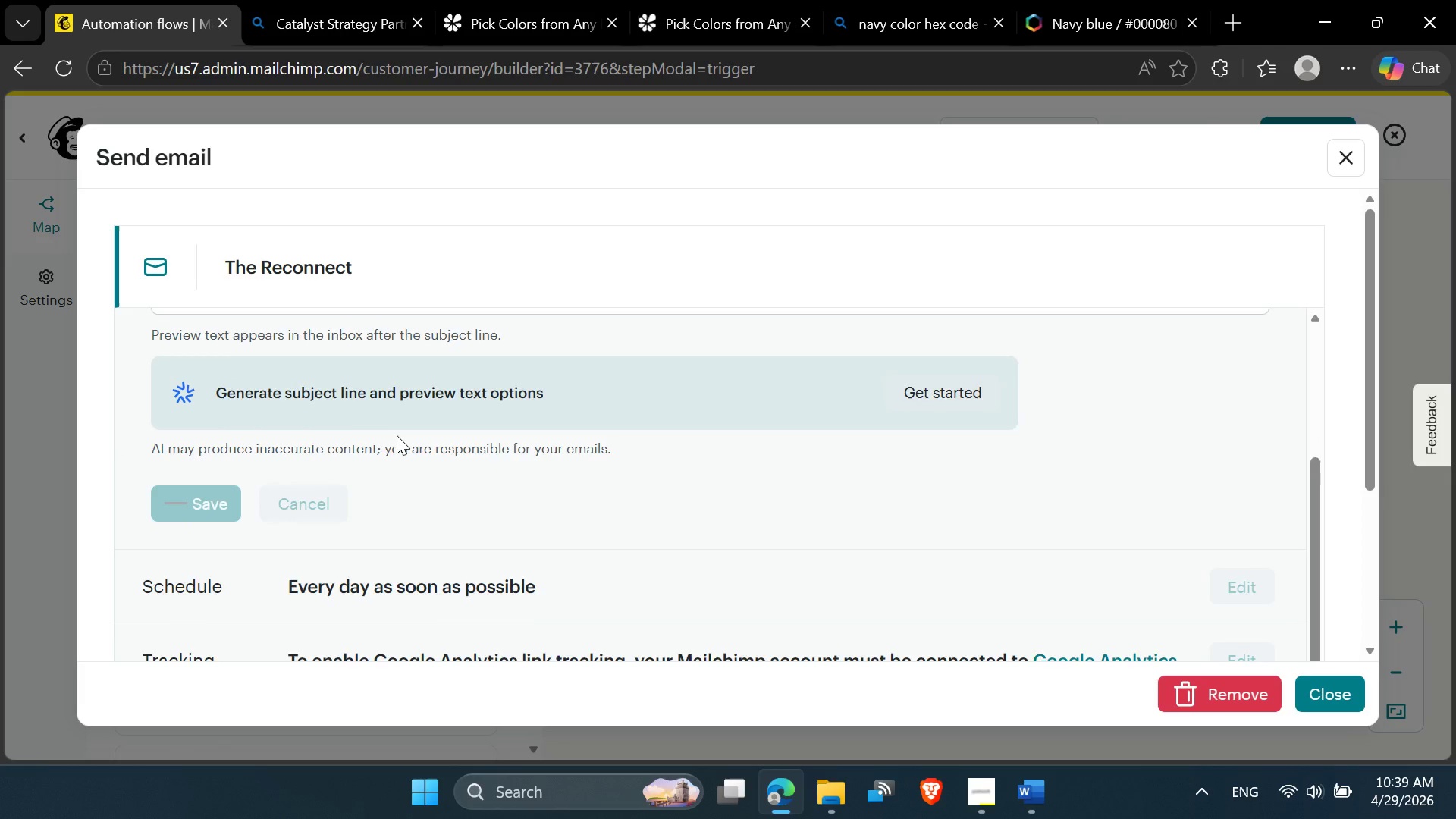 
scroll: coordinate [397, 435], scroll_direction: up, amount: 6.0
 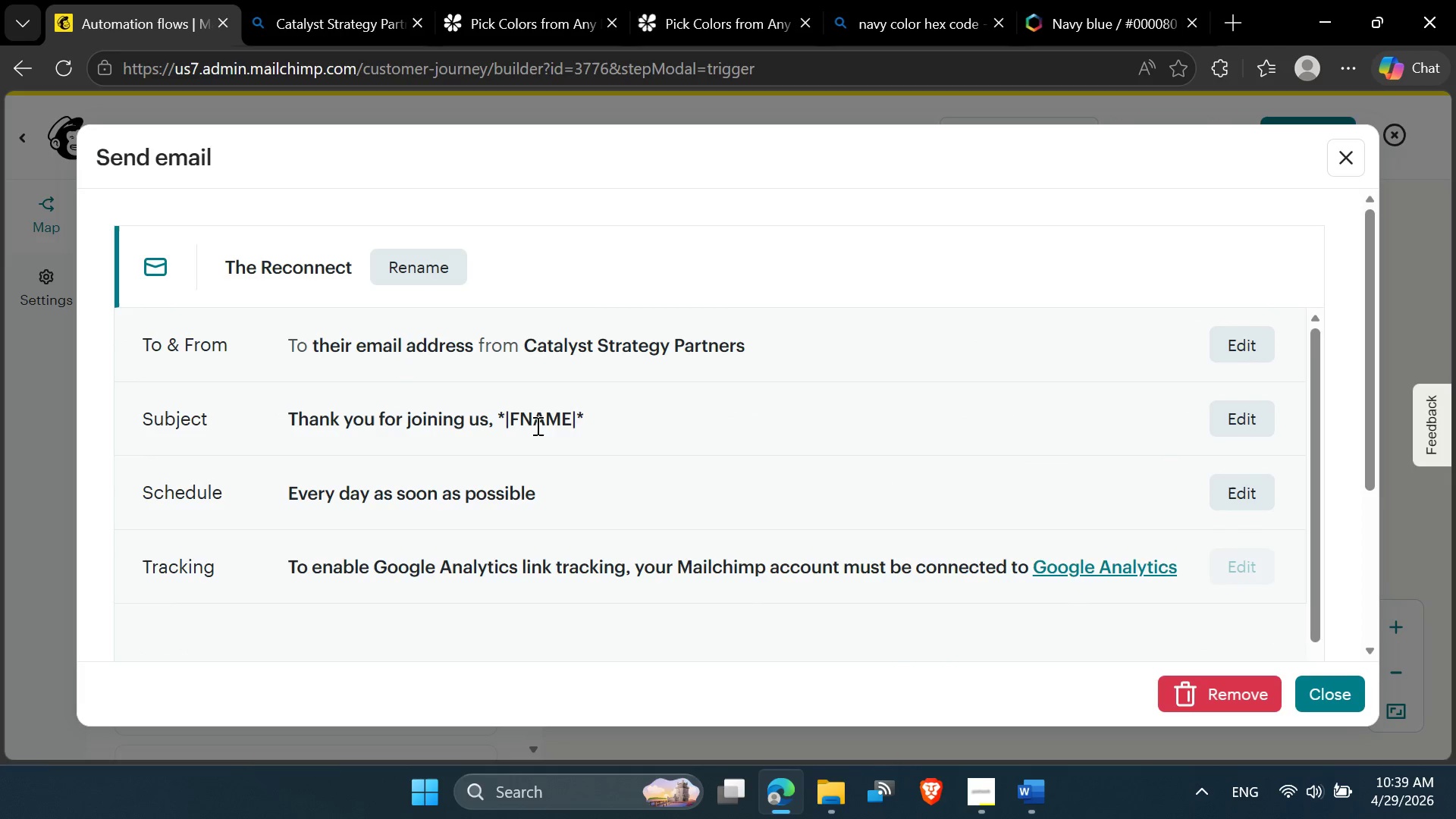 
scroll: coordinate [552, 424], scroll_direction: down, amount: 2.0
 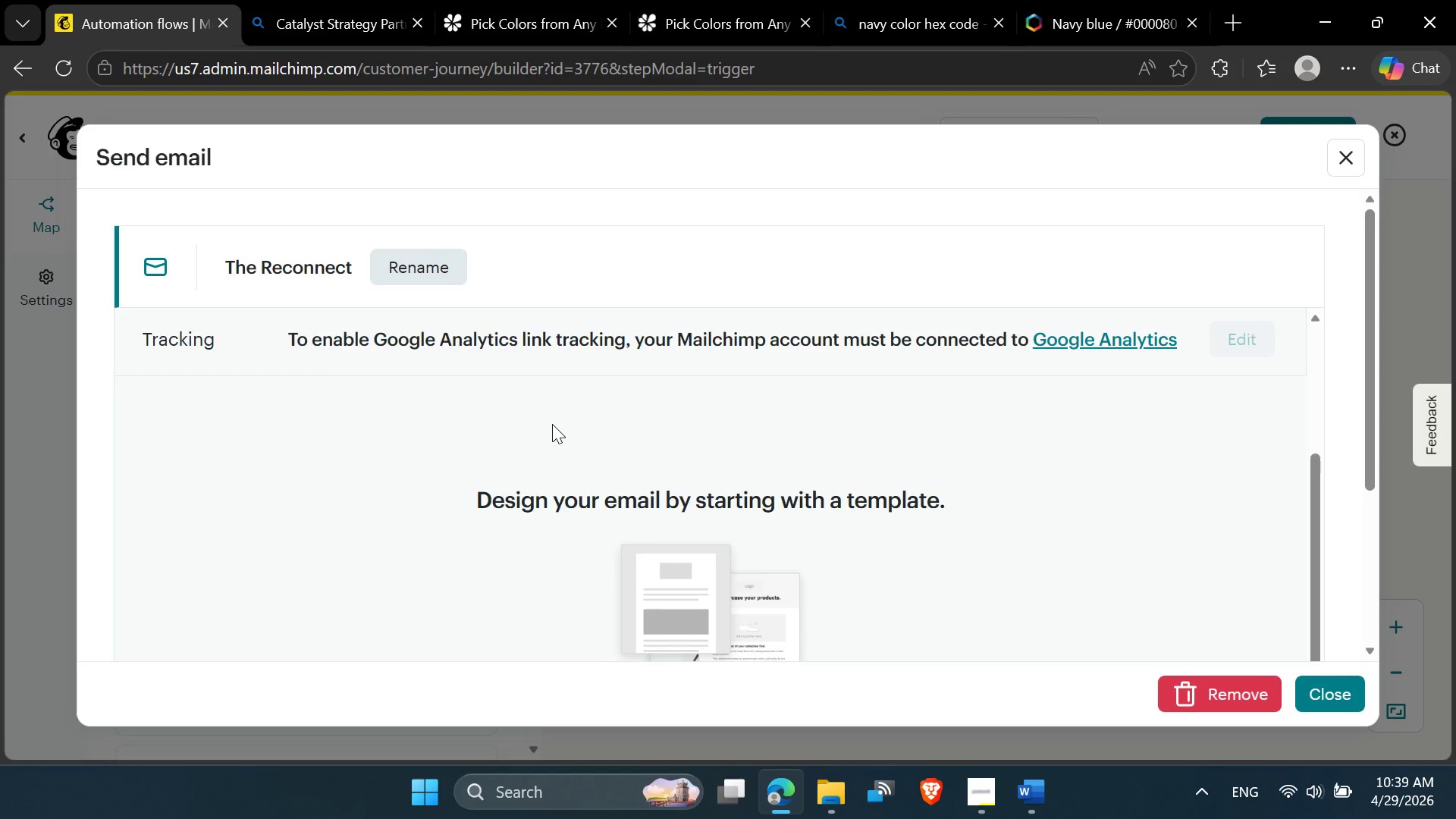 
scroll: coordinate [552, 424], scroll_direction: up, amount: 1.0
 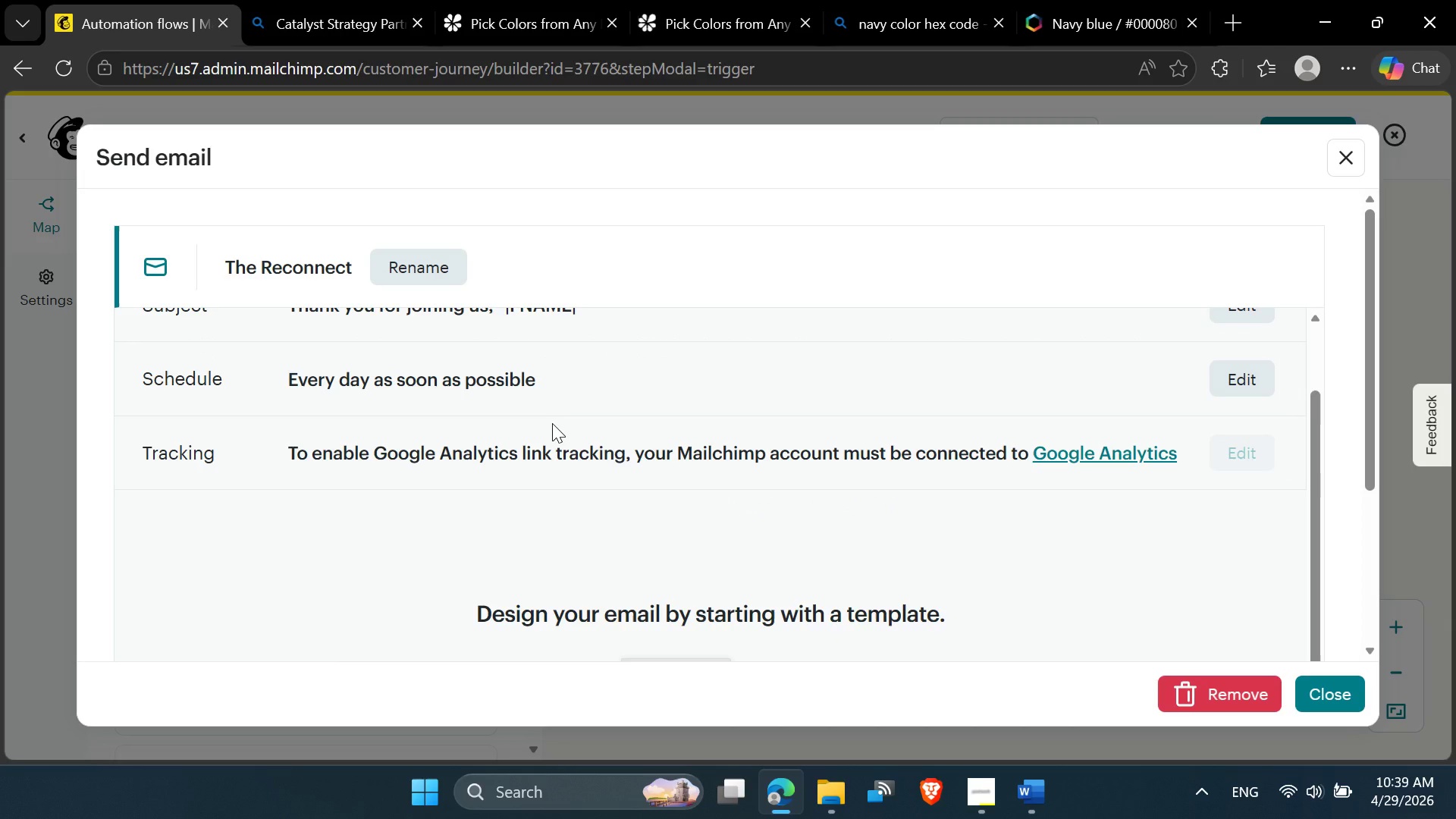 
scroll: coordinate [690, 439], scroll_direction: down, amount: 4.0
 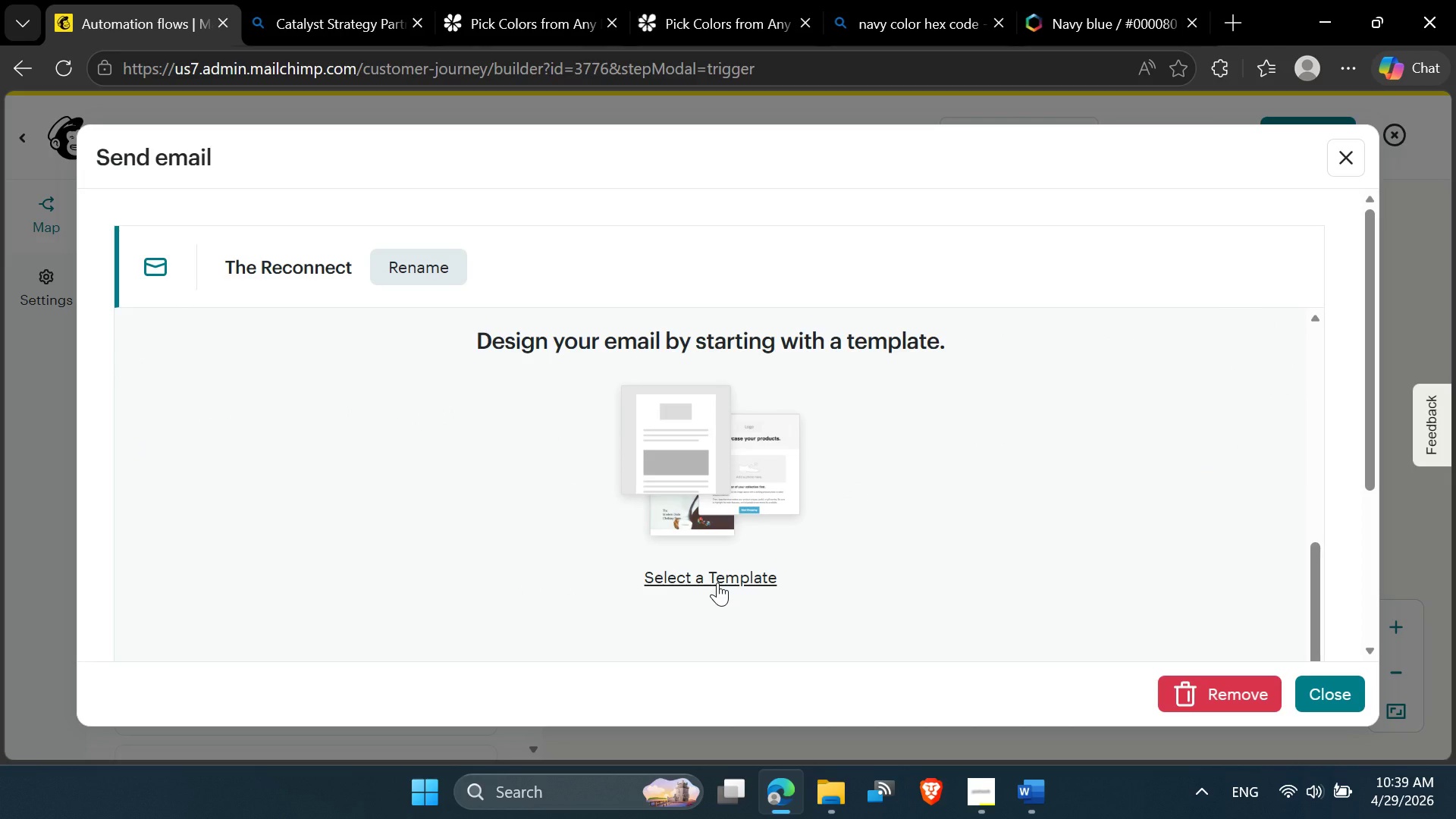 
left_click([717, 582])
 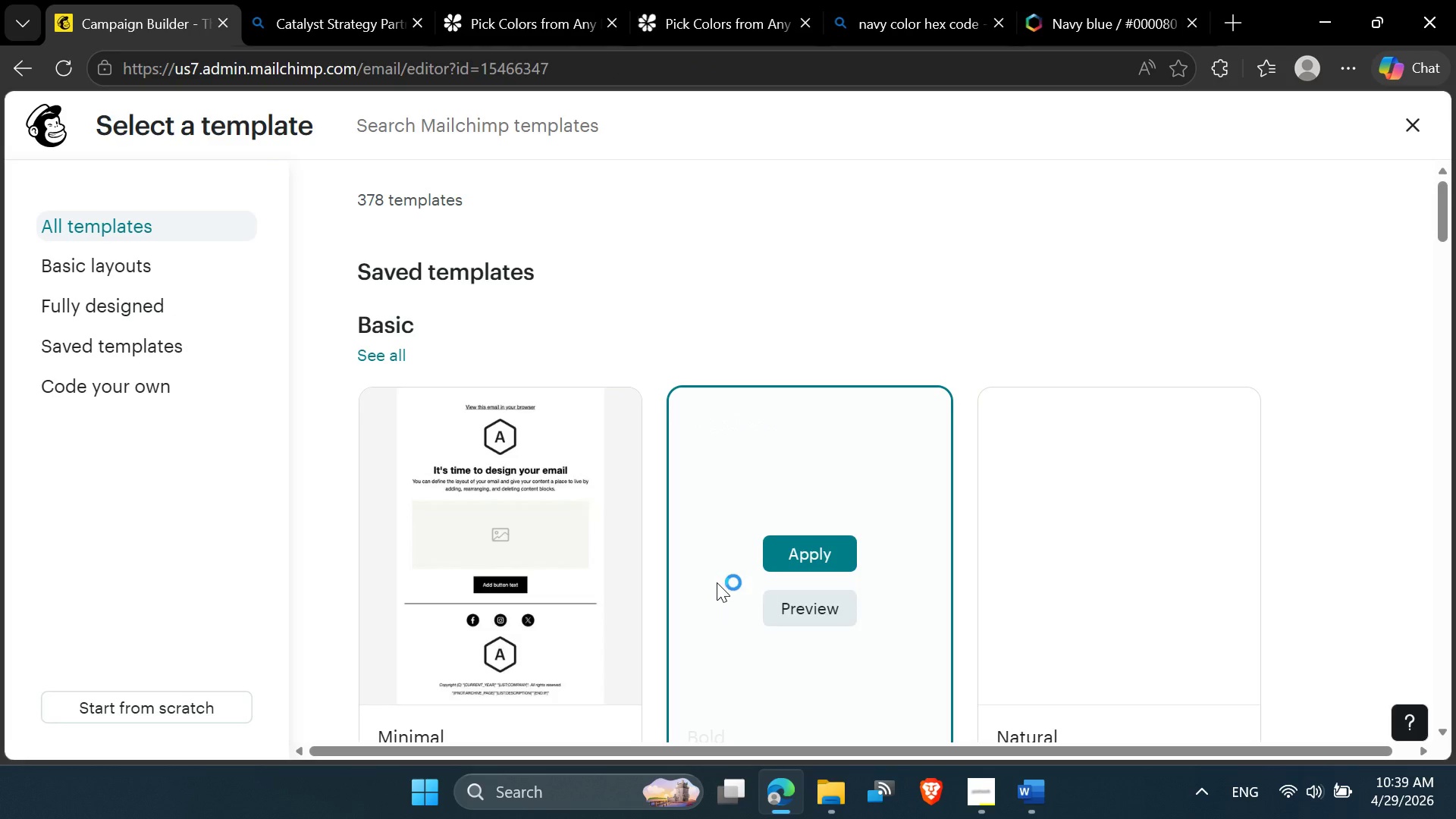 
wait(8.34)
 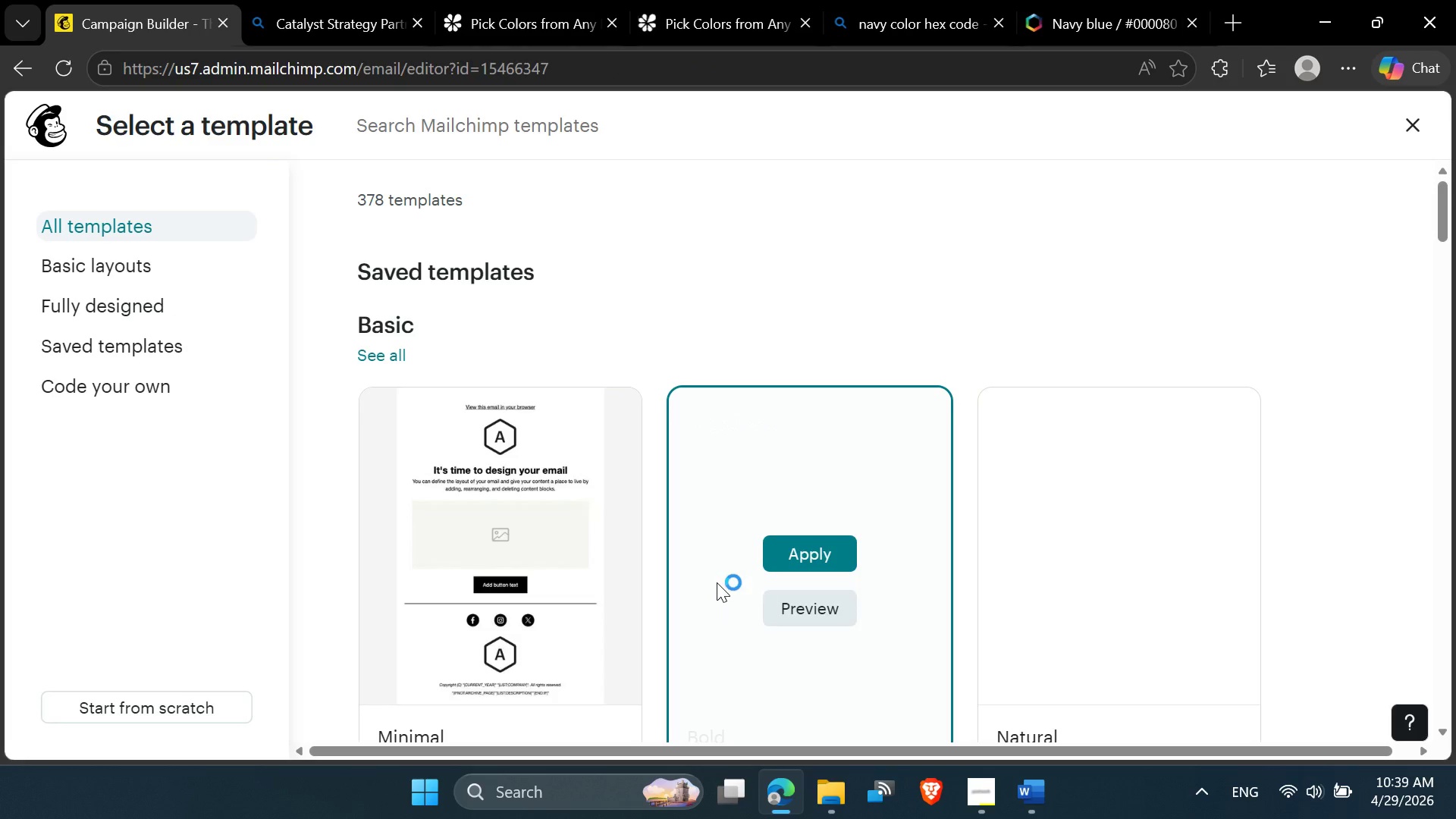 
left_click([497, 490])
 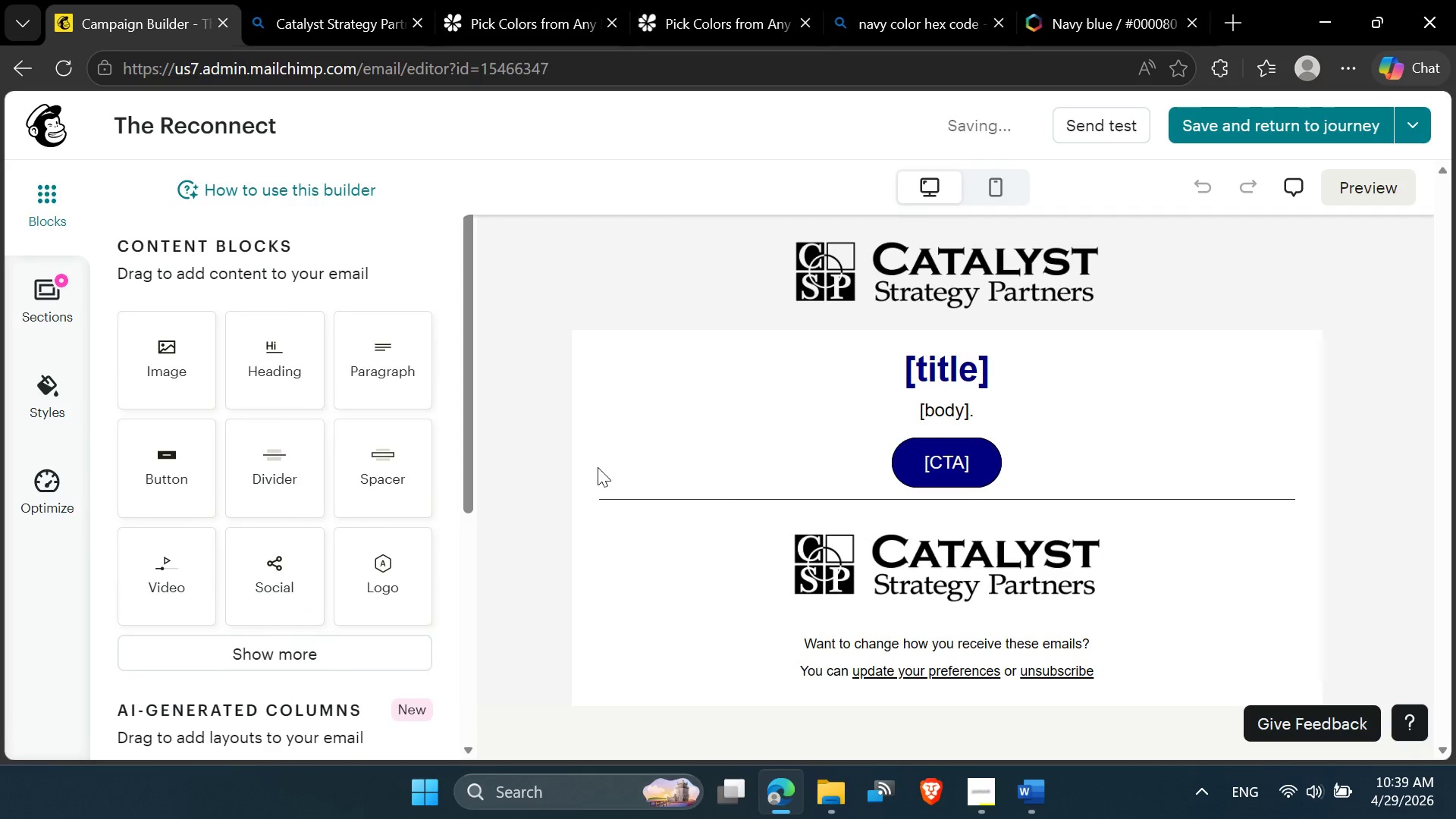 
scroll: coordinate [710, 538], scroll_direction: up, amount: 3.0
 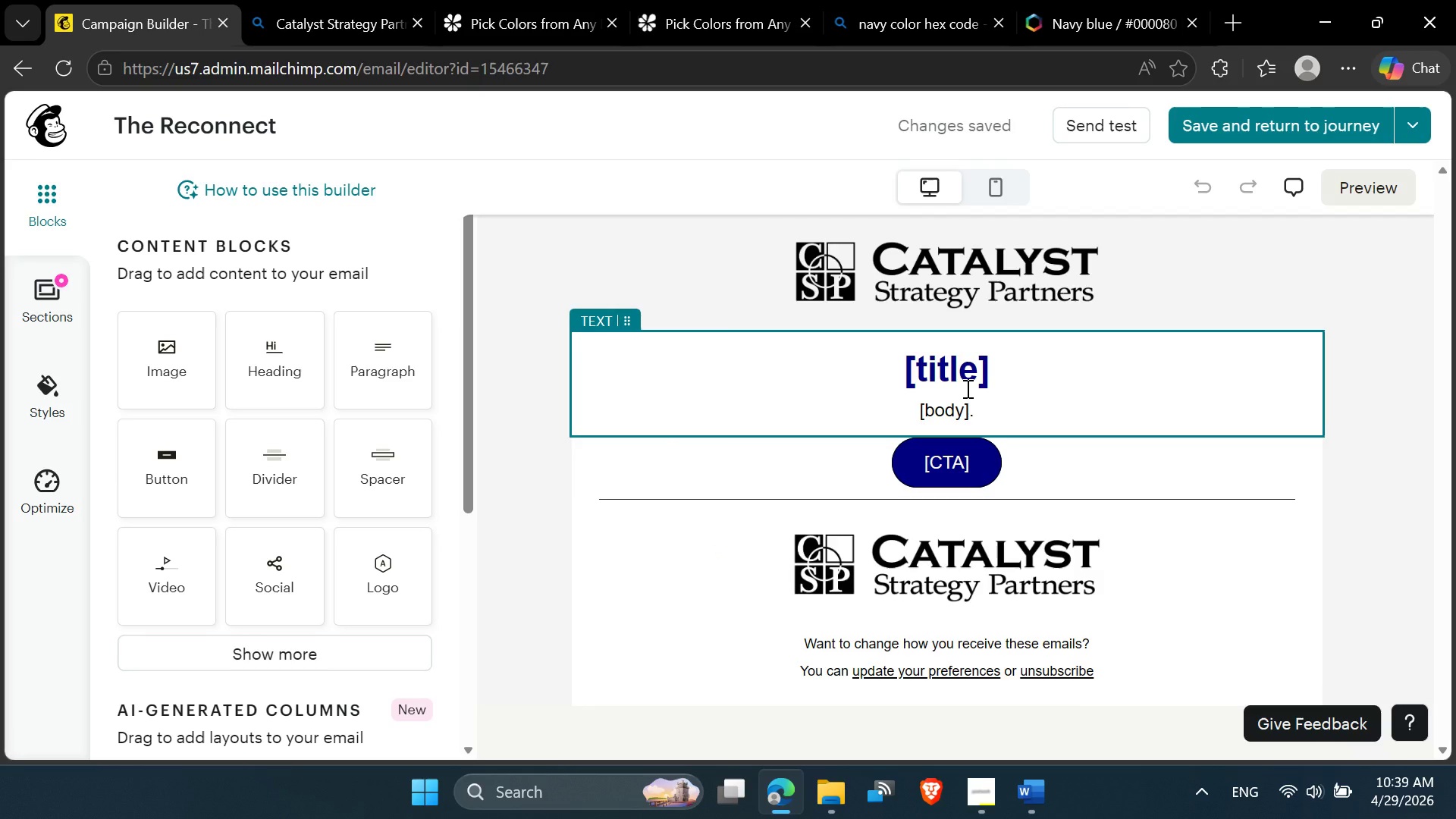 
wait(6.72)
 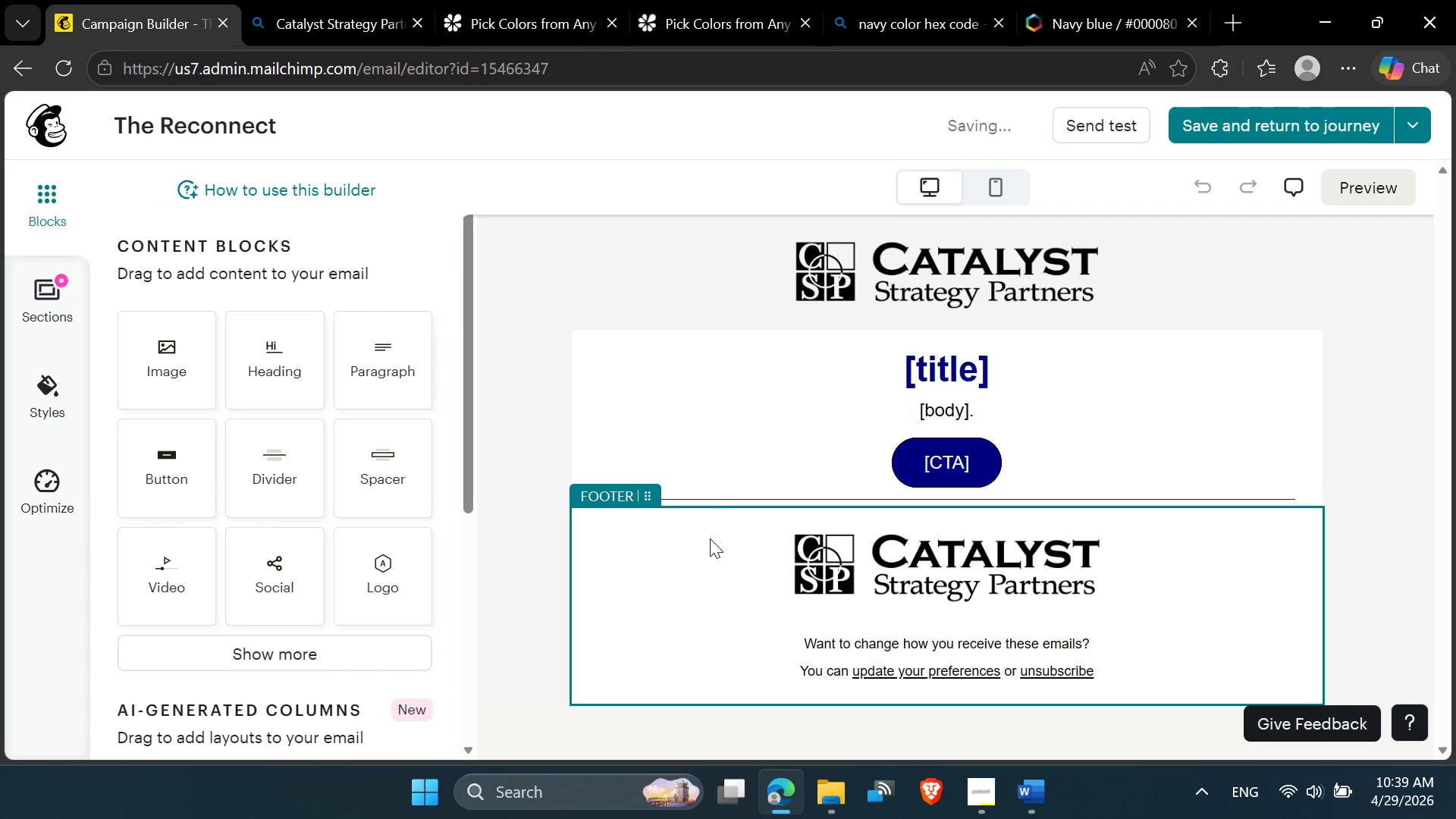 
mouse_move([1014, 771])
 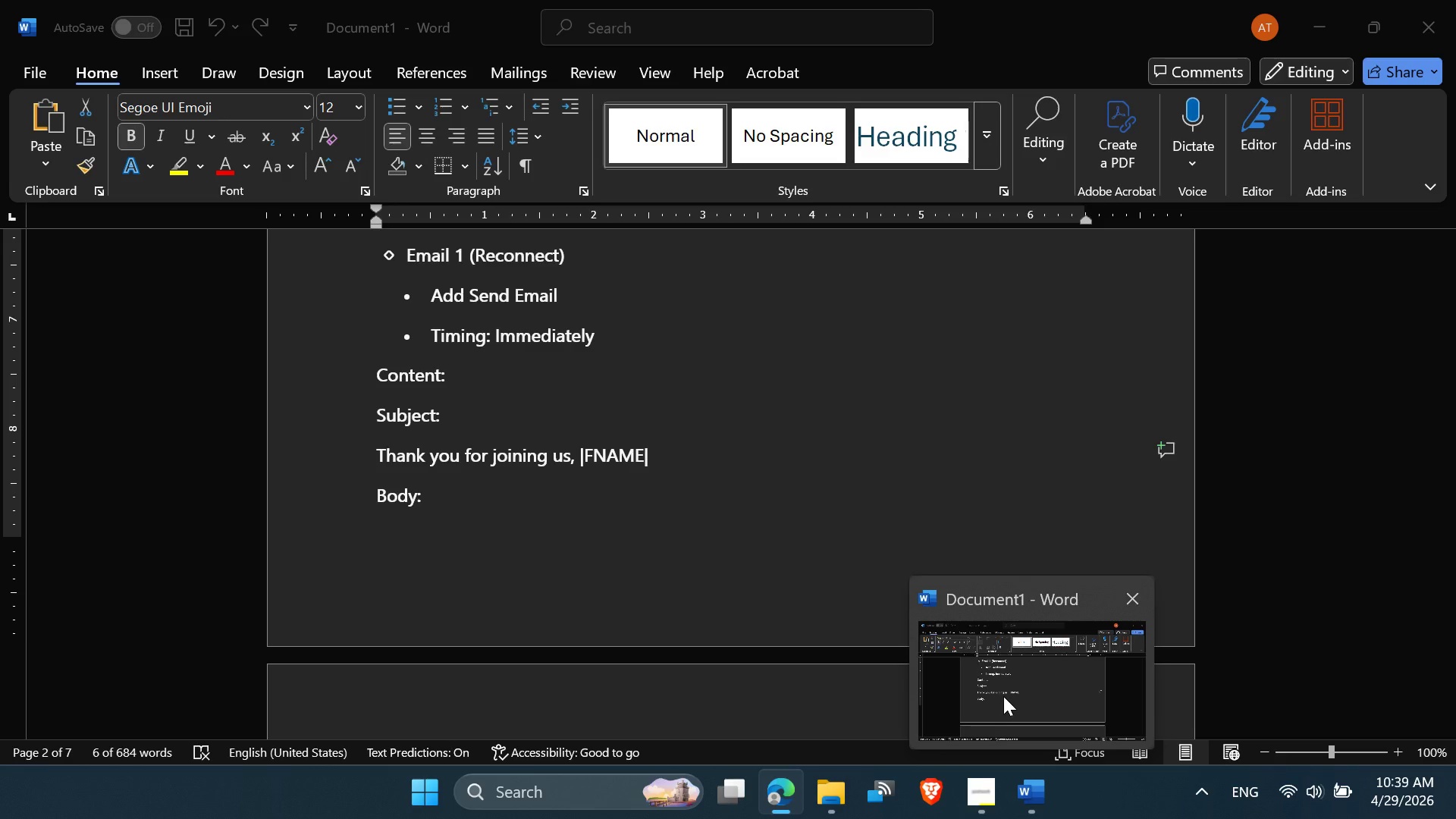 
left_click([1003, 695])
 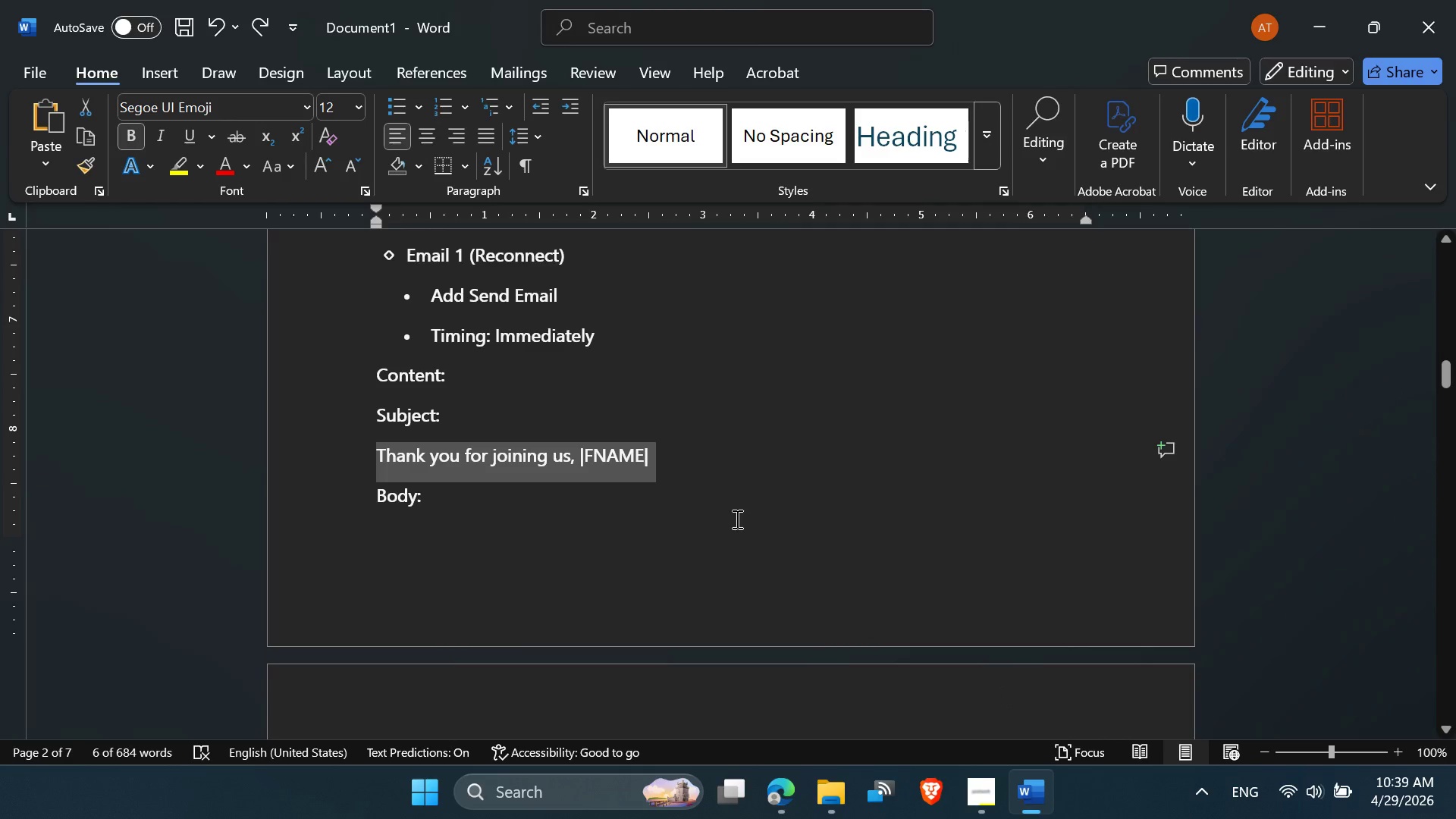 
scroll: coordinate [735, 524], scroll_direction: down, amount: 7.0
 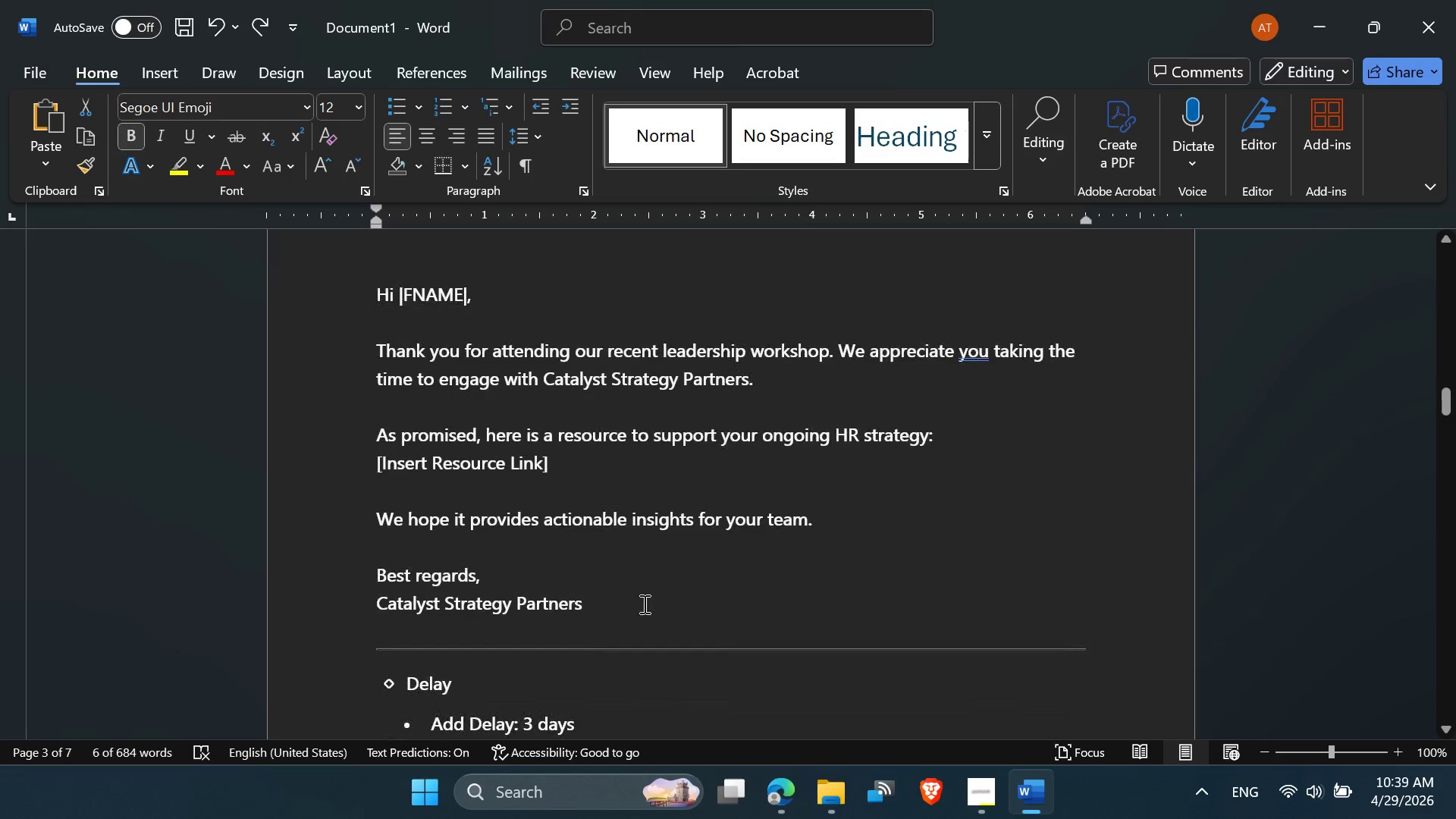 
left_click_drag(start_coordinate=[598, 600], to_coordinate=[376, 287])
 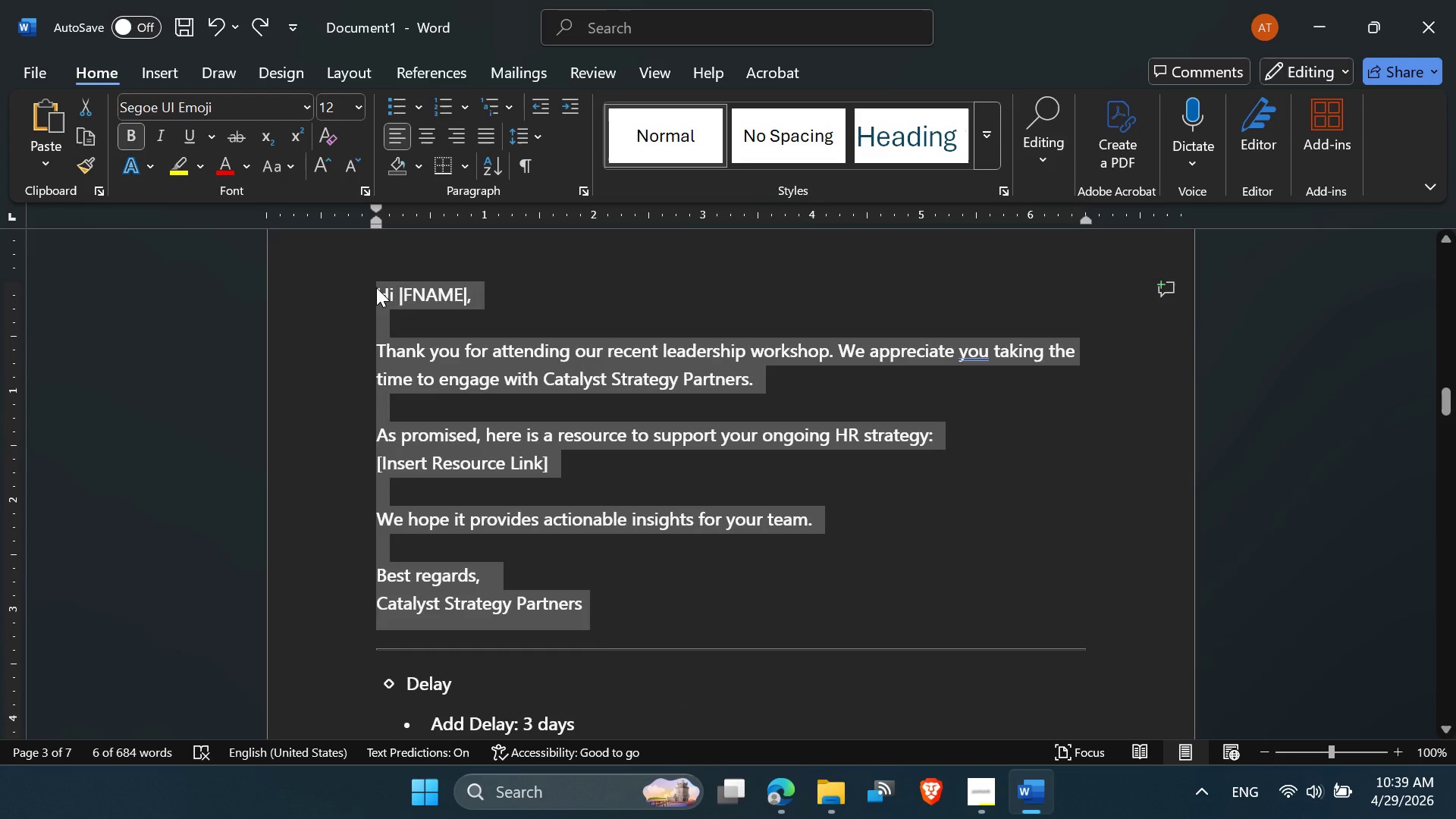 
key(Control+C)
 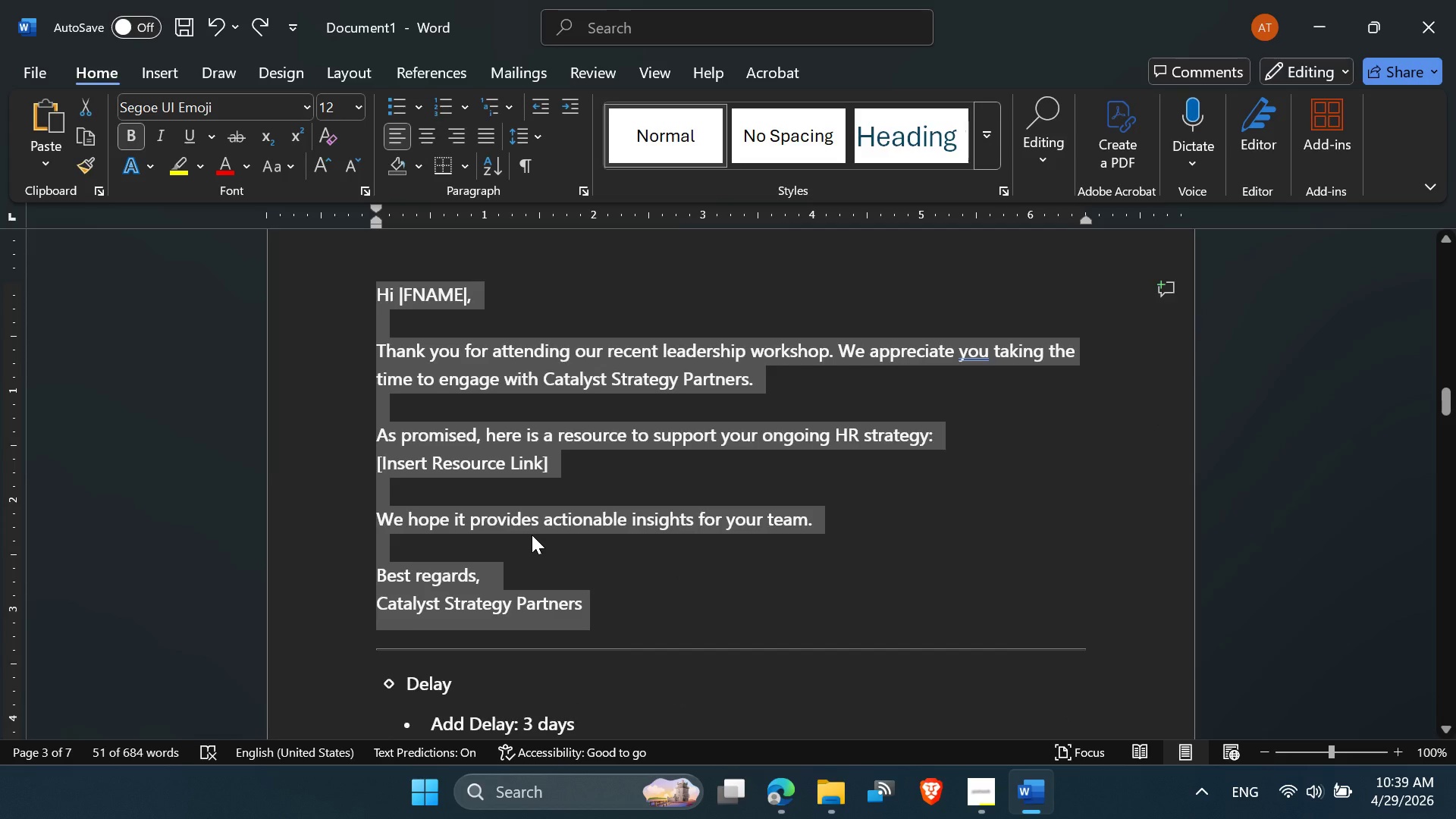 
scroll: coordinate [534, 543], scroll_direction: down, amount: 2.0
 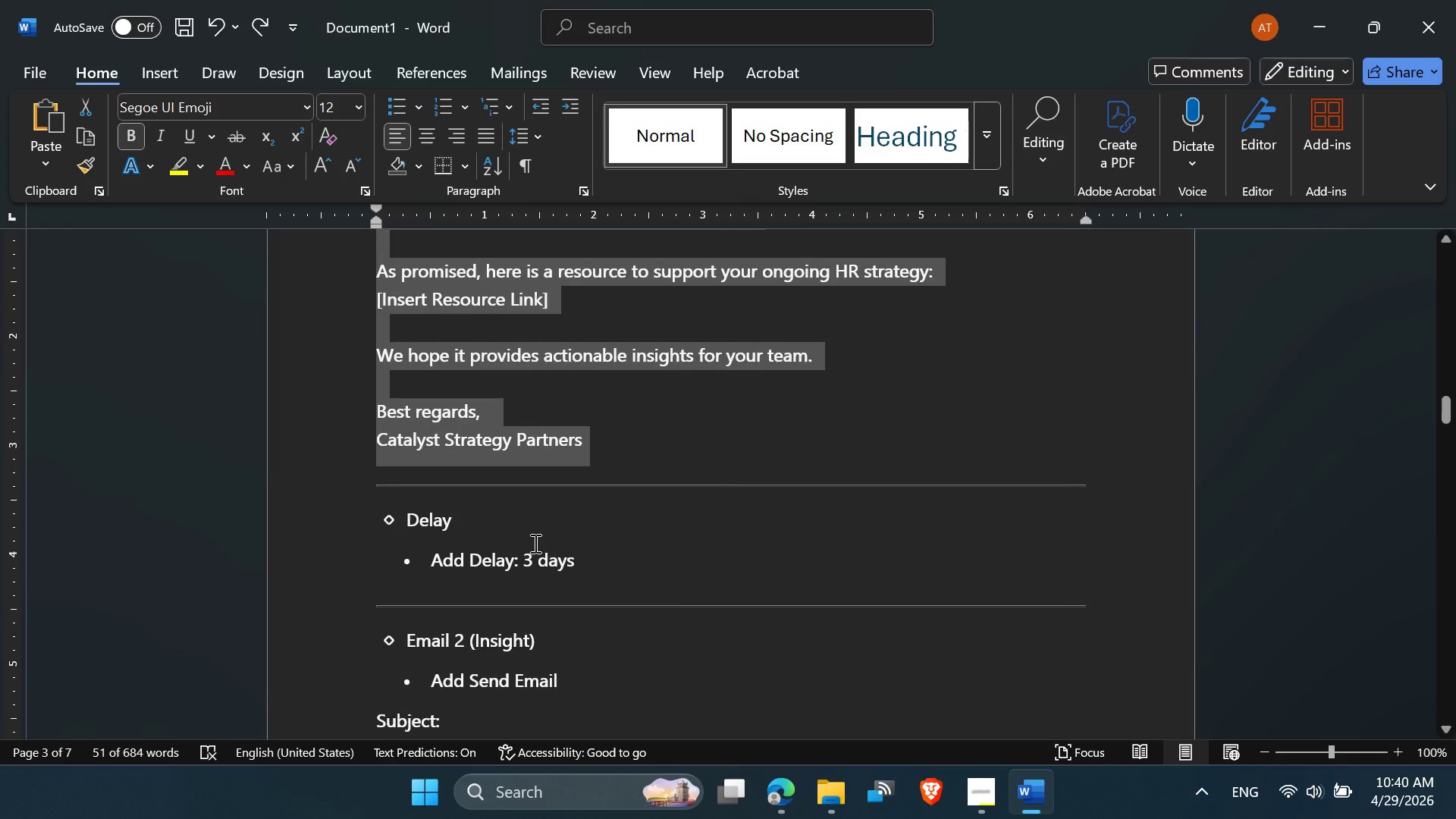 
scroll: coordinate [534, 543], scroll_direction: up, amount: 1.0
 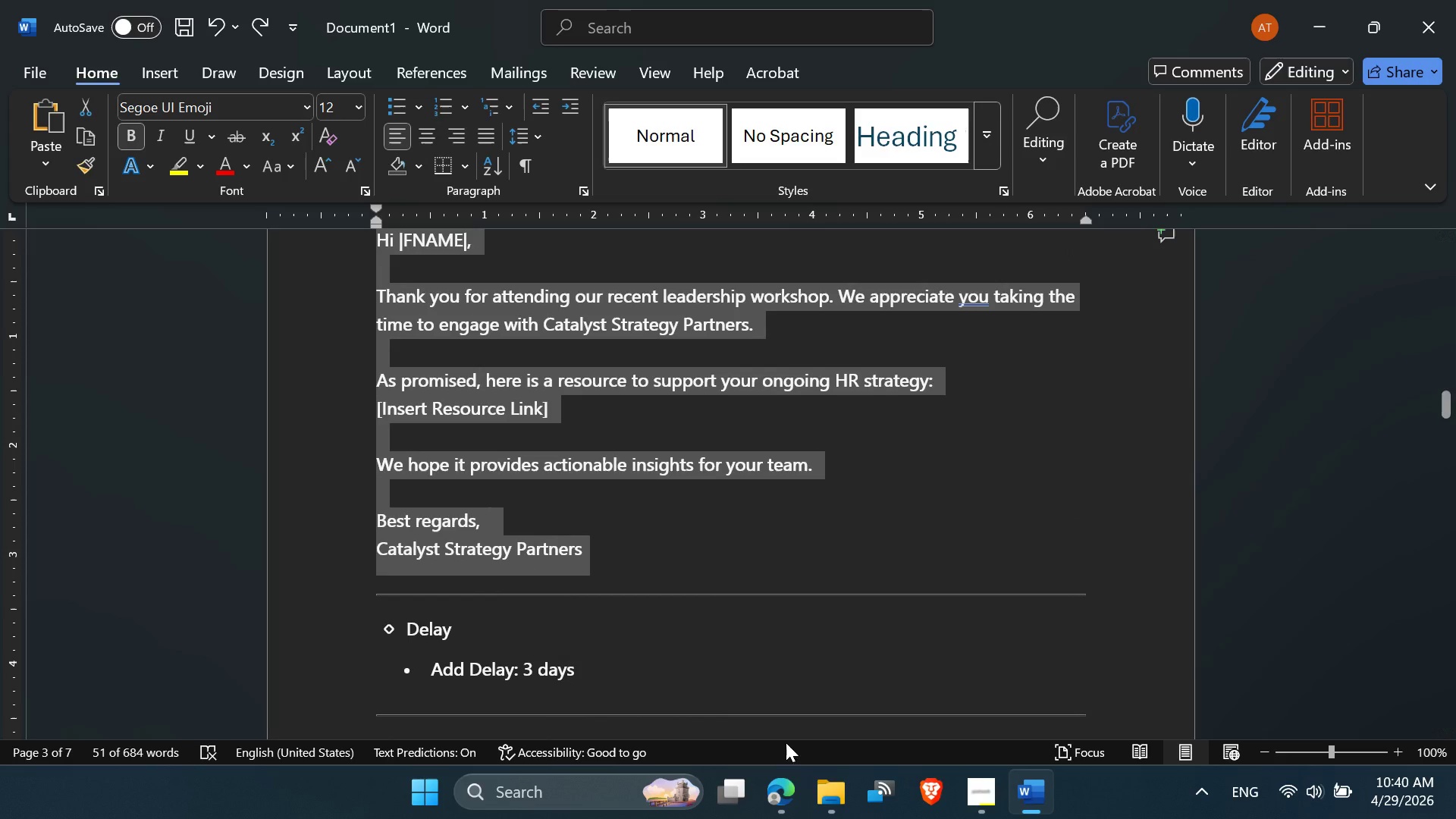 
left_click([788, 792])
 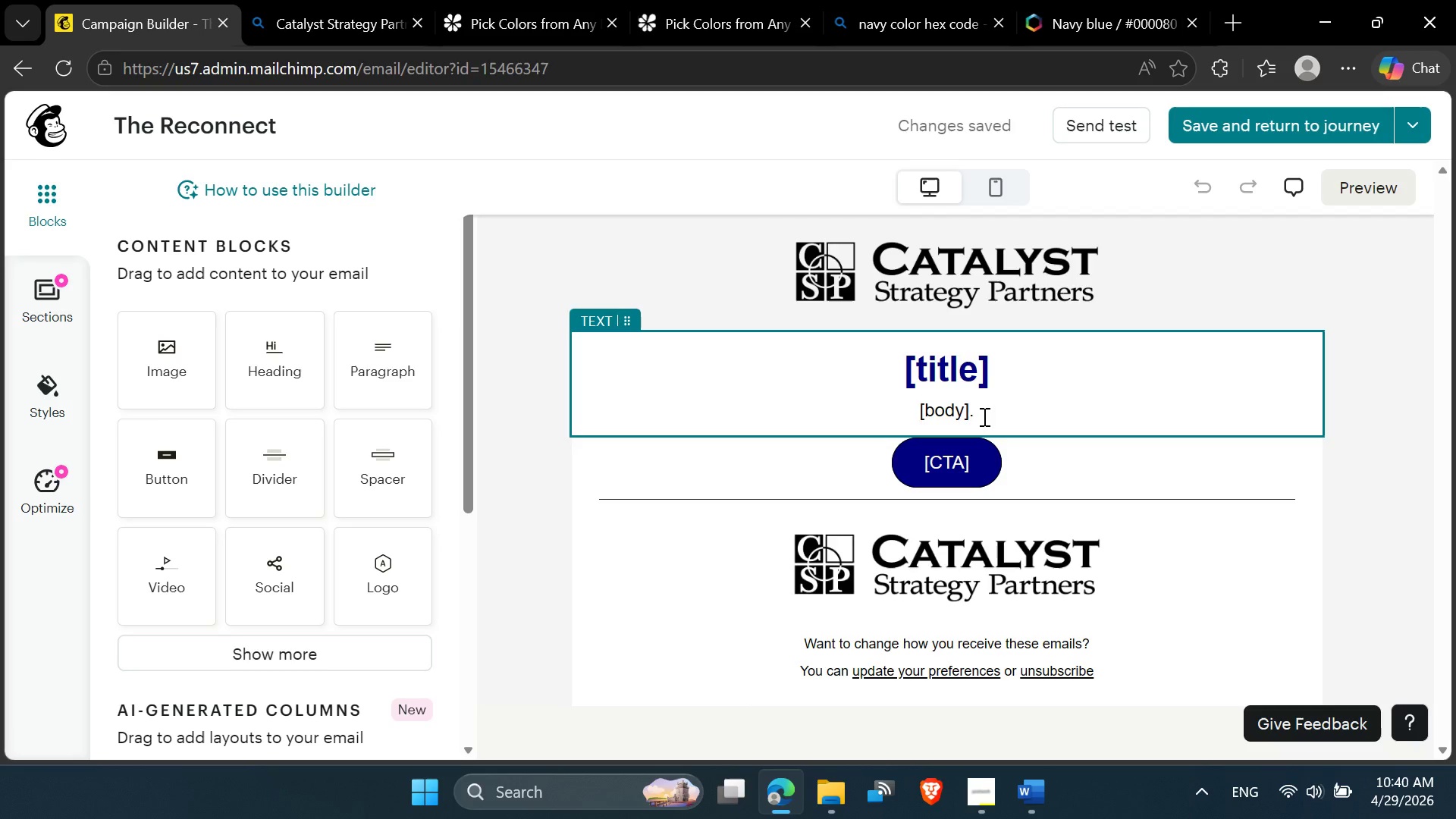 
left_click([980, 398])
 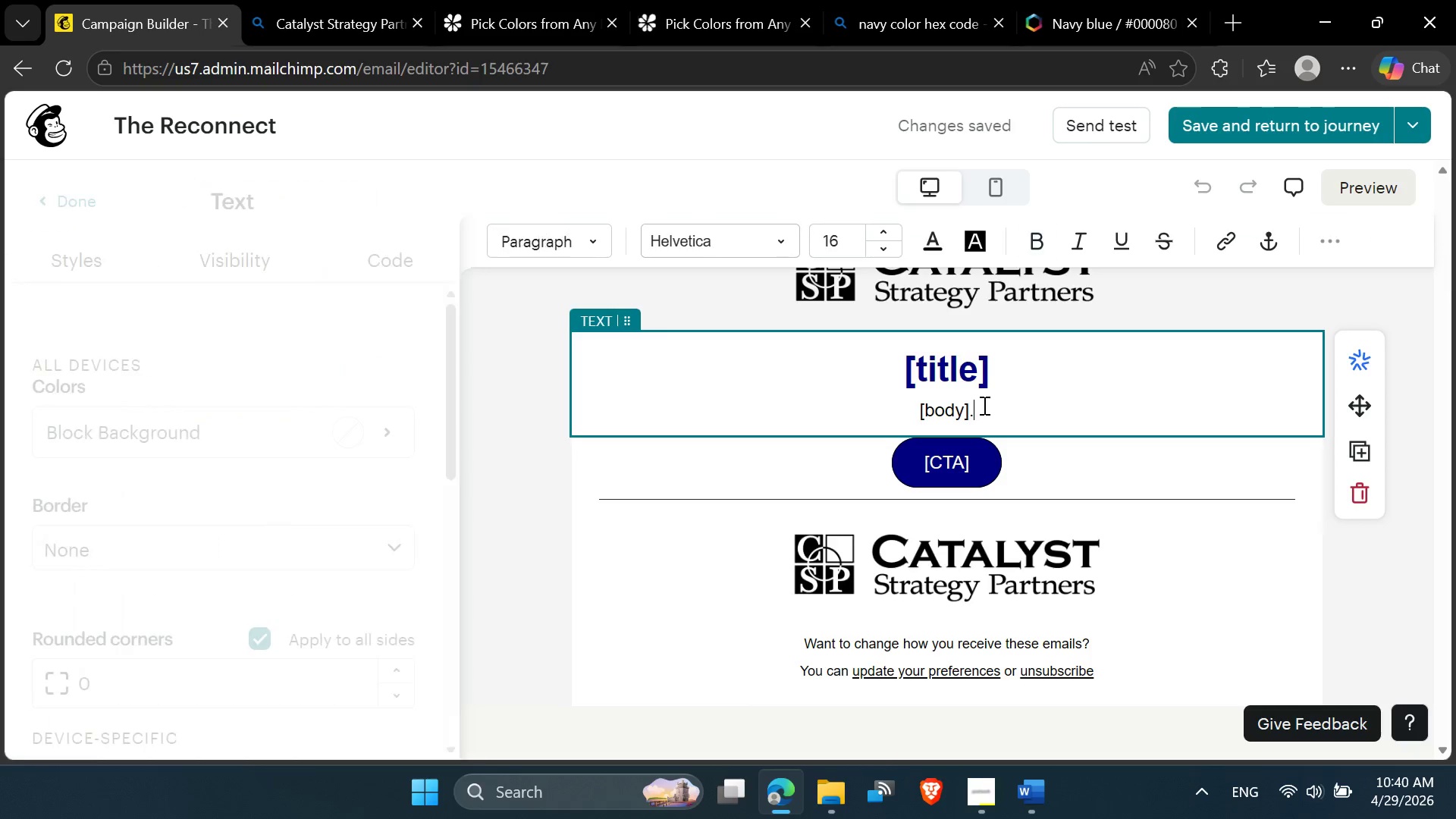 
left_click_drag(start_coordinate=[983, 405], to_coordinate=[775, 350])
 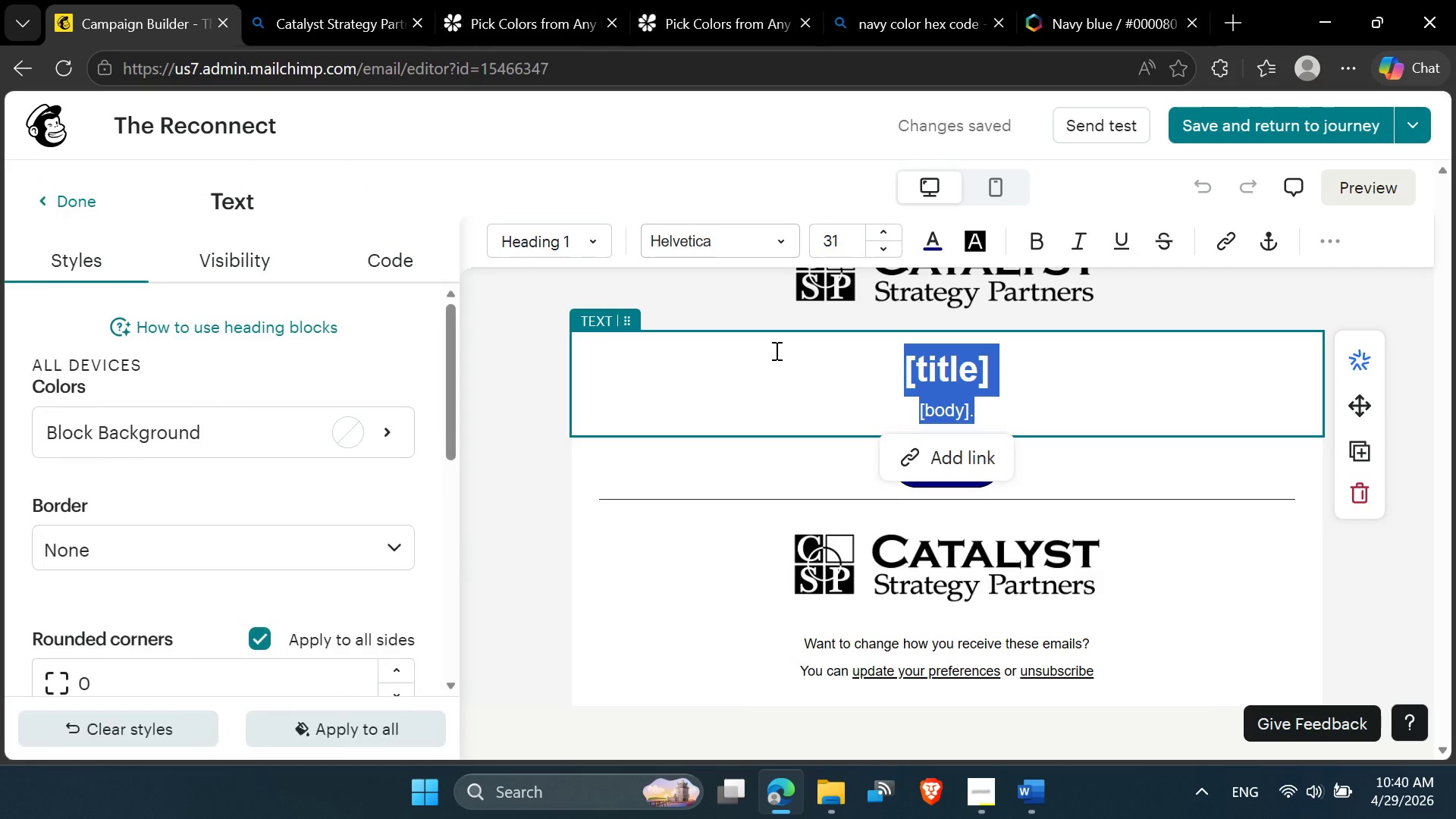 
key(Control+V)
 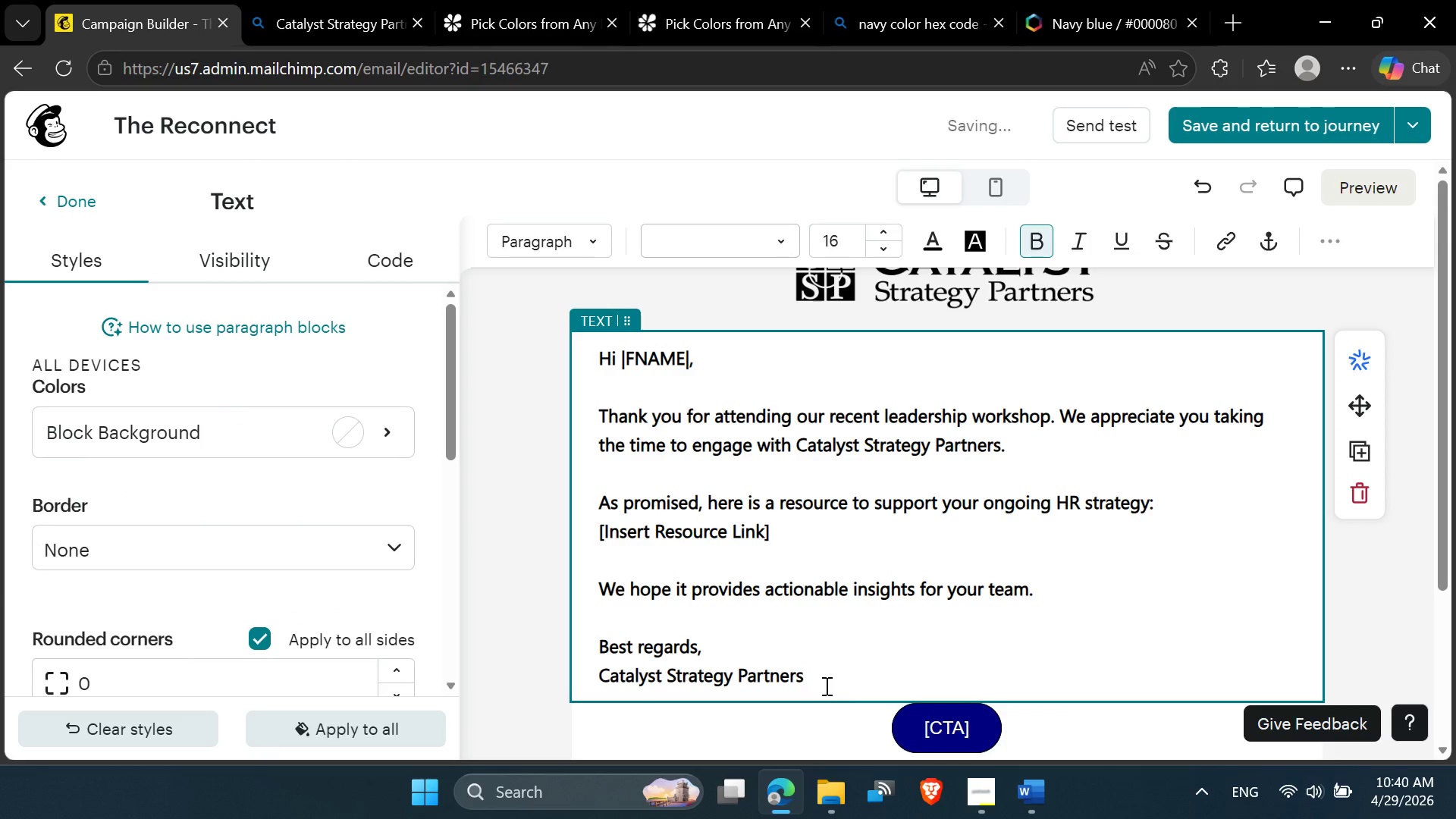 
left_click_drag(start_coordinate=[821, 676], to_coordinate=[589, 419])
 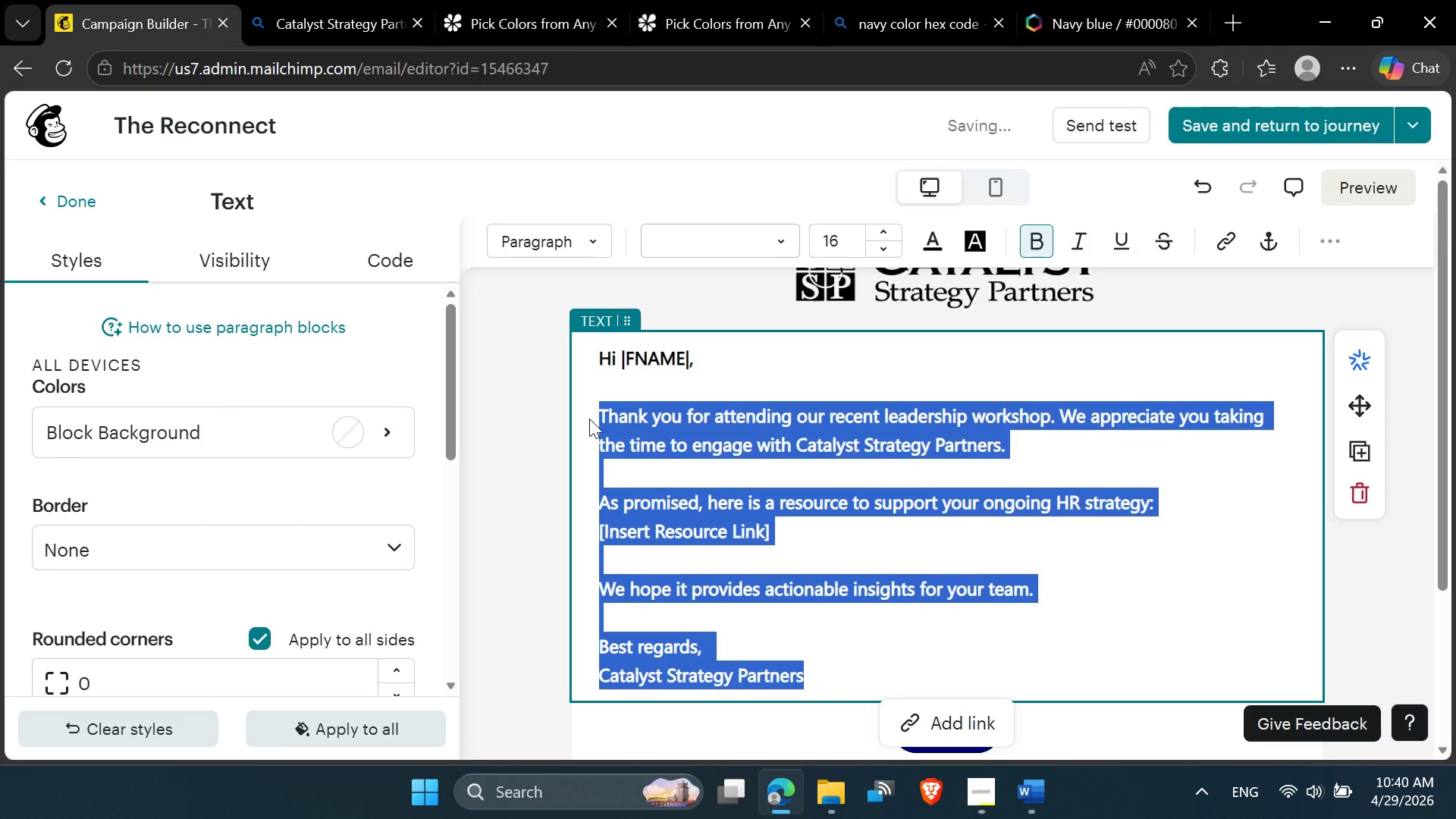 
key(Control+B)
 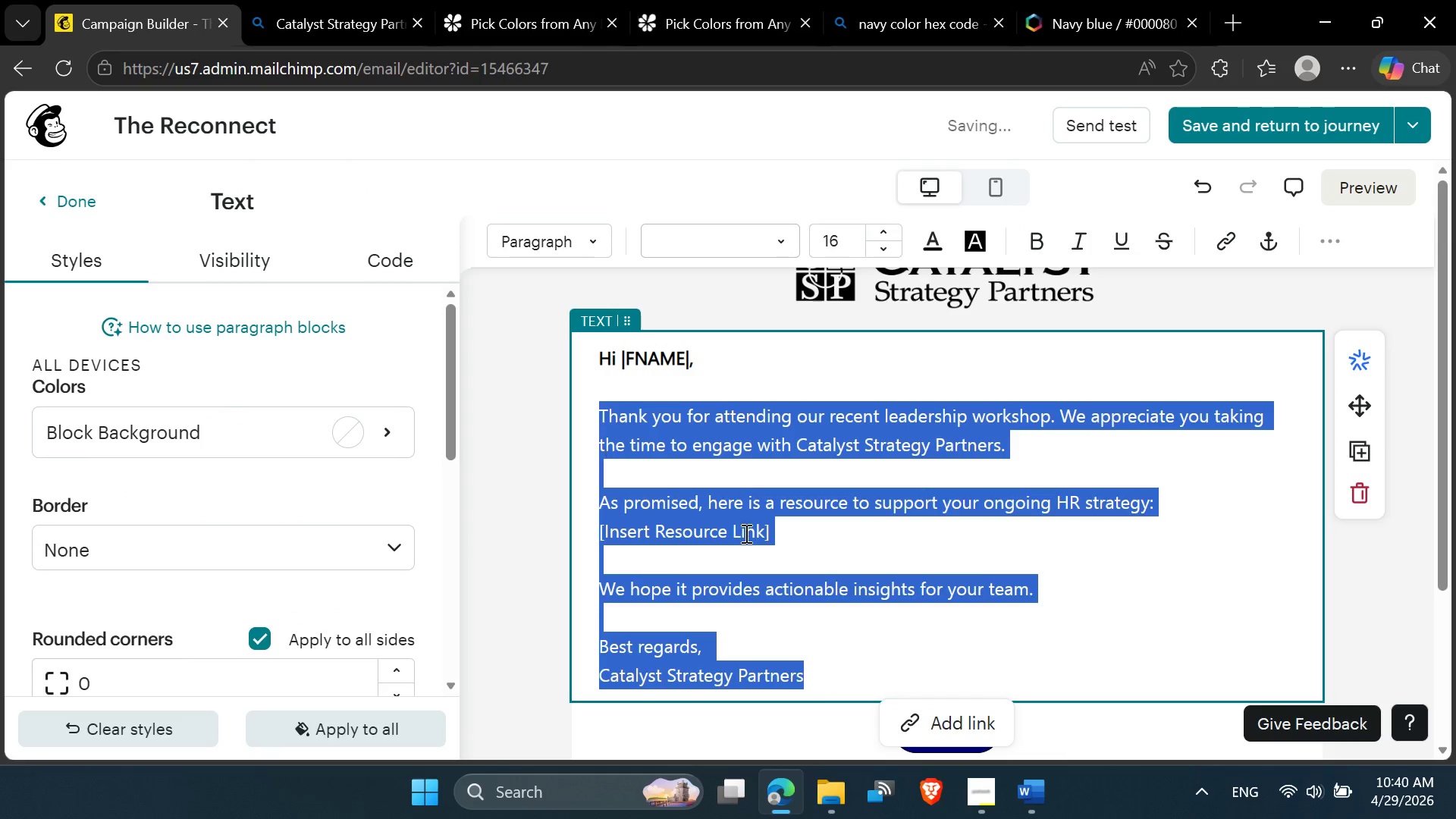 
left_click([745, 535])
 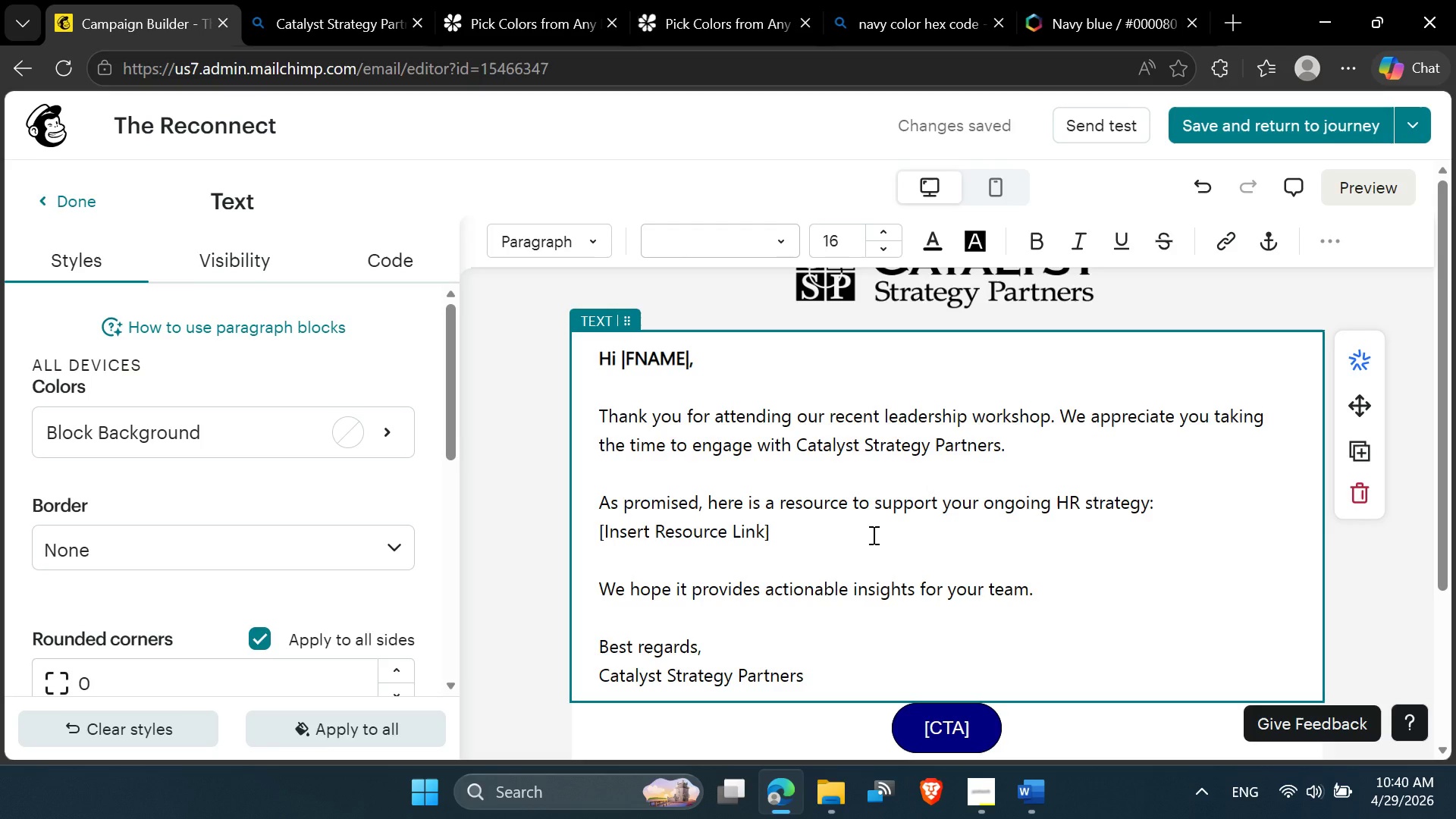 
wait(20.66)
 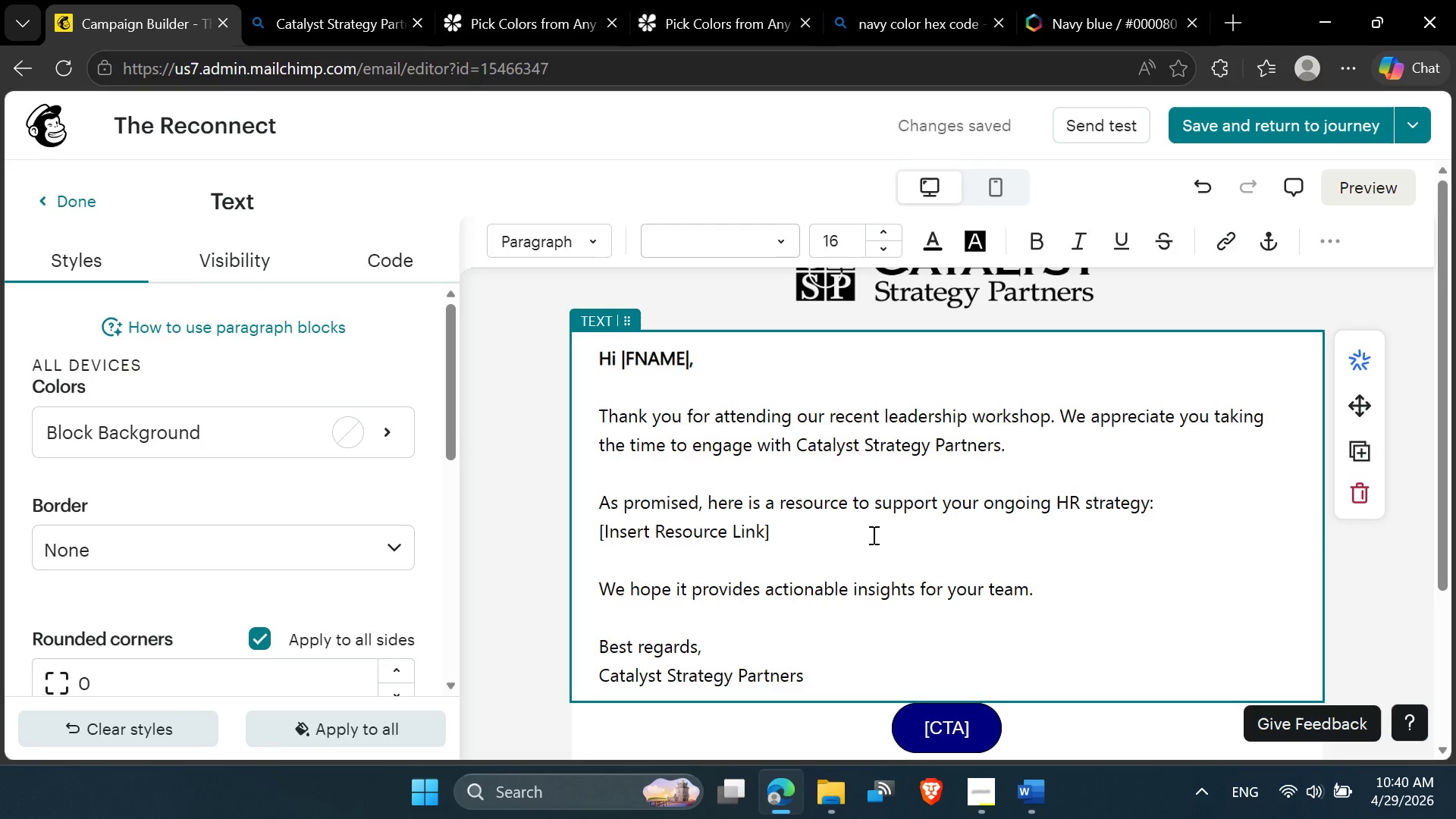 
left_click_drag(start_coordinate=[780, 507], to_coordinate=[850, 506])
 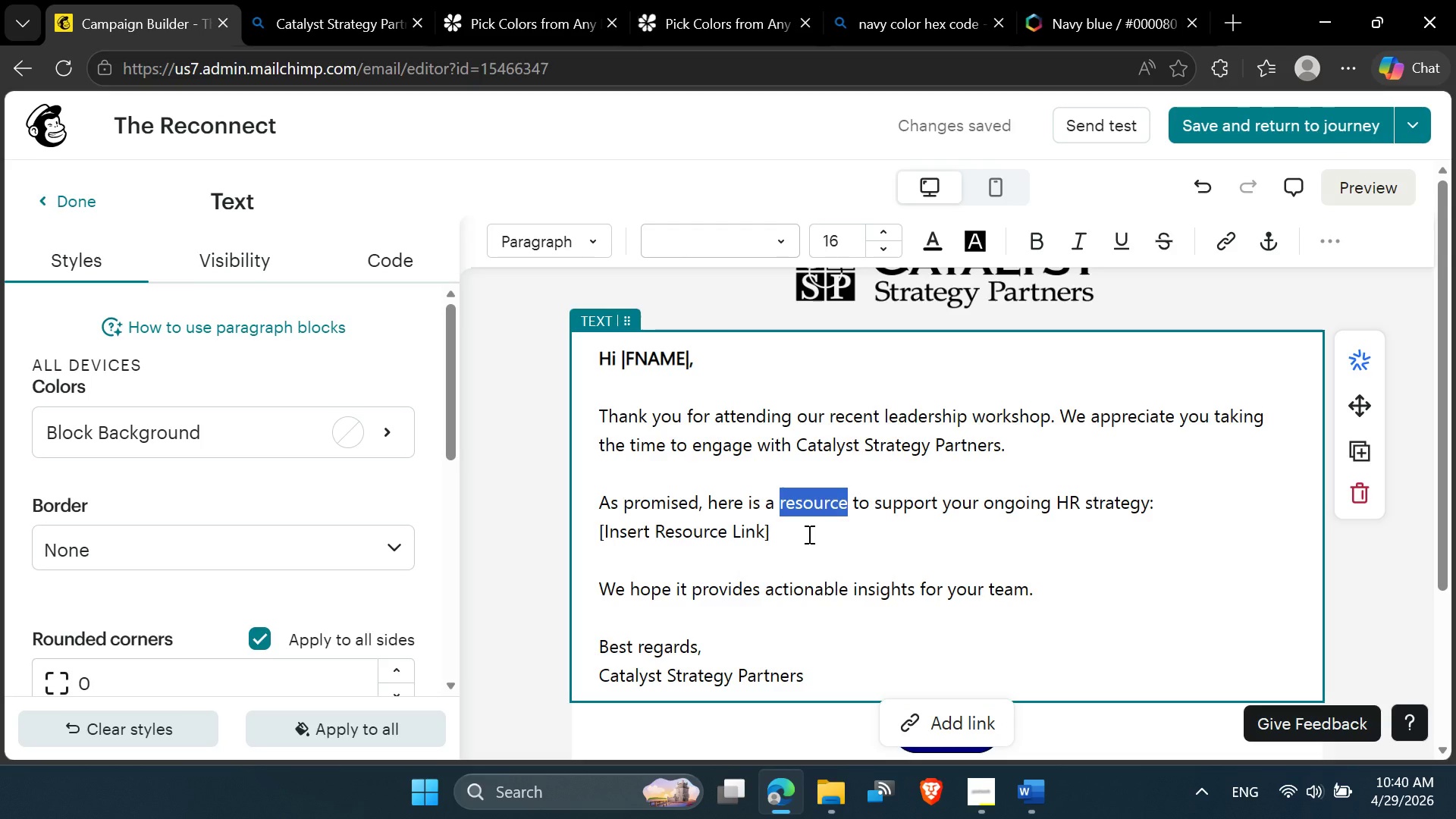 
left_click([808, 534])
 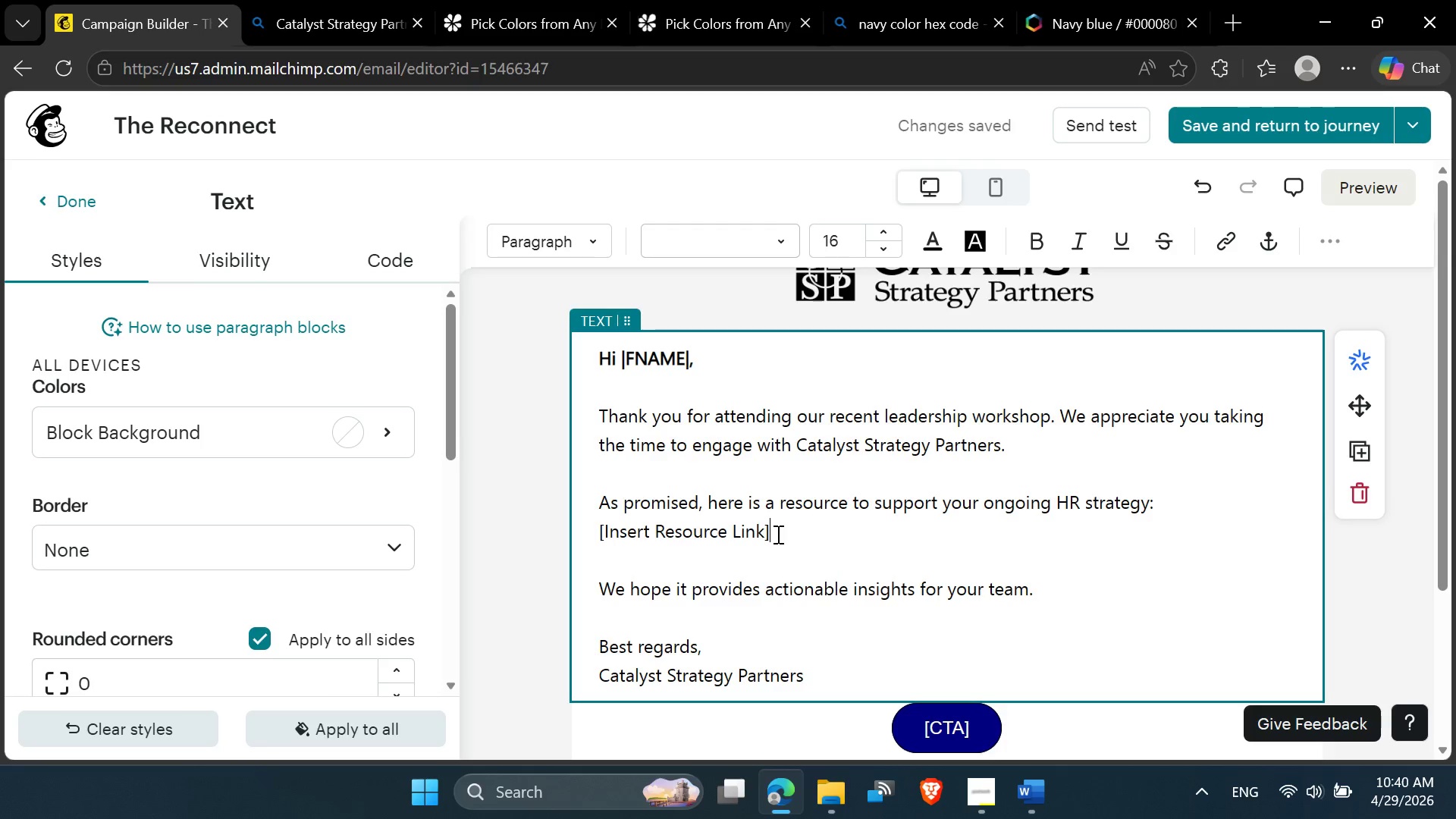 
left_click_drag(start_coordinate=[777, 534], to_coordinate=[601, 538])
 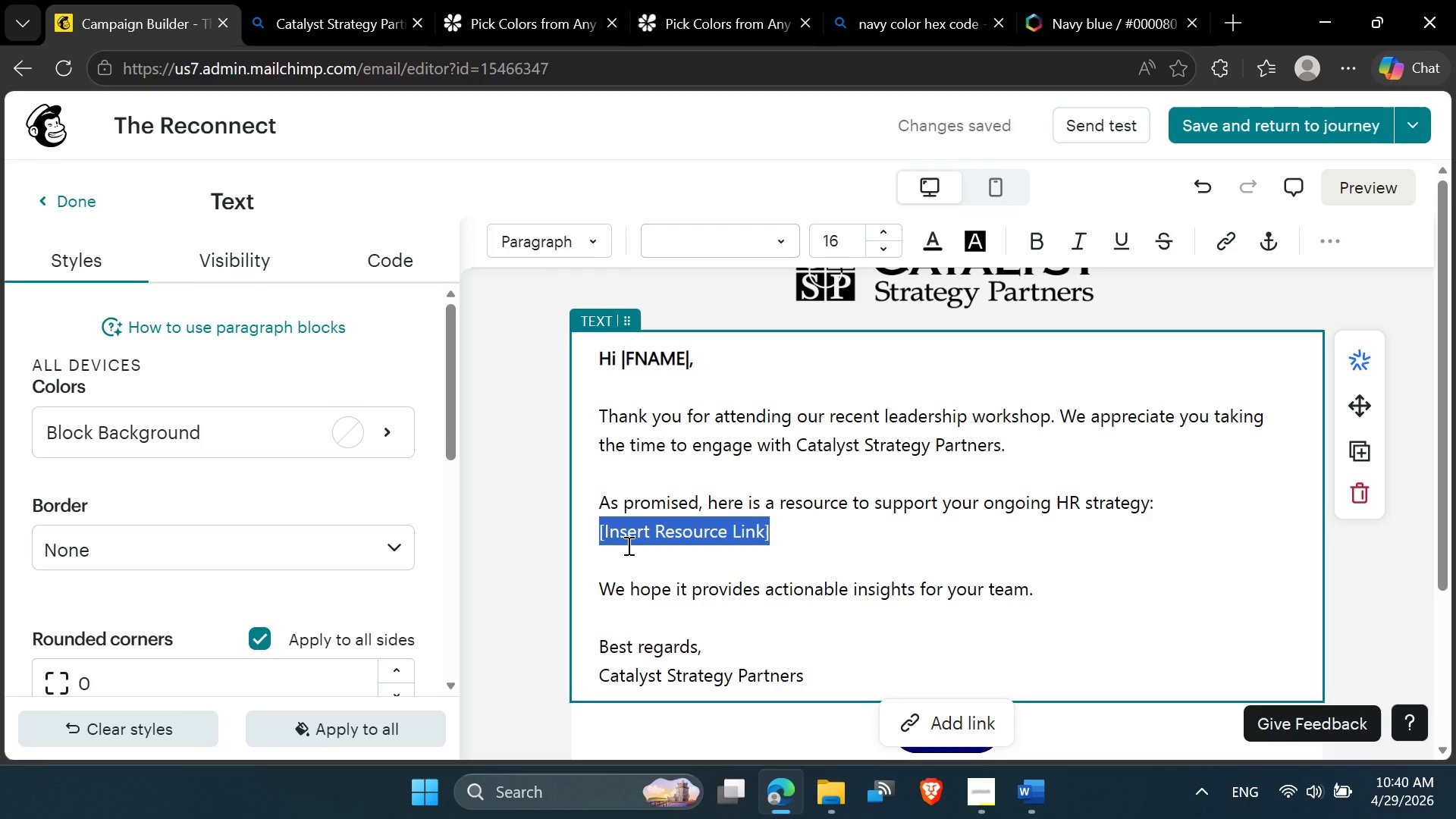 
left_click([648, 539])
 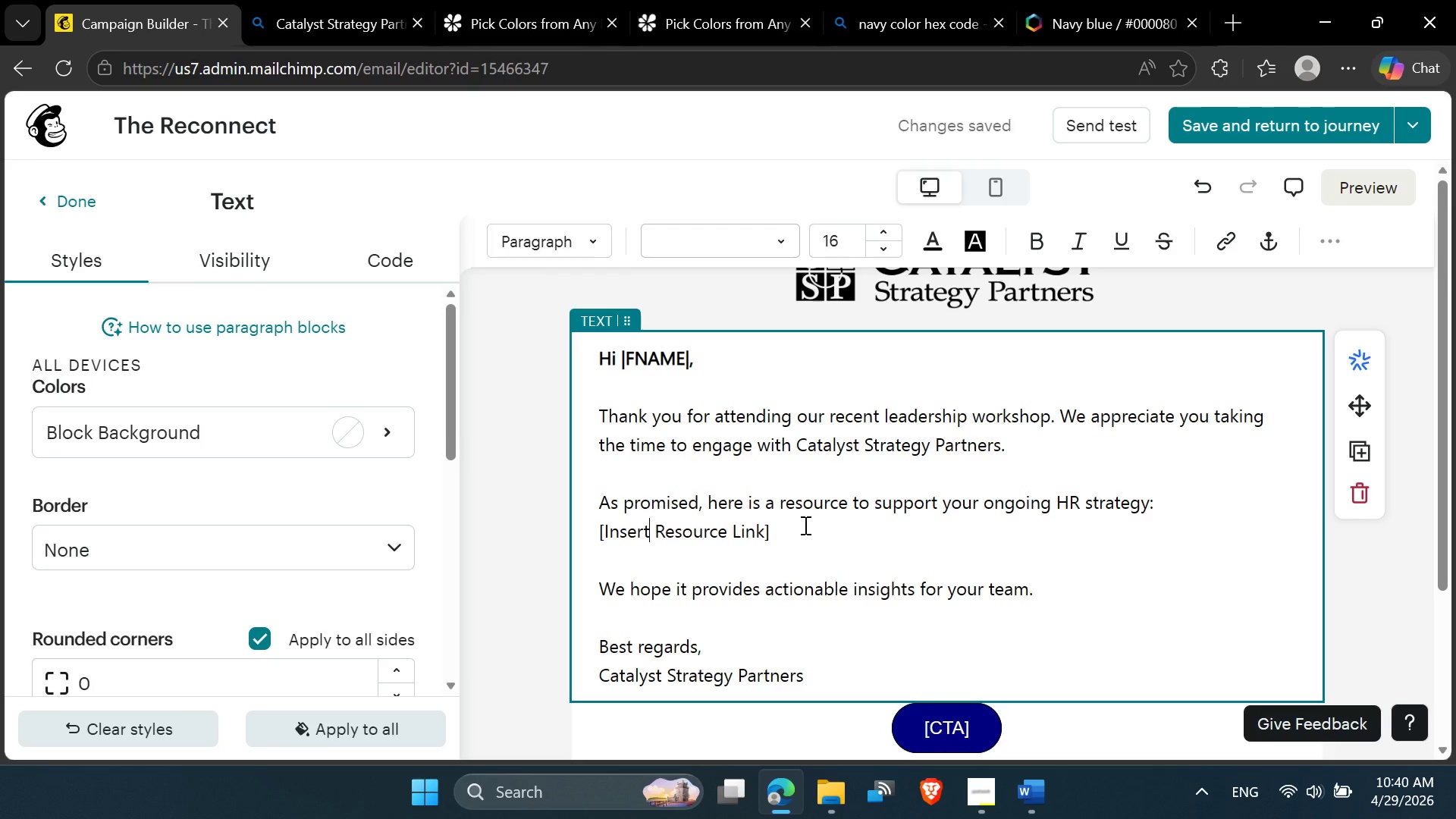 
left_click([804, 525])
 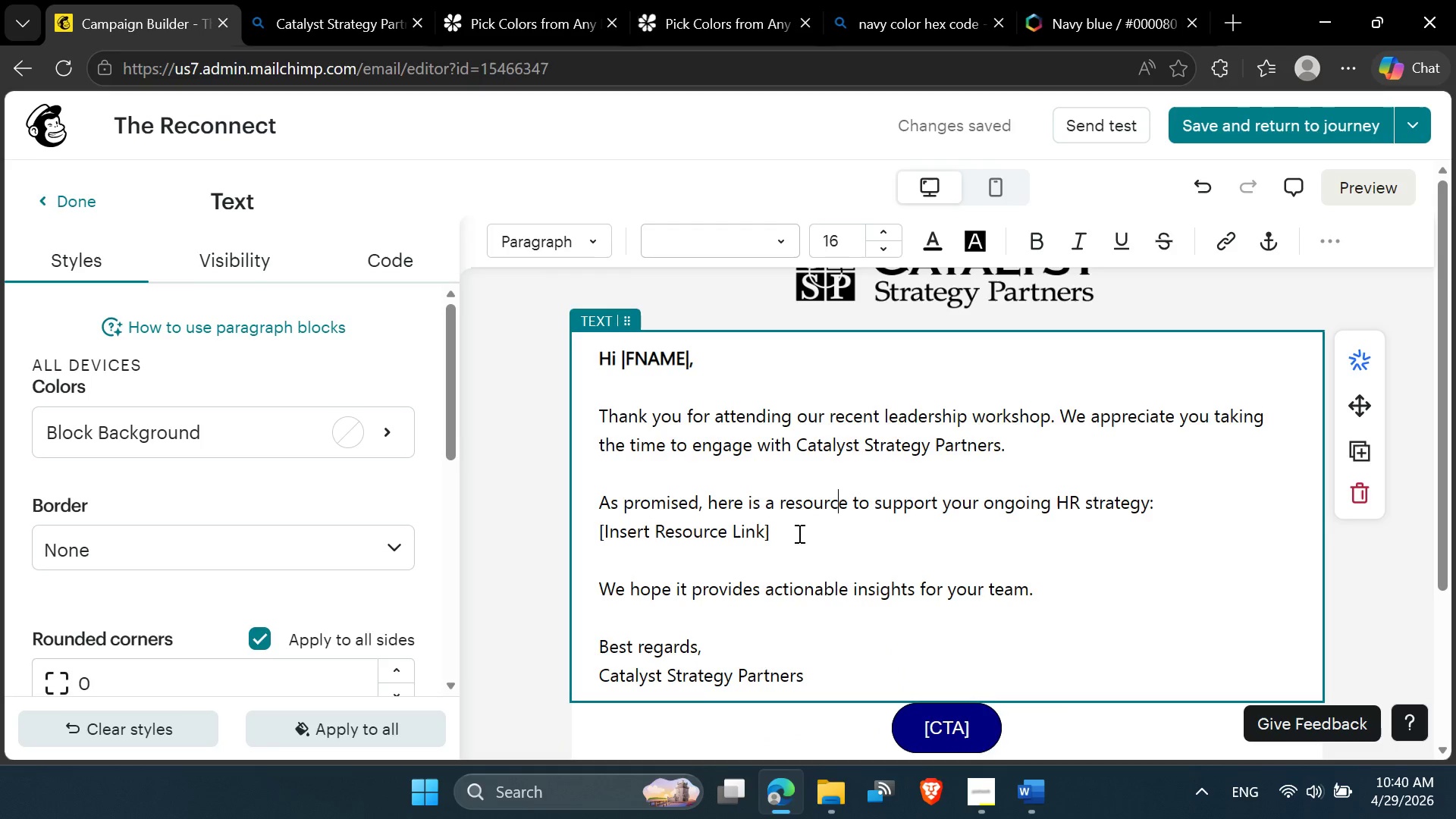 
scroll: coordinate [749, 584], scroll_direction: down, amount: 3.0
 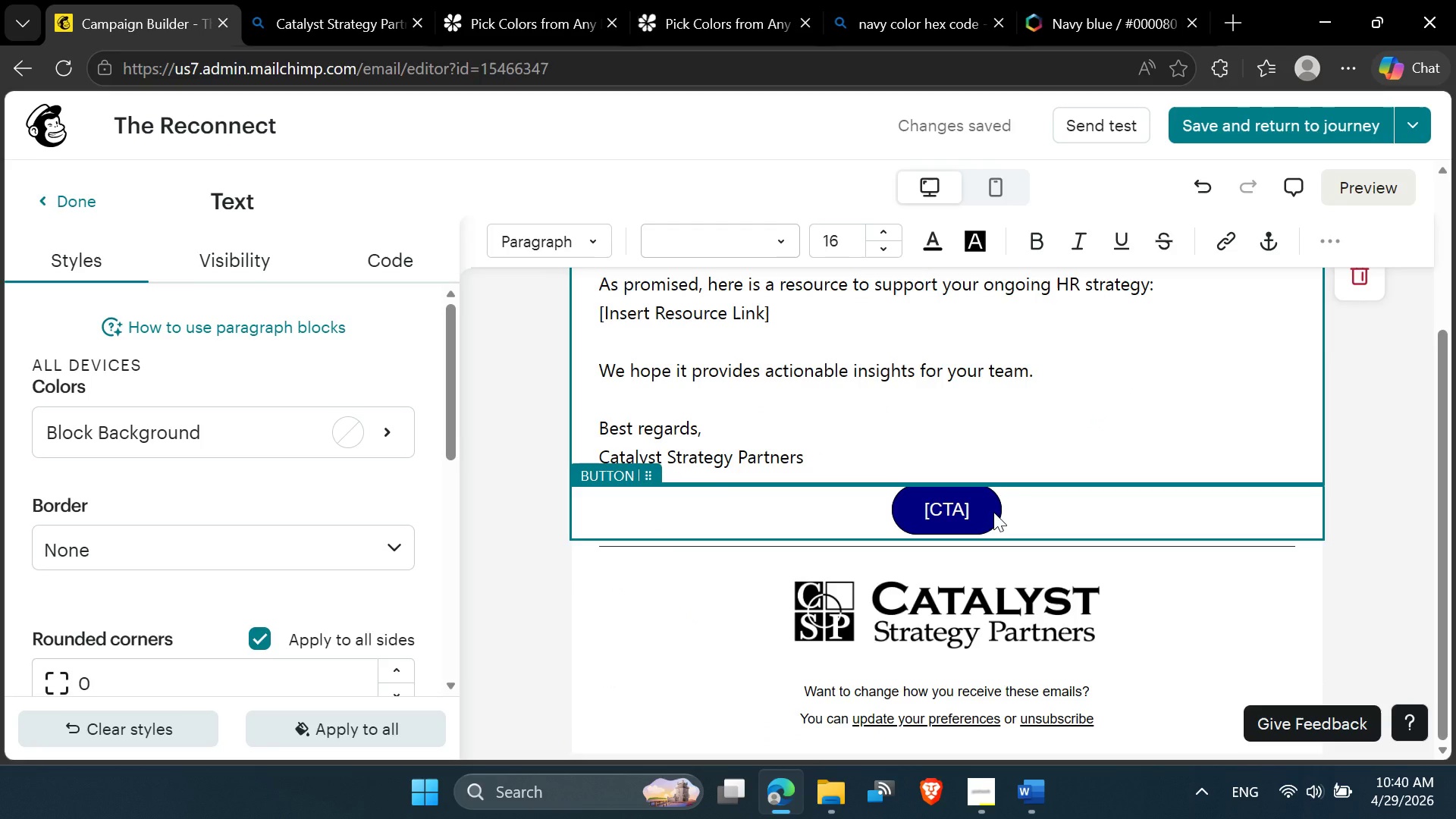 
left_click([802, 424])
 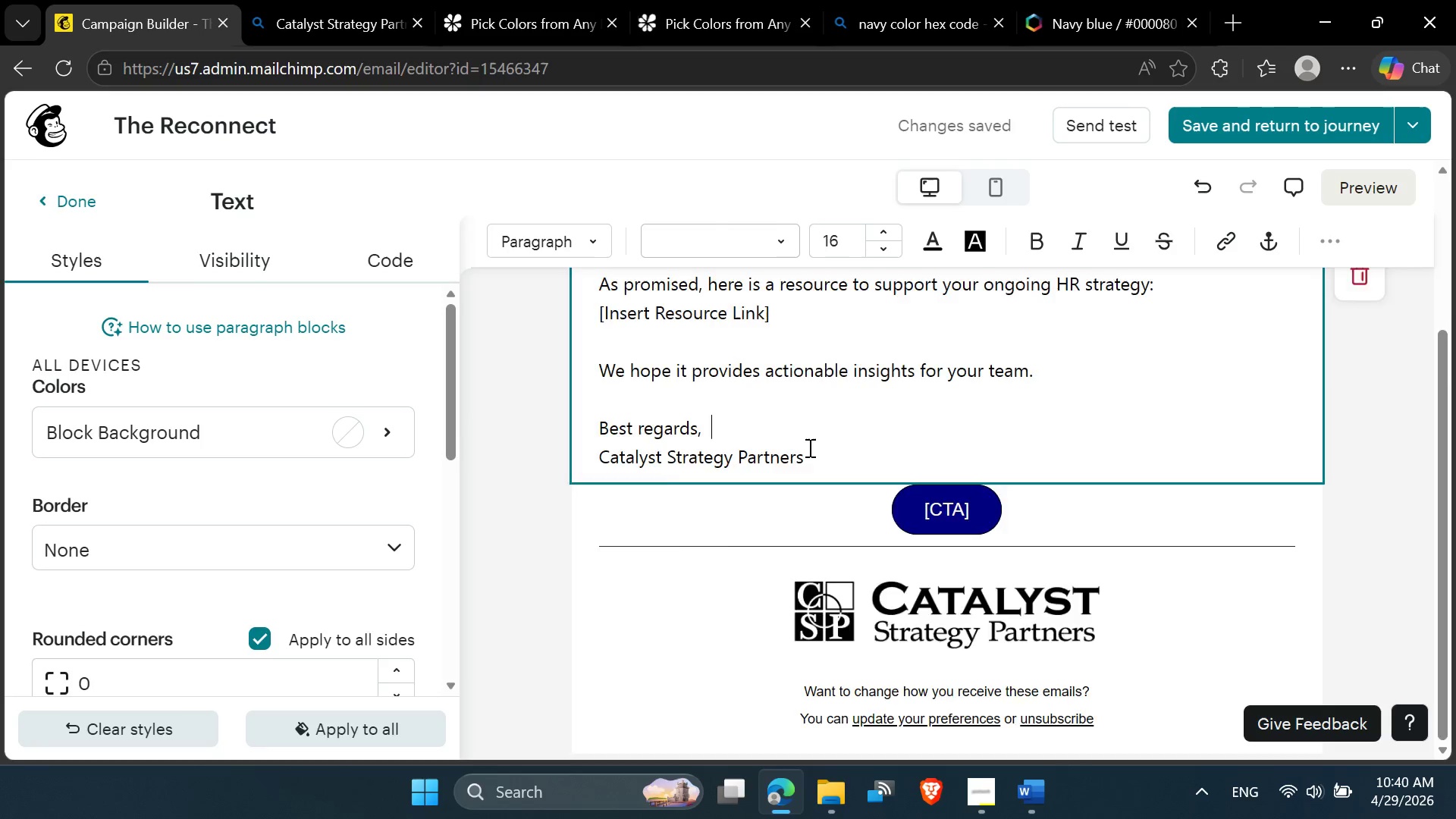 
scroll: coordinate [808, 447], scroll_direction: up, amount: 2.0
 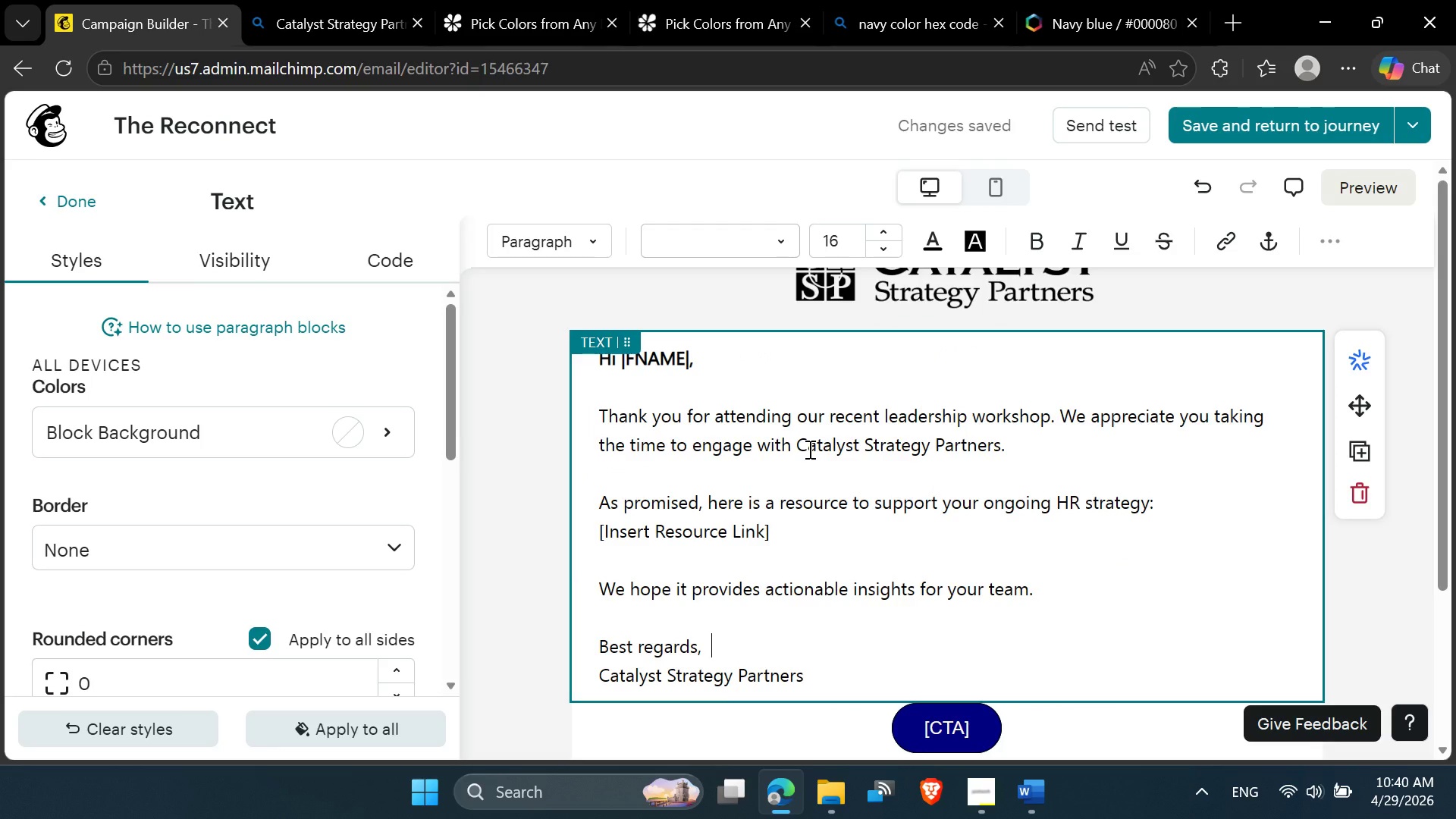 
scroll: coordinate [808, 449], scroll_direction: down, amount: 1.0
 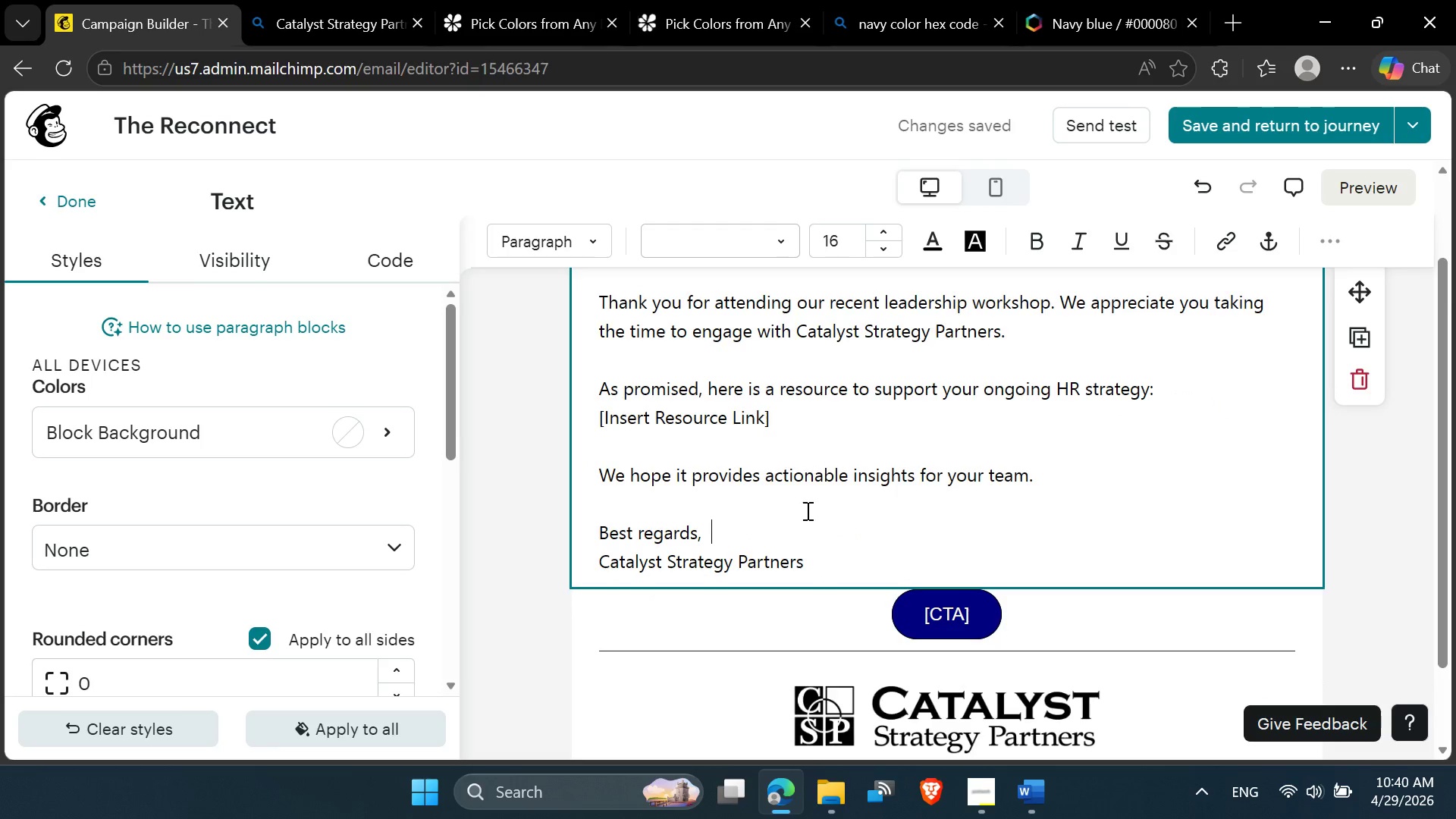 
left_click_drag(start_coordinate=[806, 557], to_coordinate=[599, 488])
 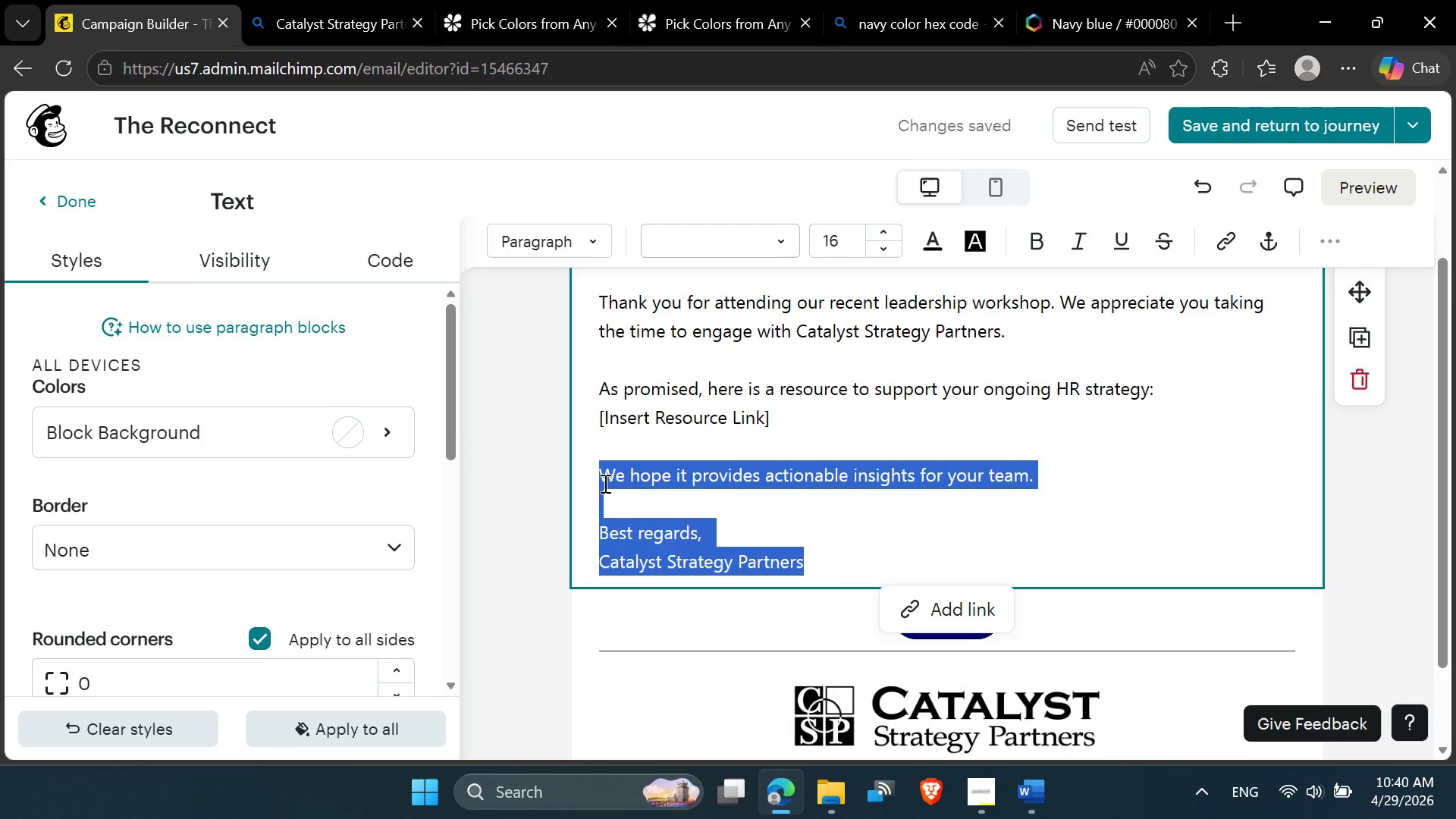 
key(Control+X)
 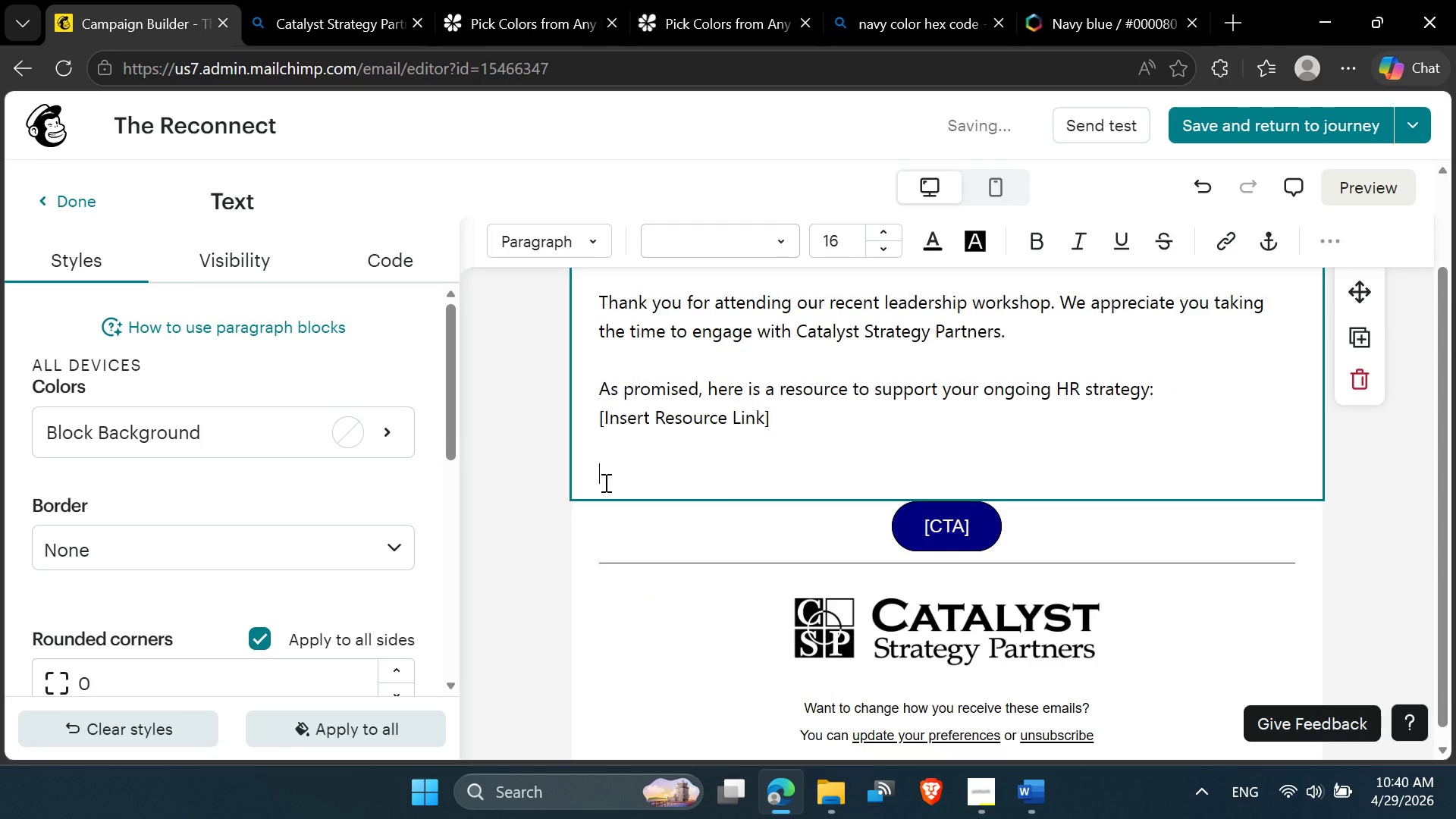 
key(Backspace)
 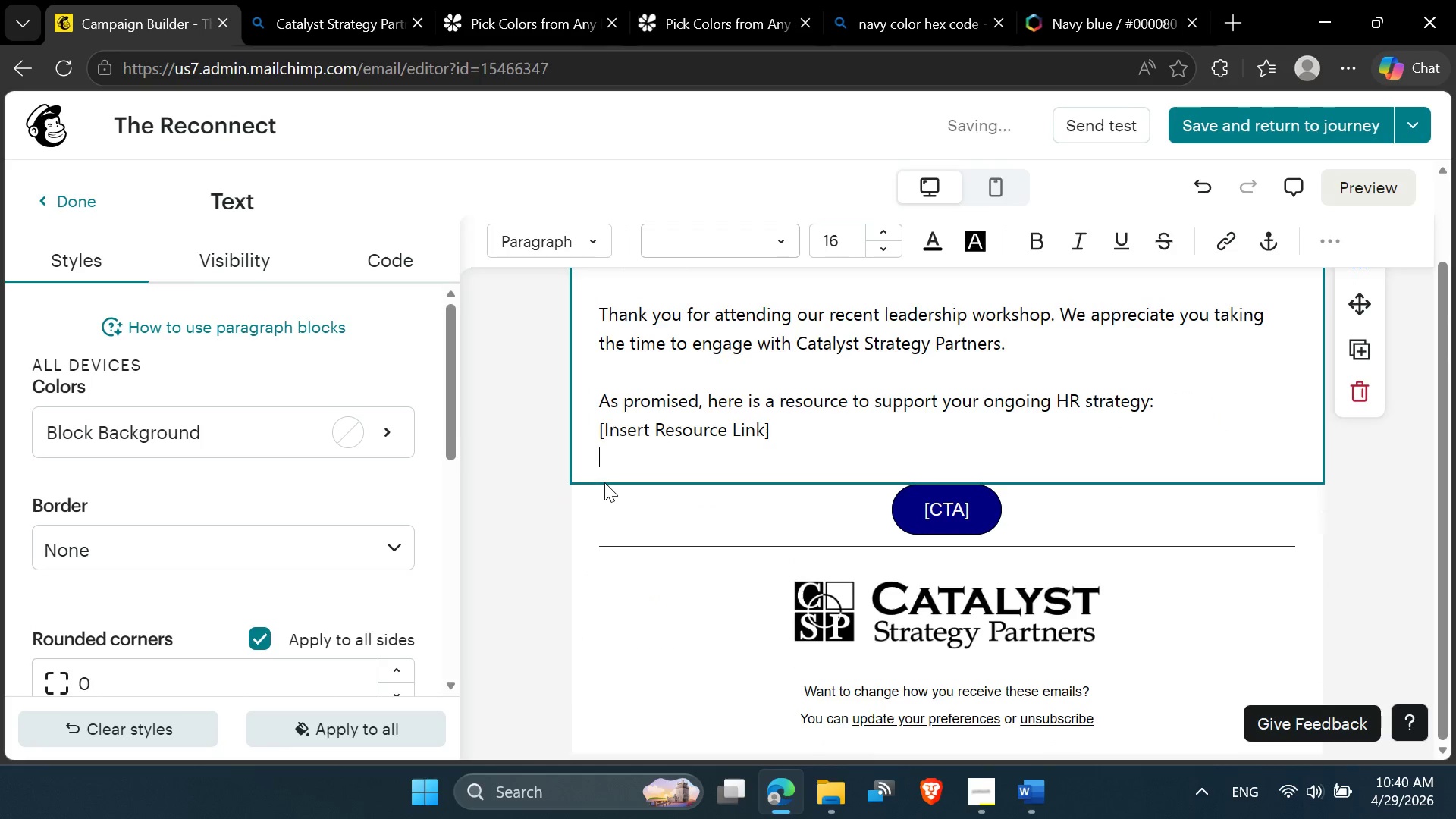 
key(Backspace)
 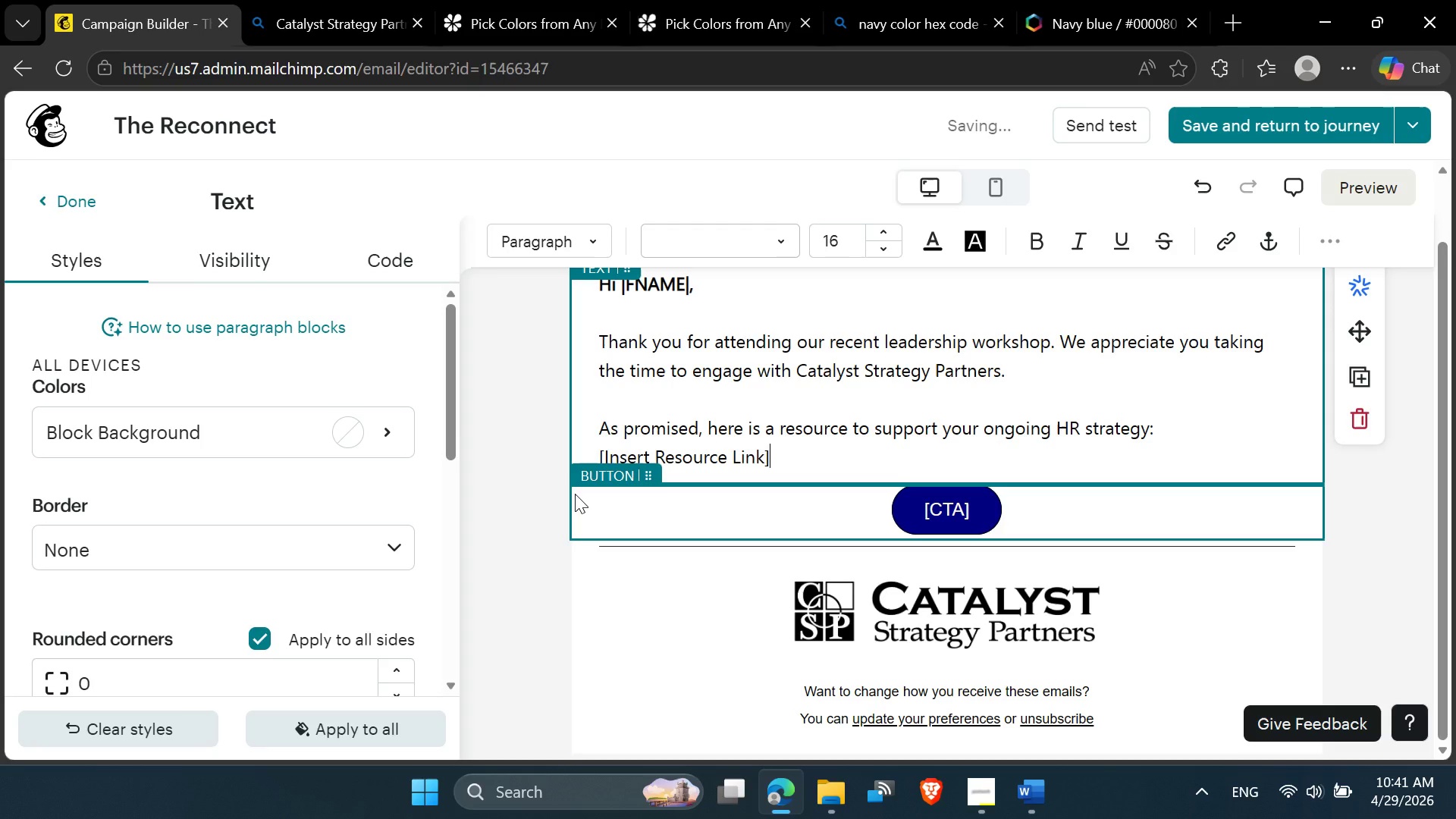 
left_click([554, 426])
 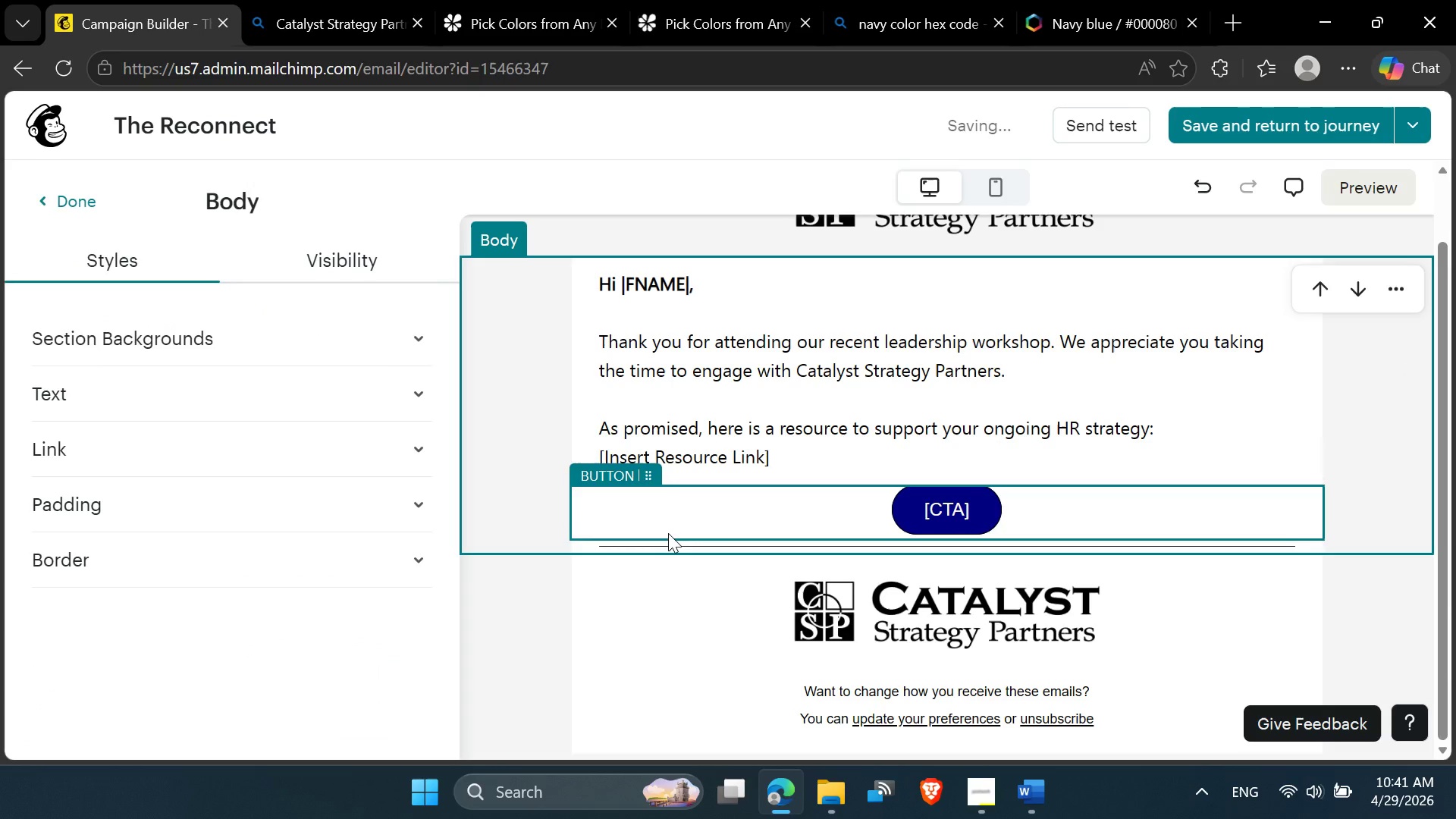 
left_click([668, 533])
 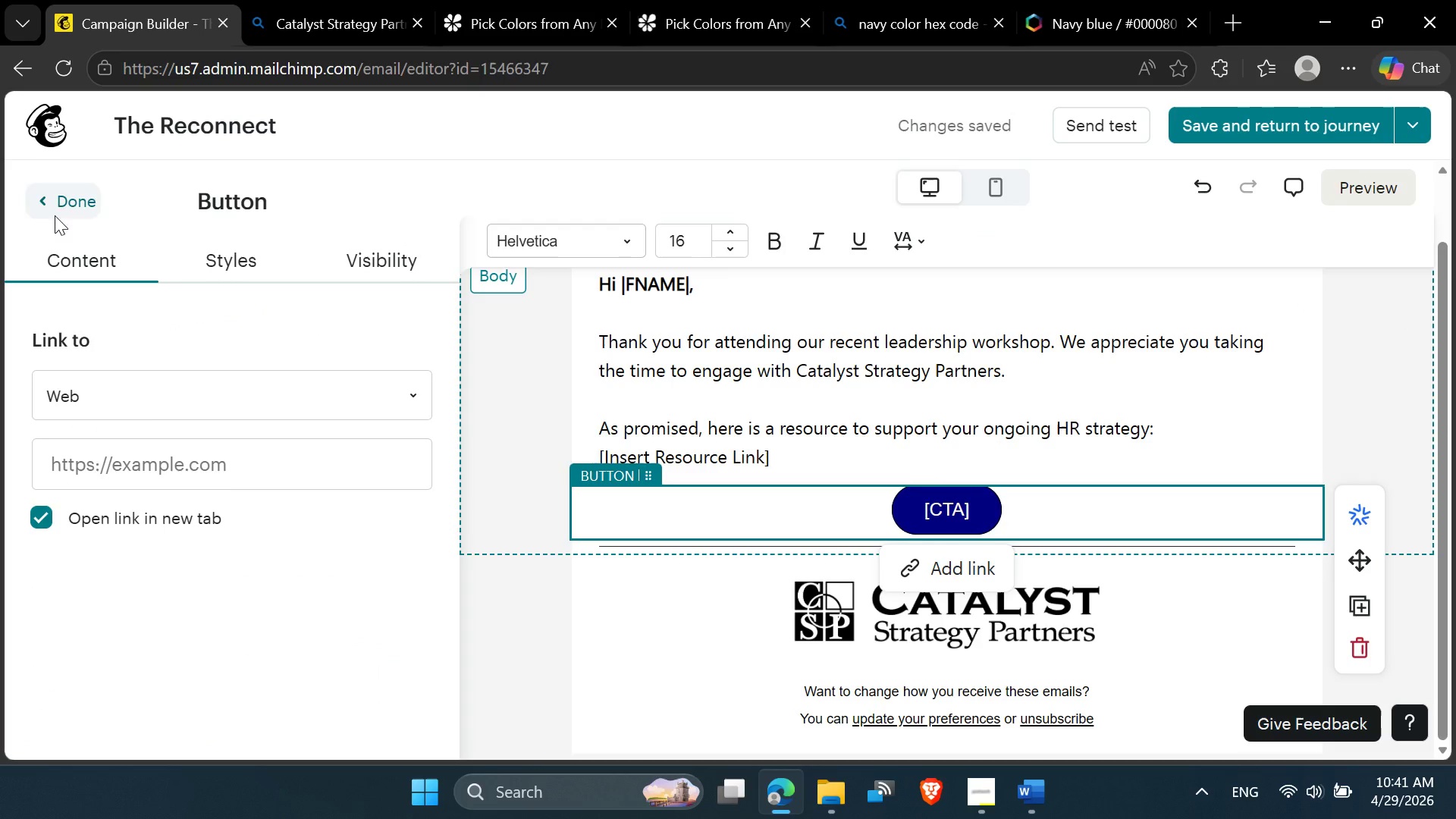 
wait(5.64)
 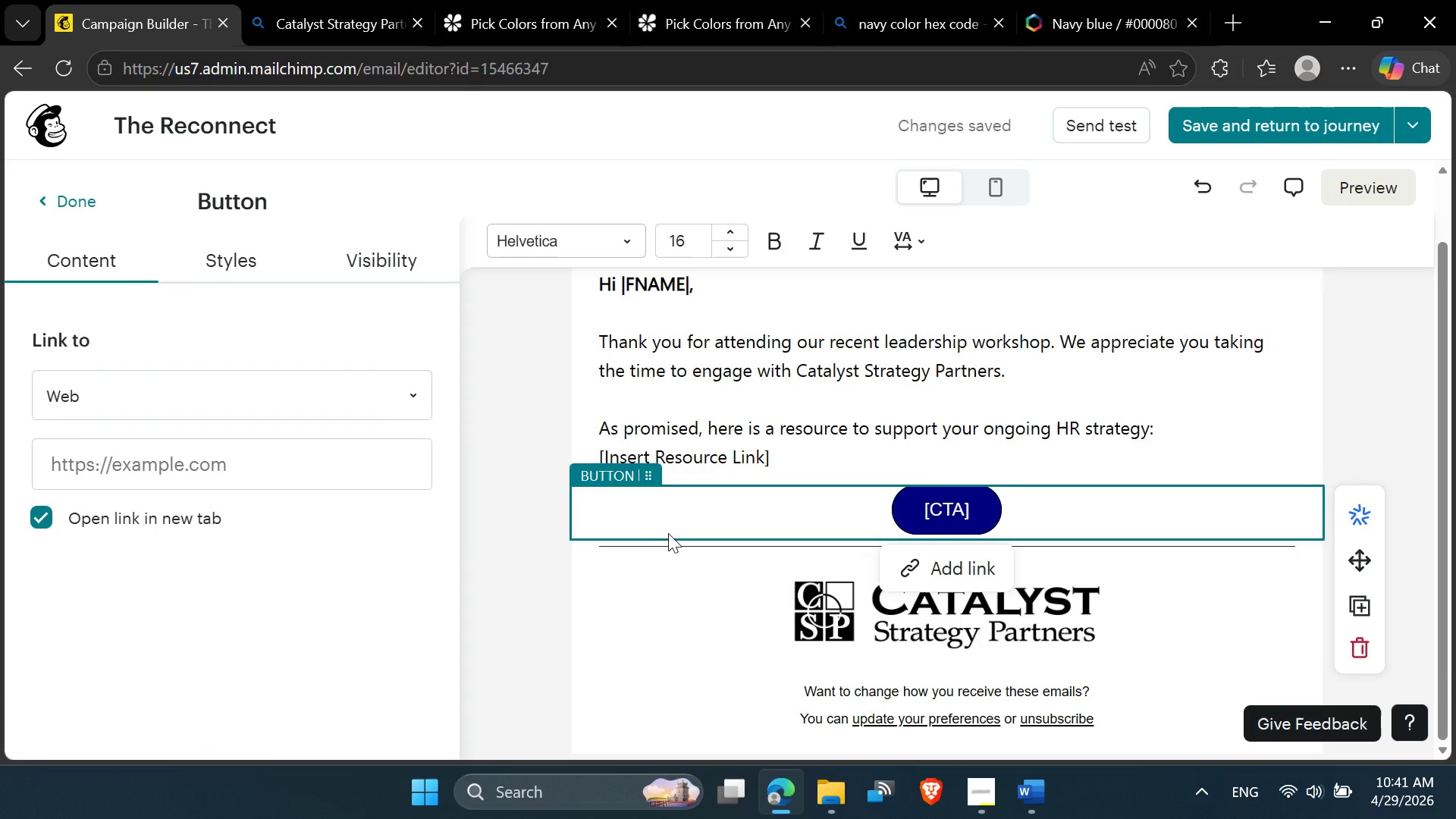 
left_click([73, 209])
 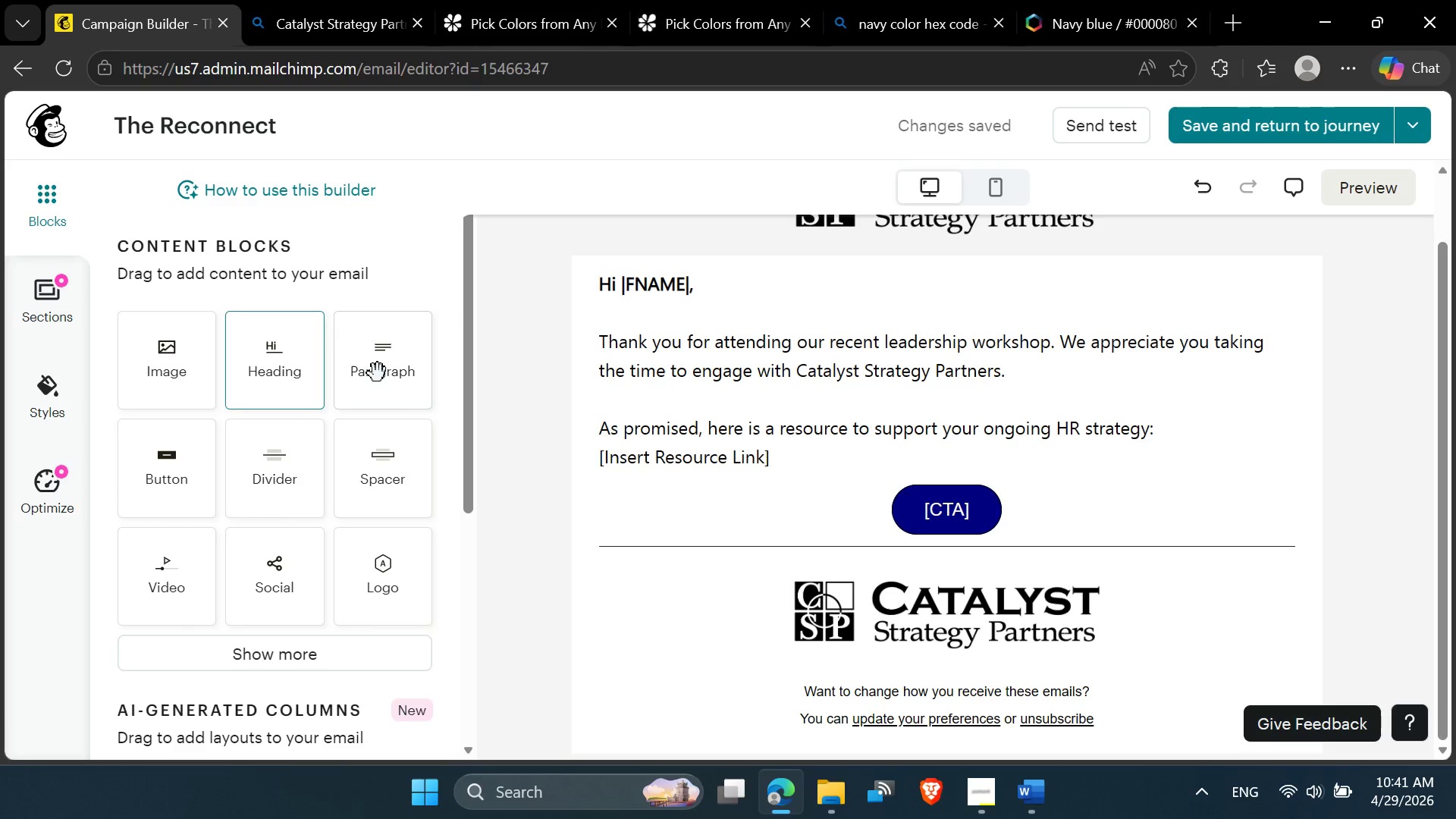 
left_click_drag(start_coordinate=[378, 372], to_coordinate=[830, 522])
 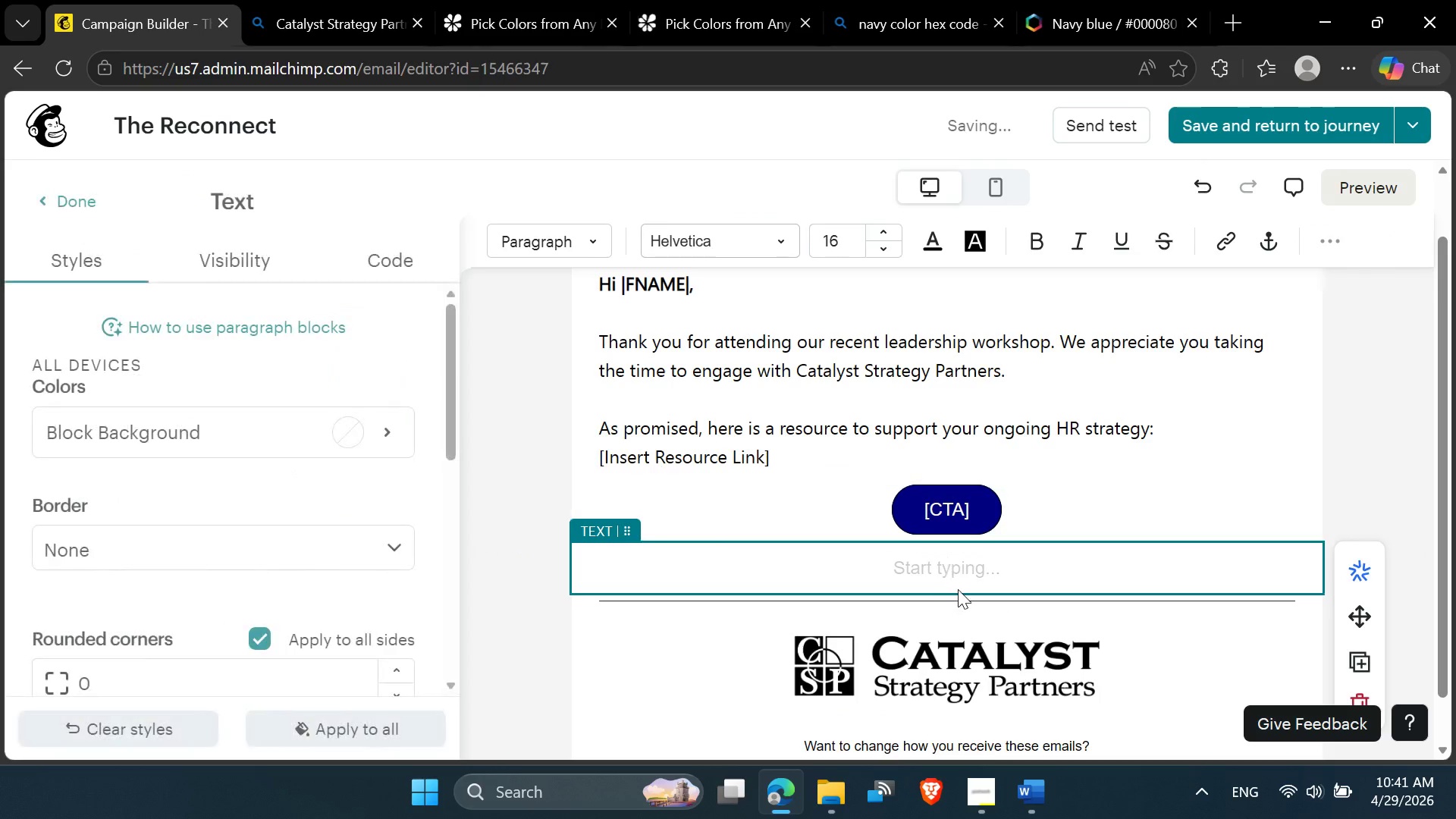 
key(Control+V)
 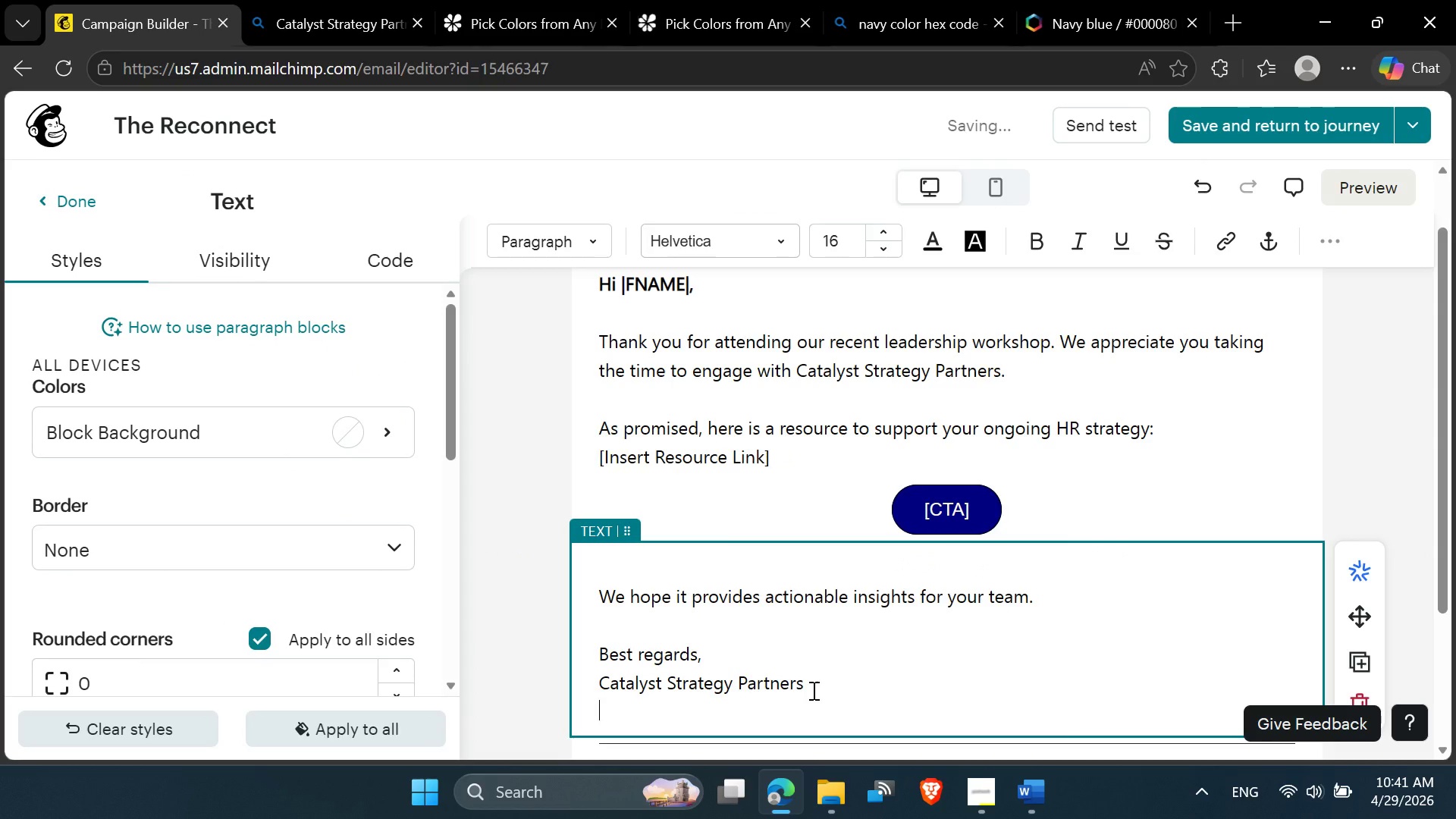 
key(Backspace)
 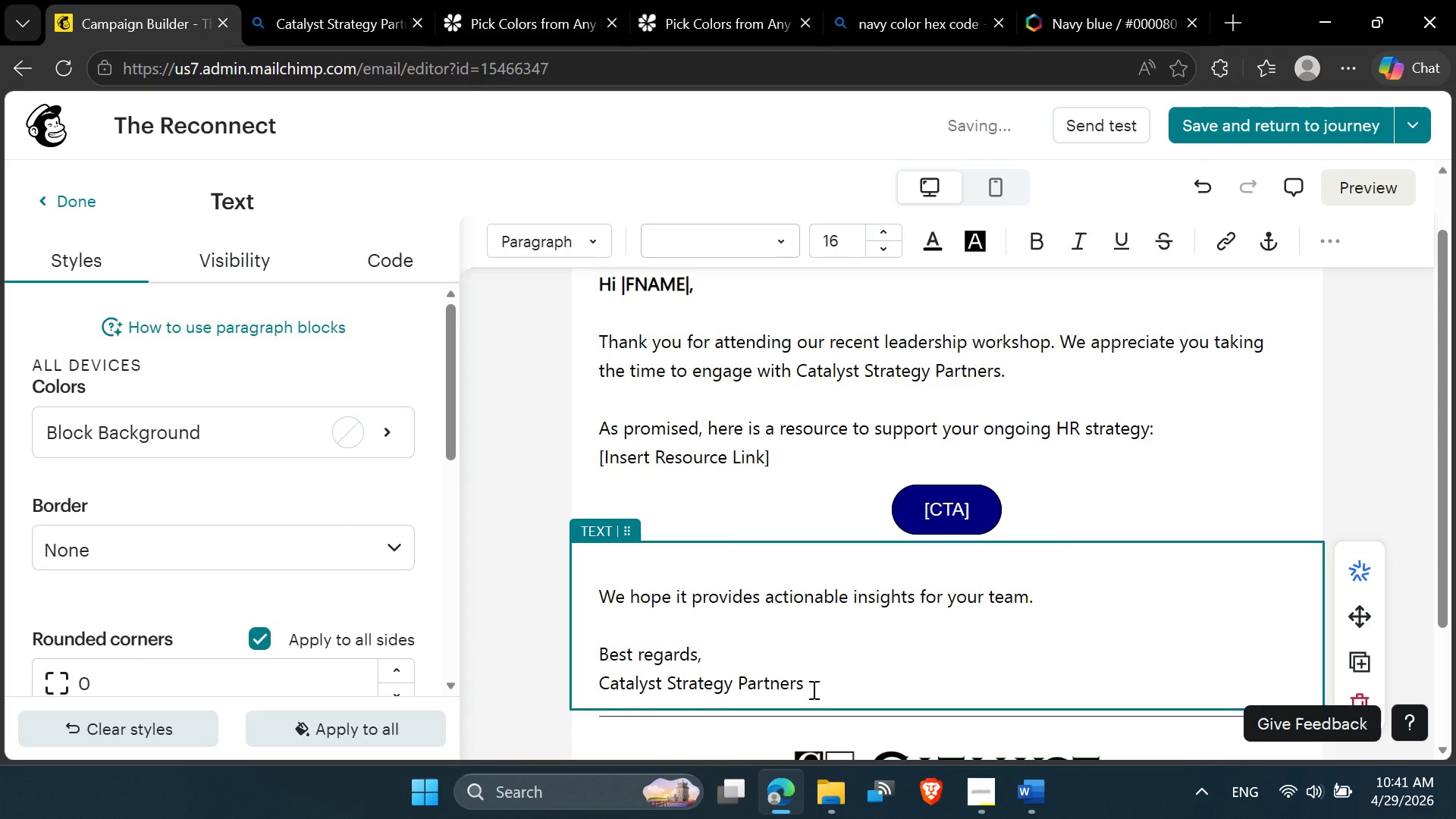 
left_click_drag(start_coordinate=[812, 688], to_coordinate=[576, 688])
 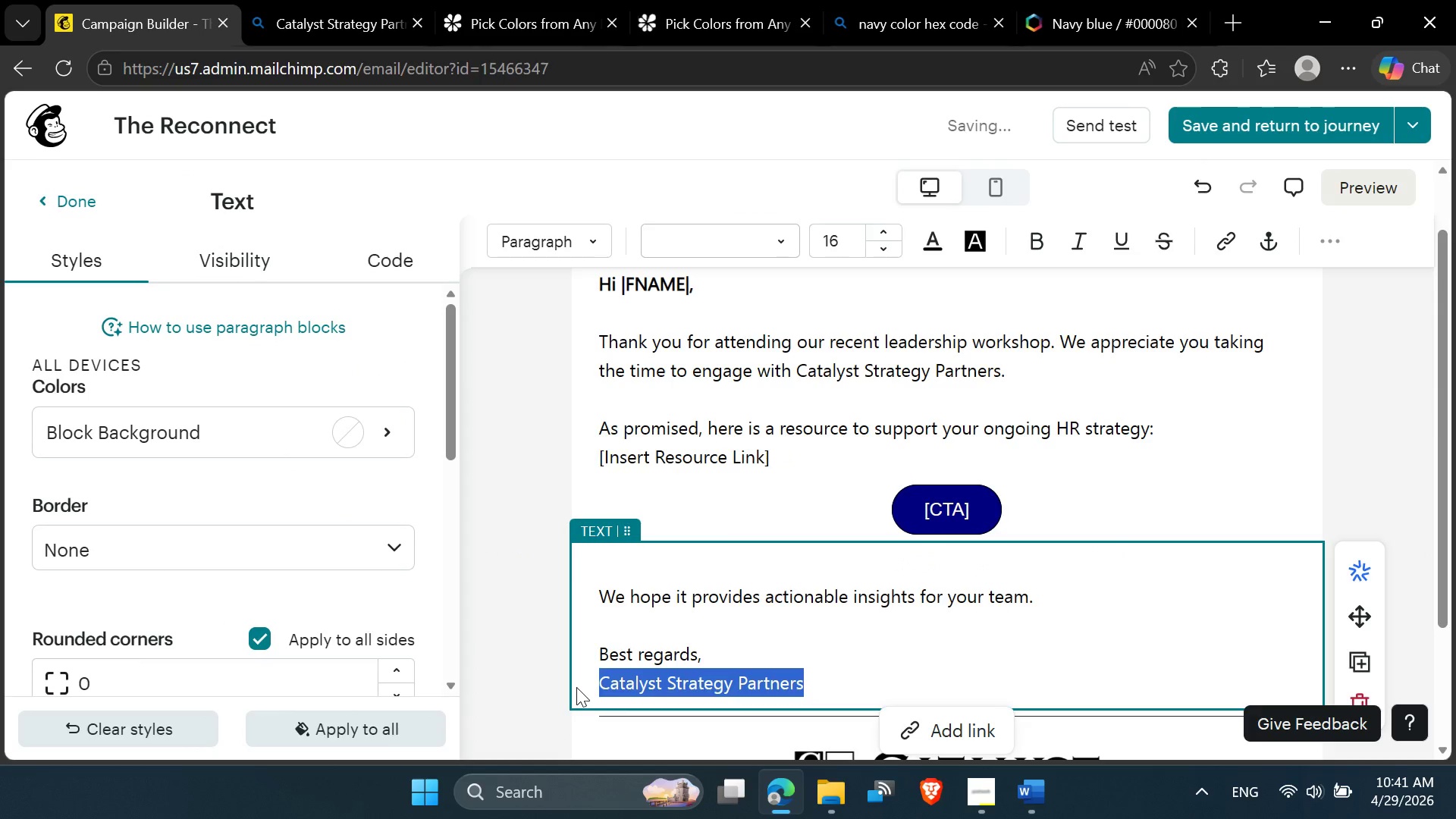 
key(Control+B)
 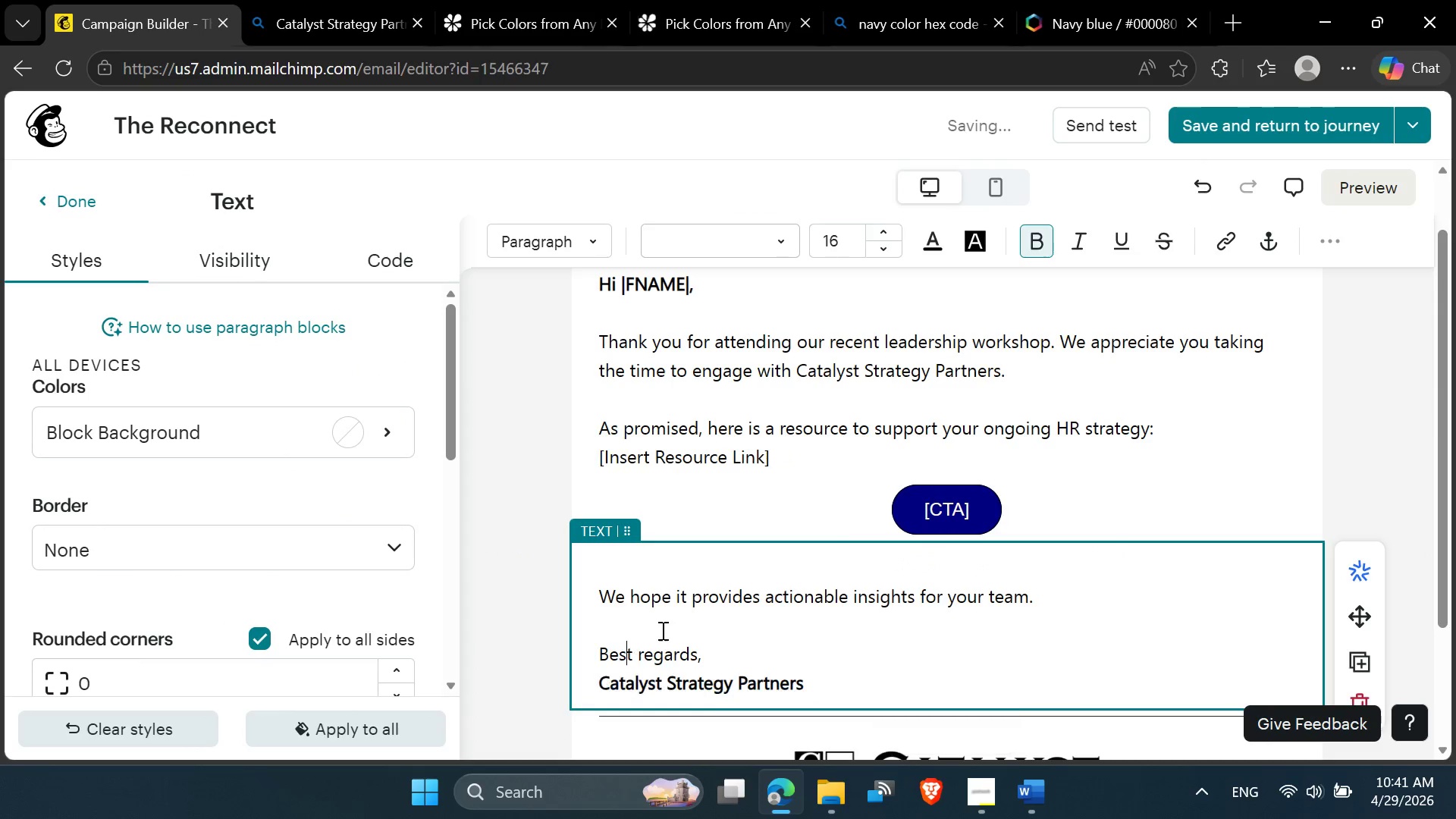 
double_click([661, 630])
 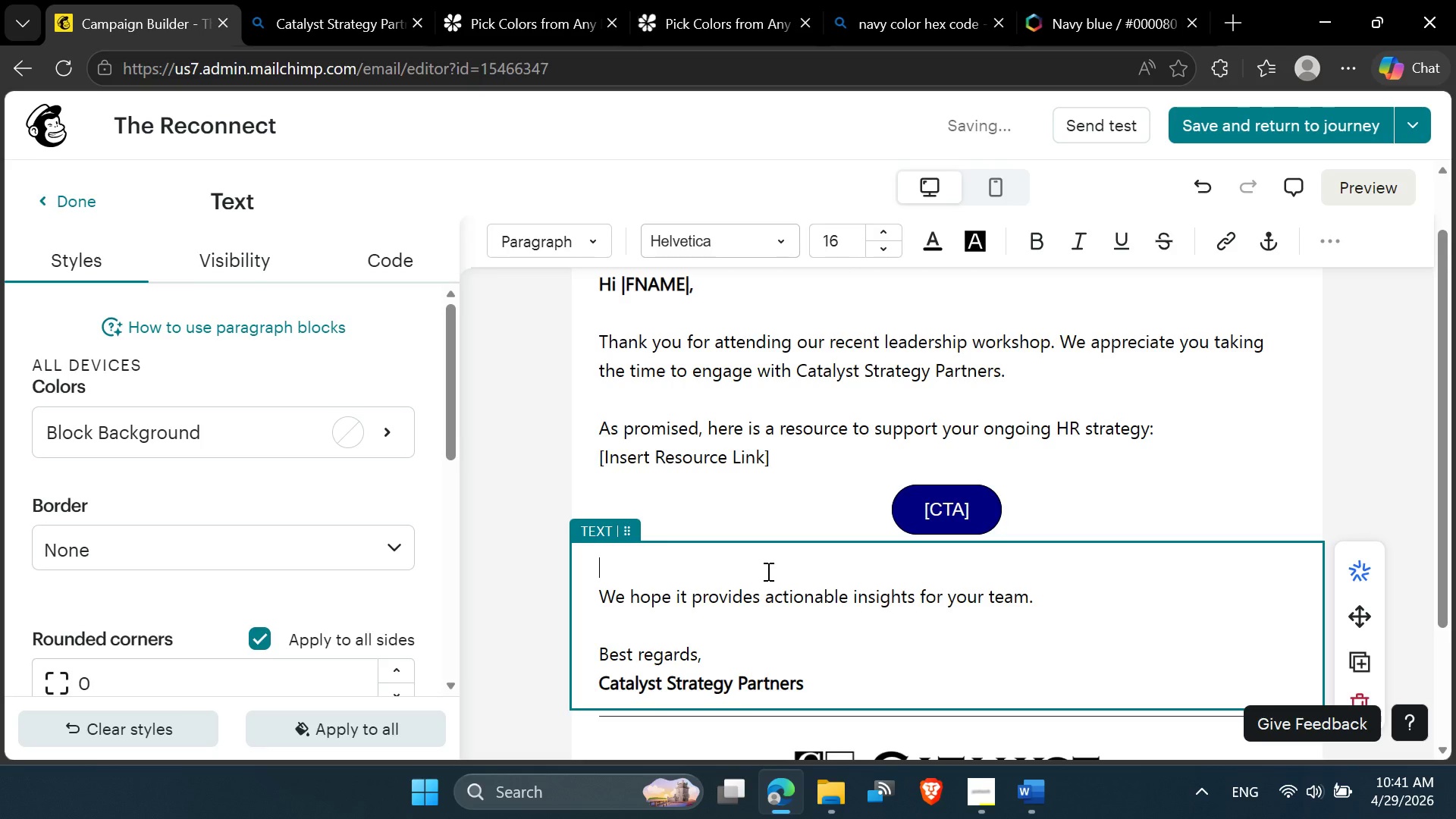 
key(Delete)
 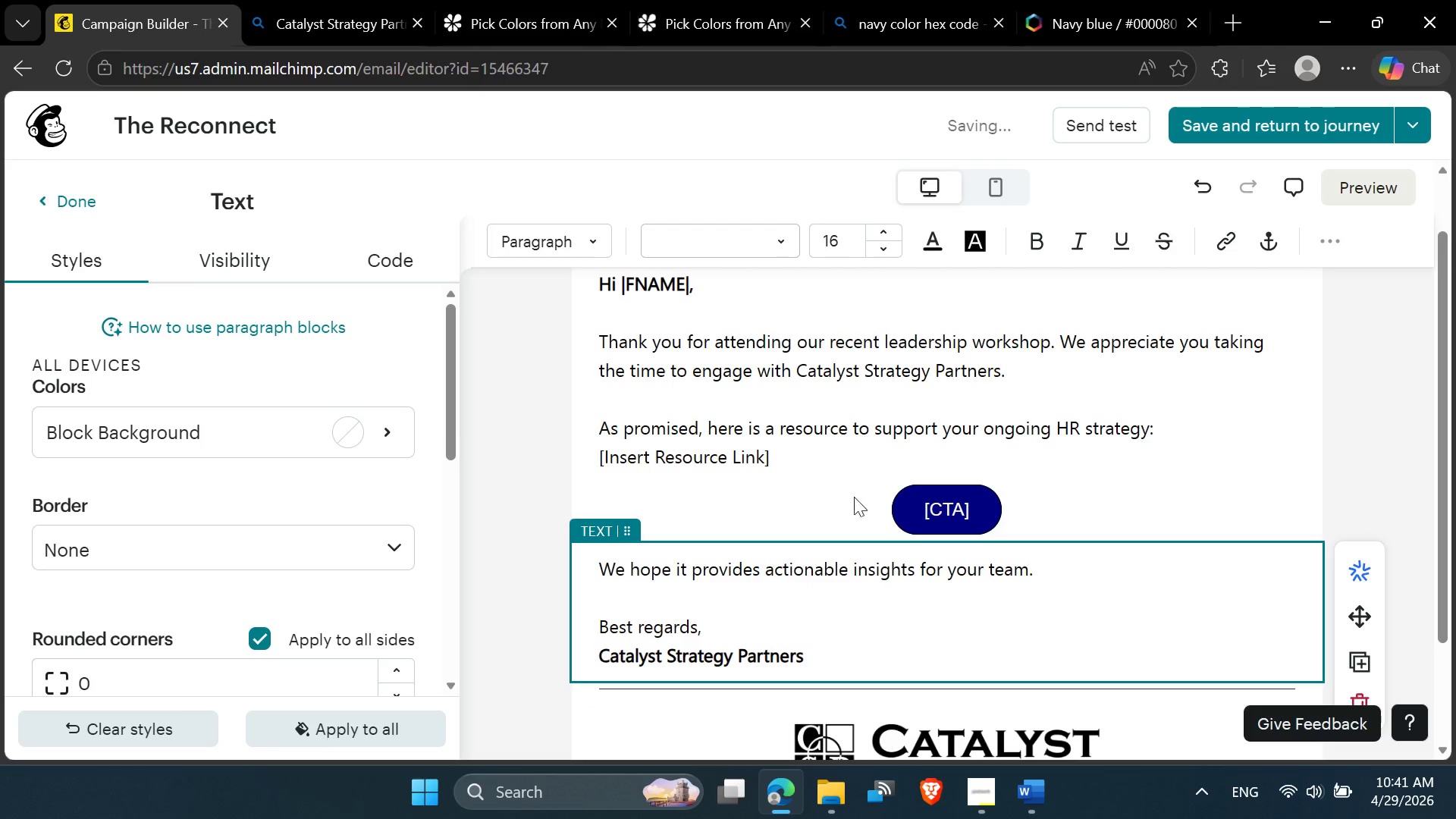 
left_click([846, 461])
 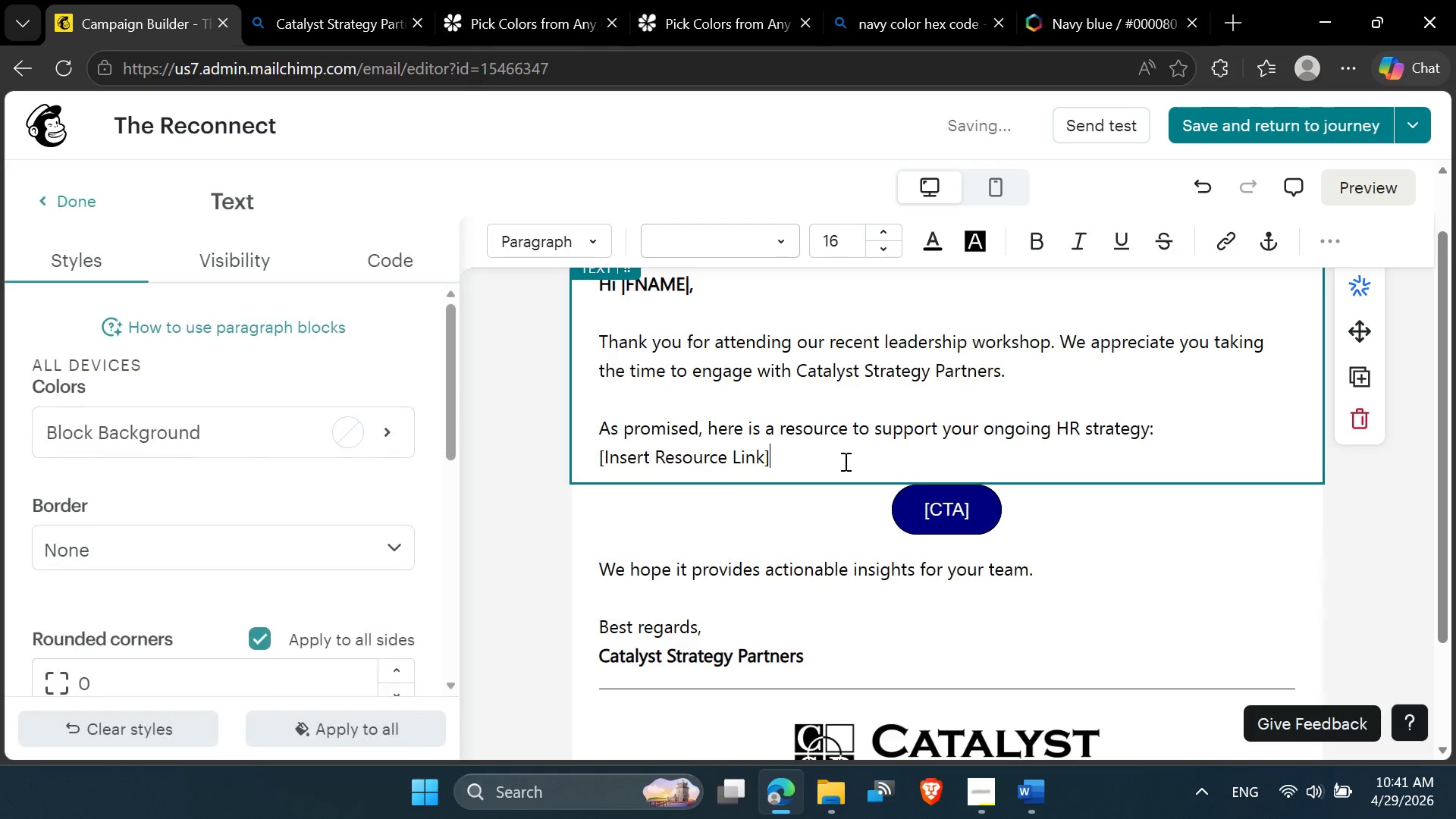 
scroll: coordinate [844, 461], scroll_direction: up, amount: 1.0
 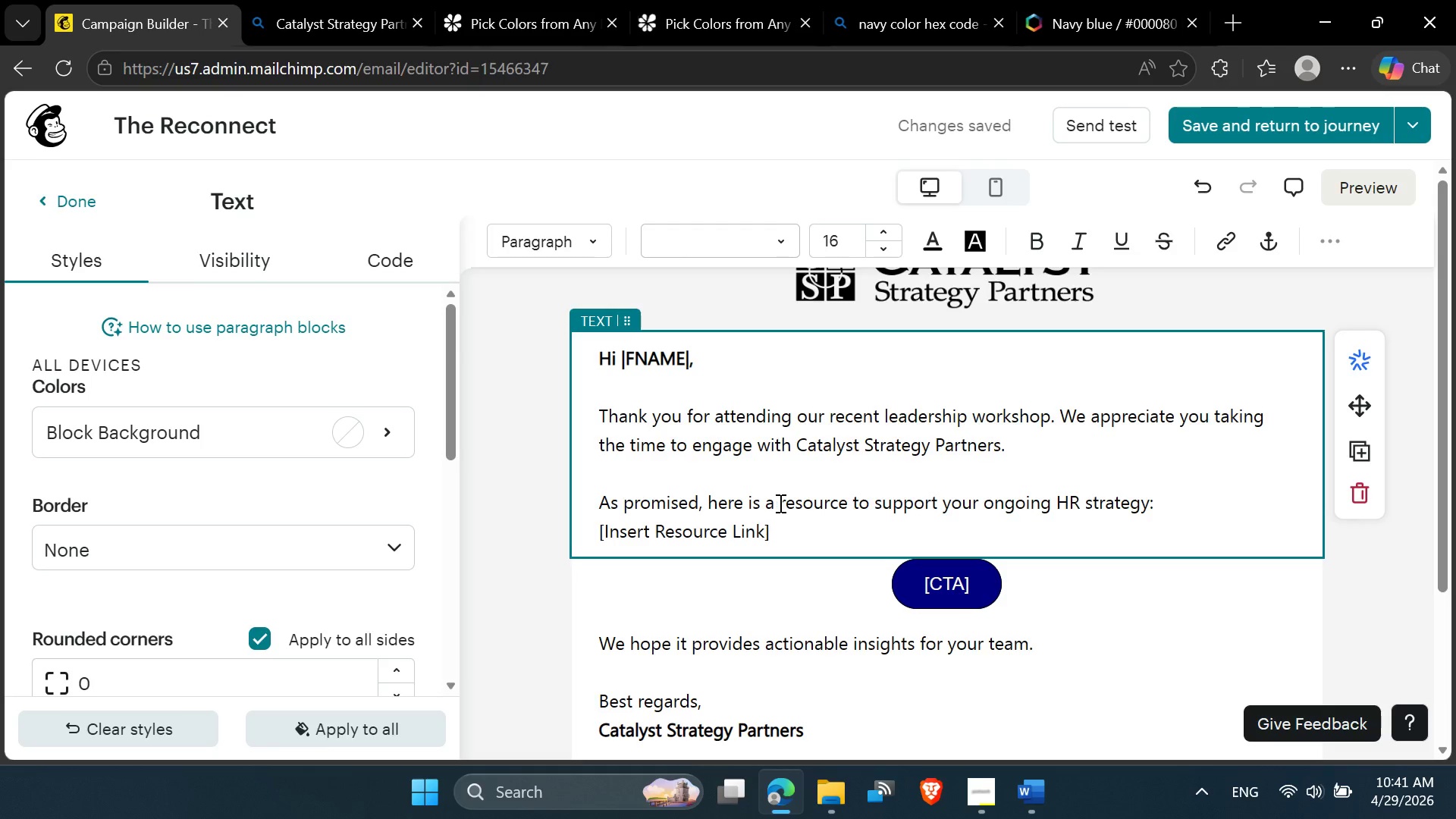 
wait(17.52)
 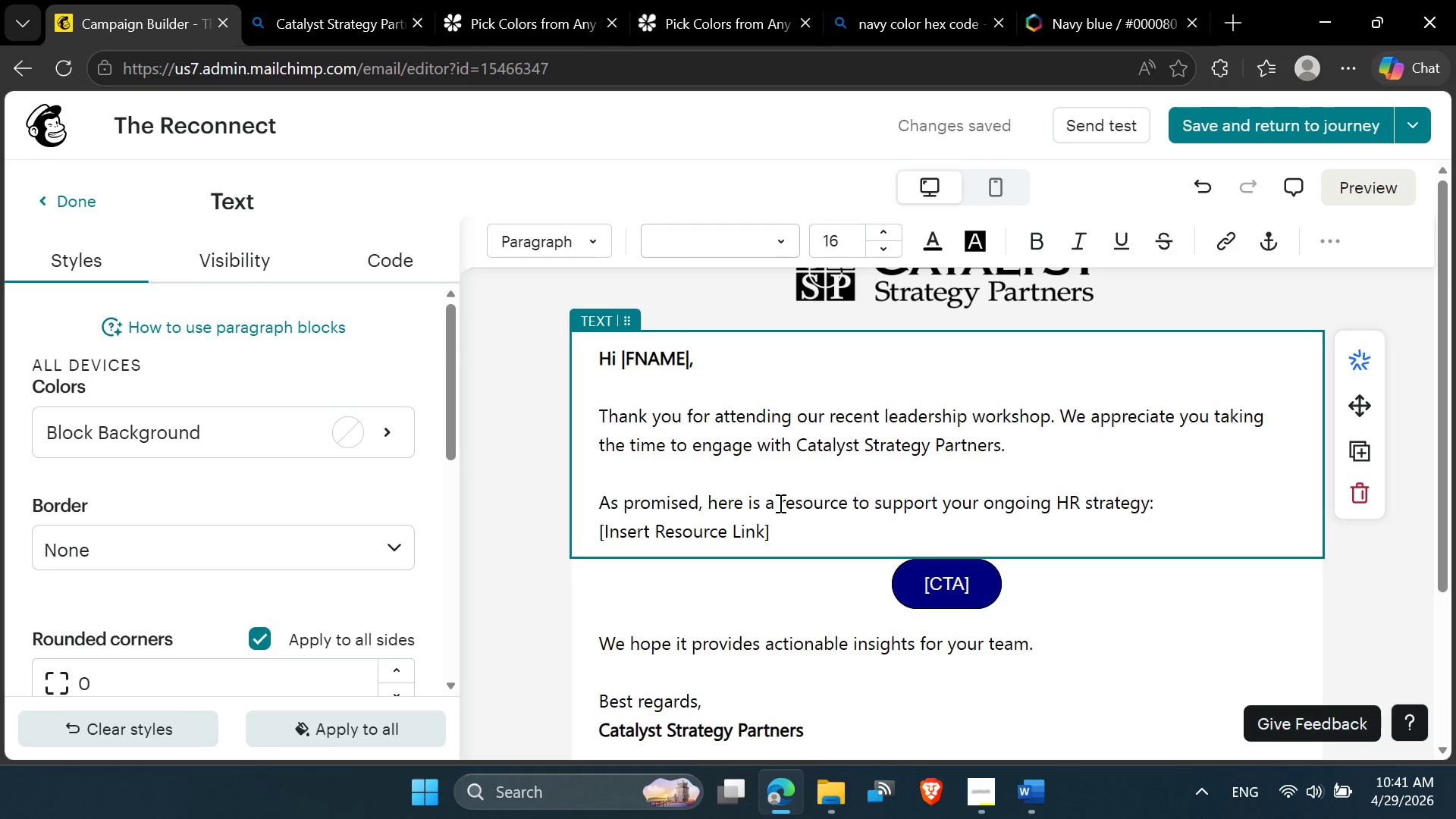 
left_click_drag(start_coordinate=[844, 500], to_coordinate=[780, 507])
 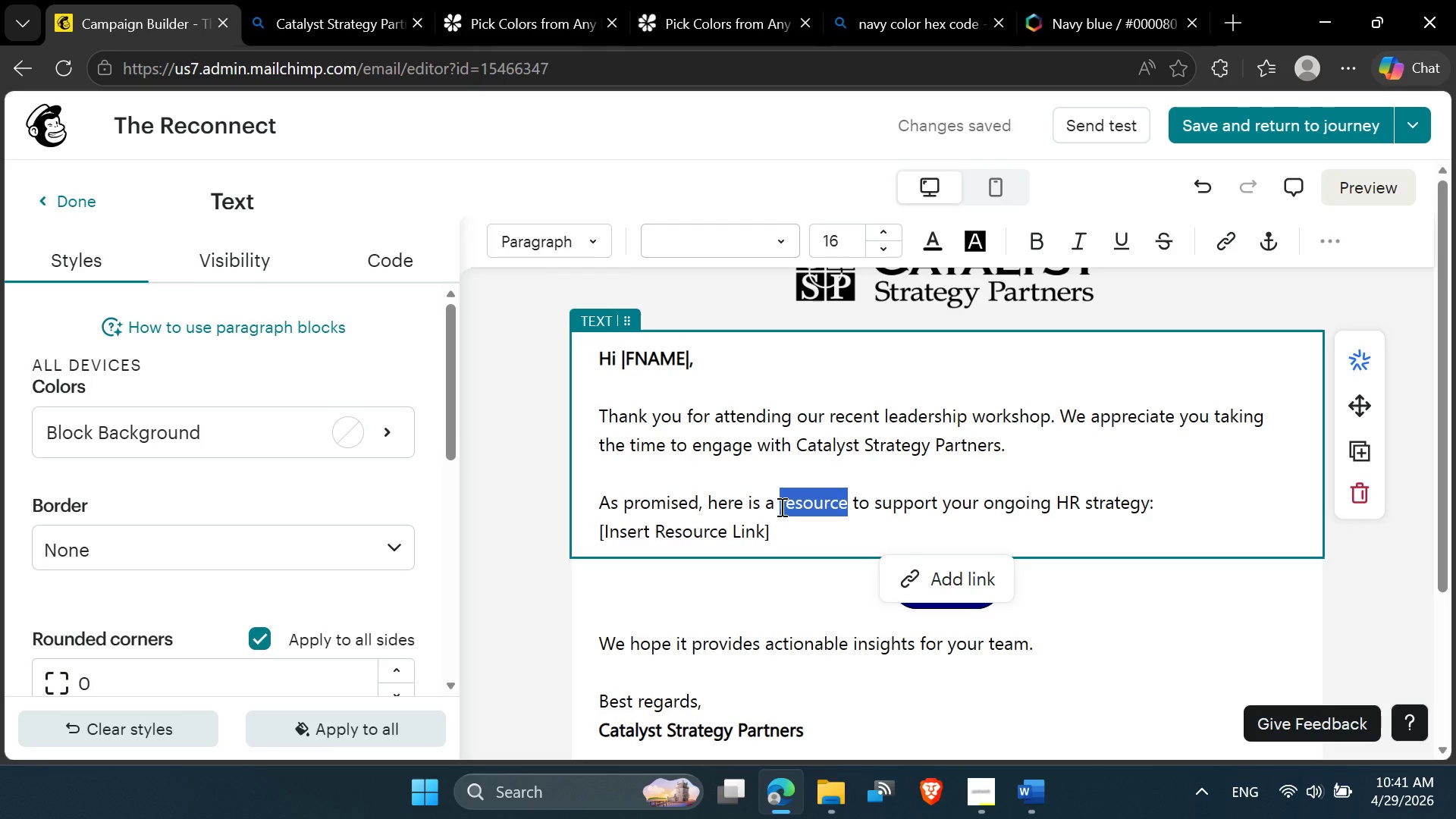 
key(Control+C)
 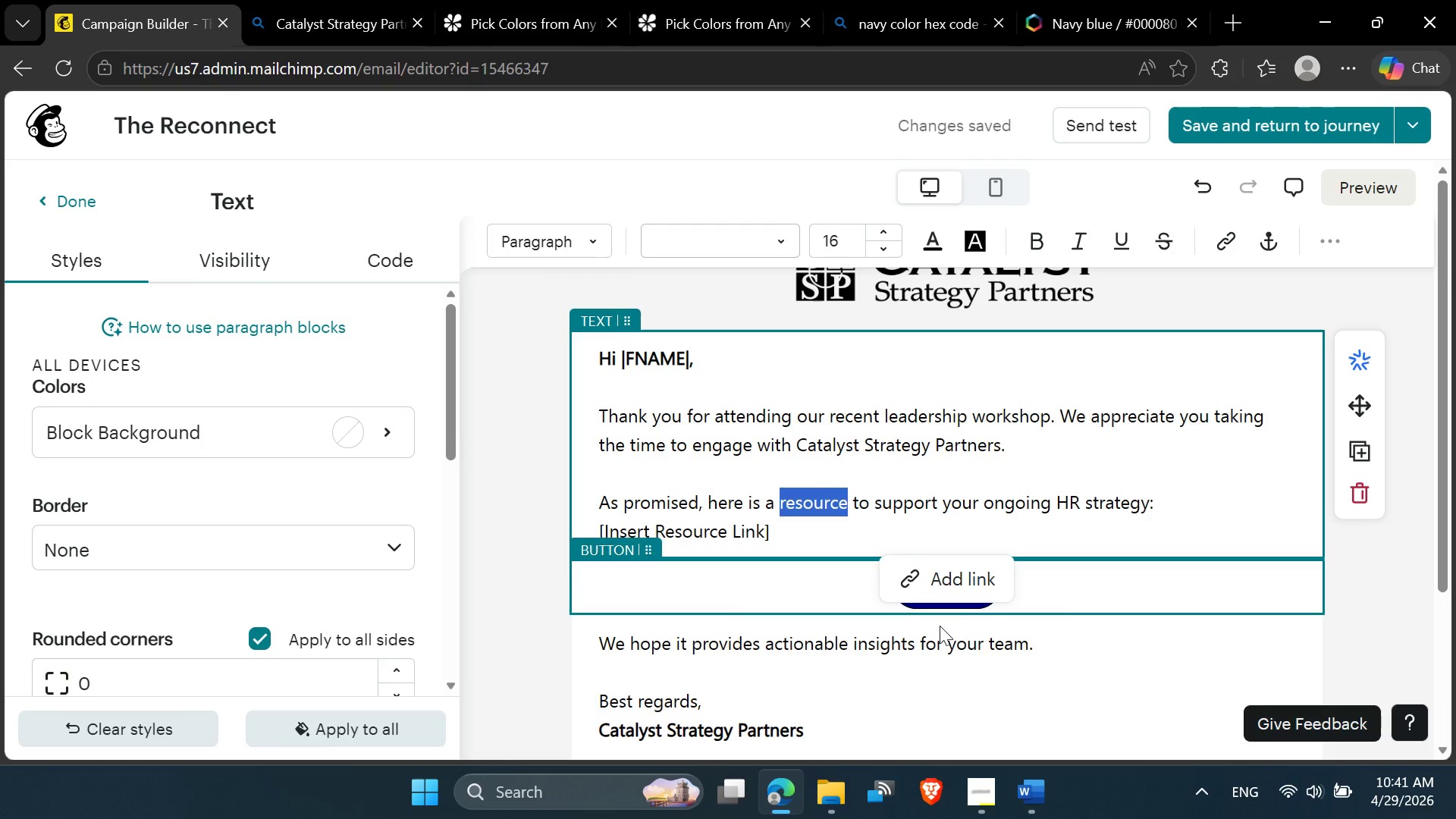 
left_click([940, 626])
 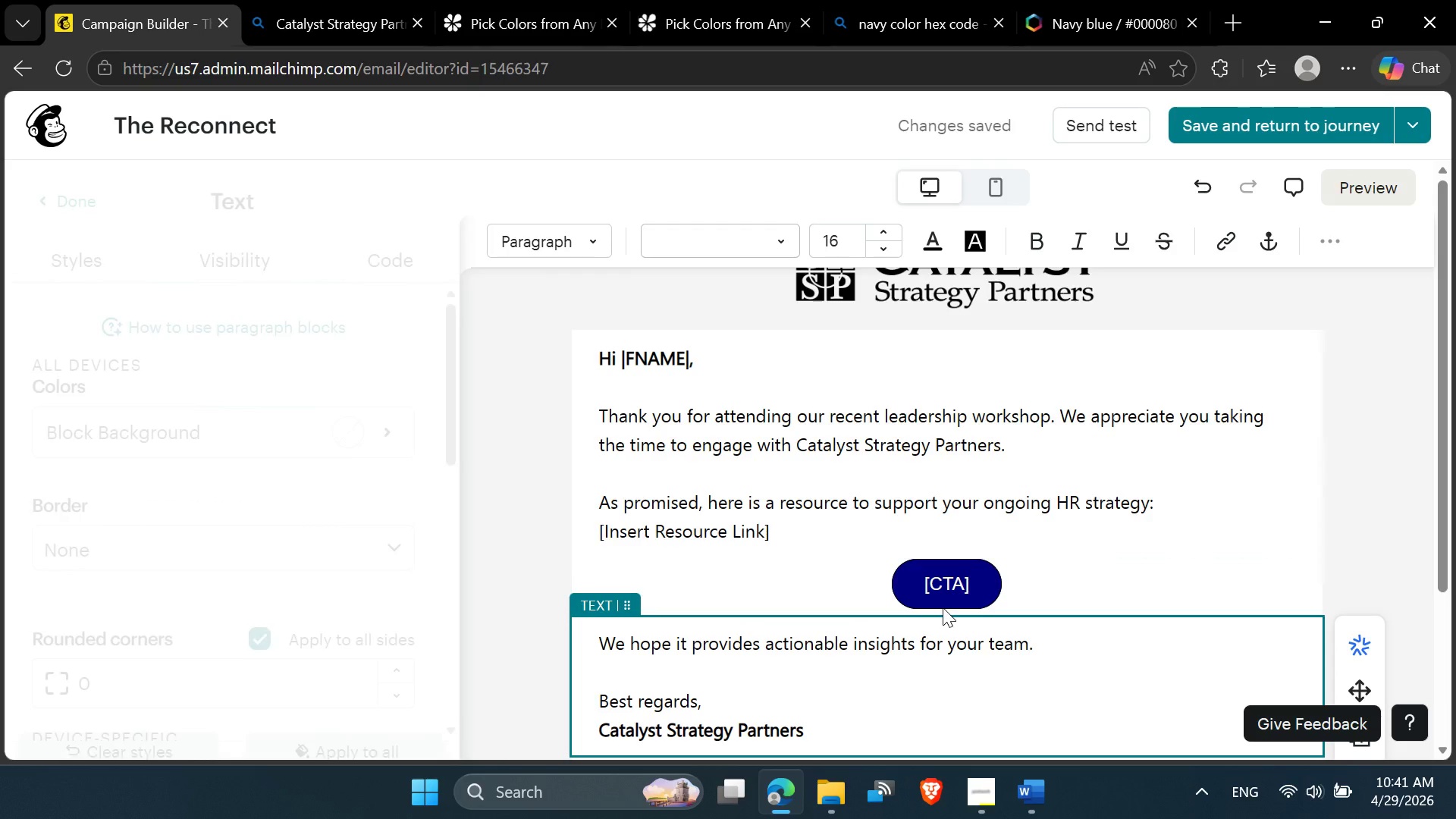 
left_click([943, 607])
 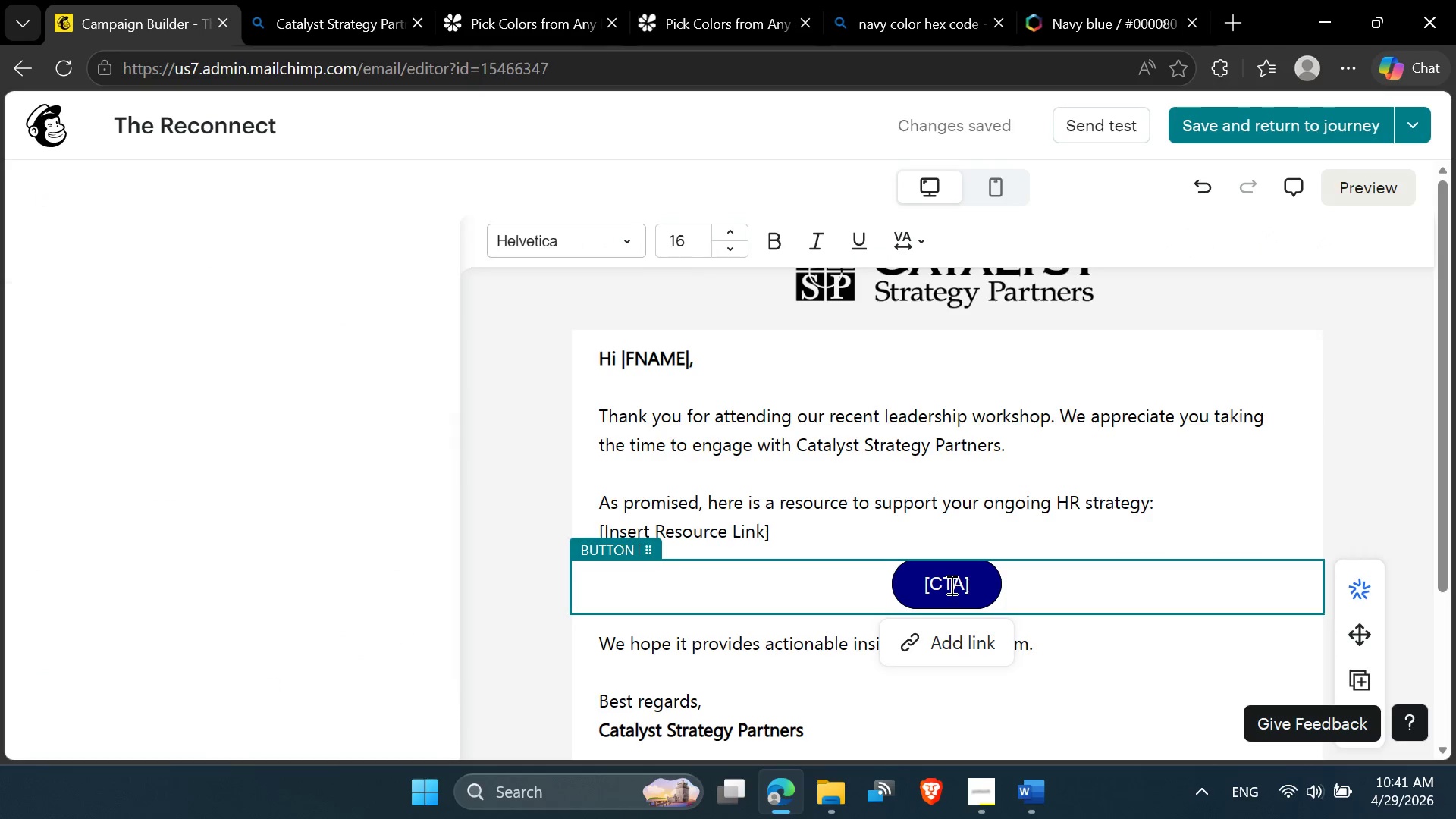 
left_click([950, 585])
 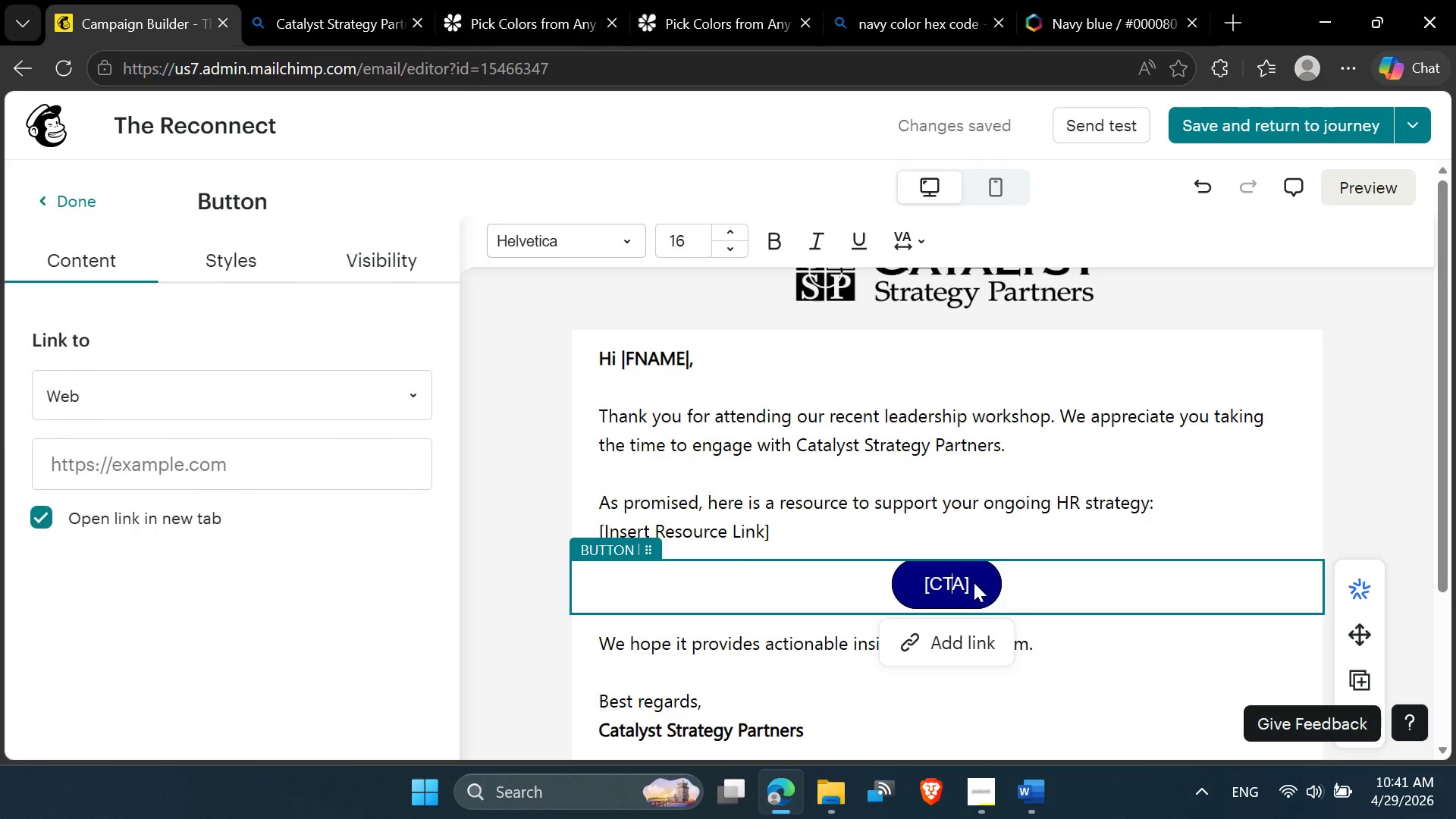 
left_click_drag(start_coordinate=[974, 582], to_coordinate=[896, 576])
 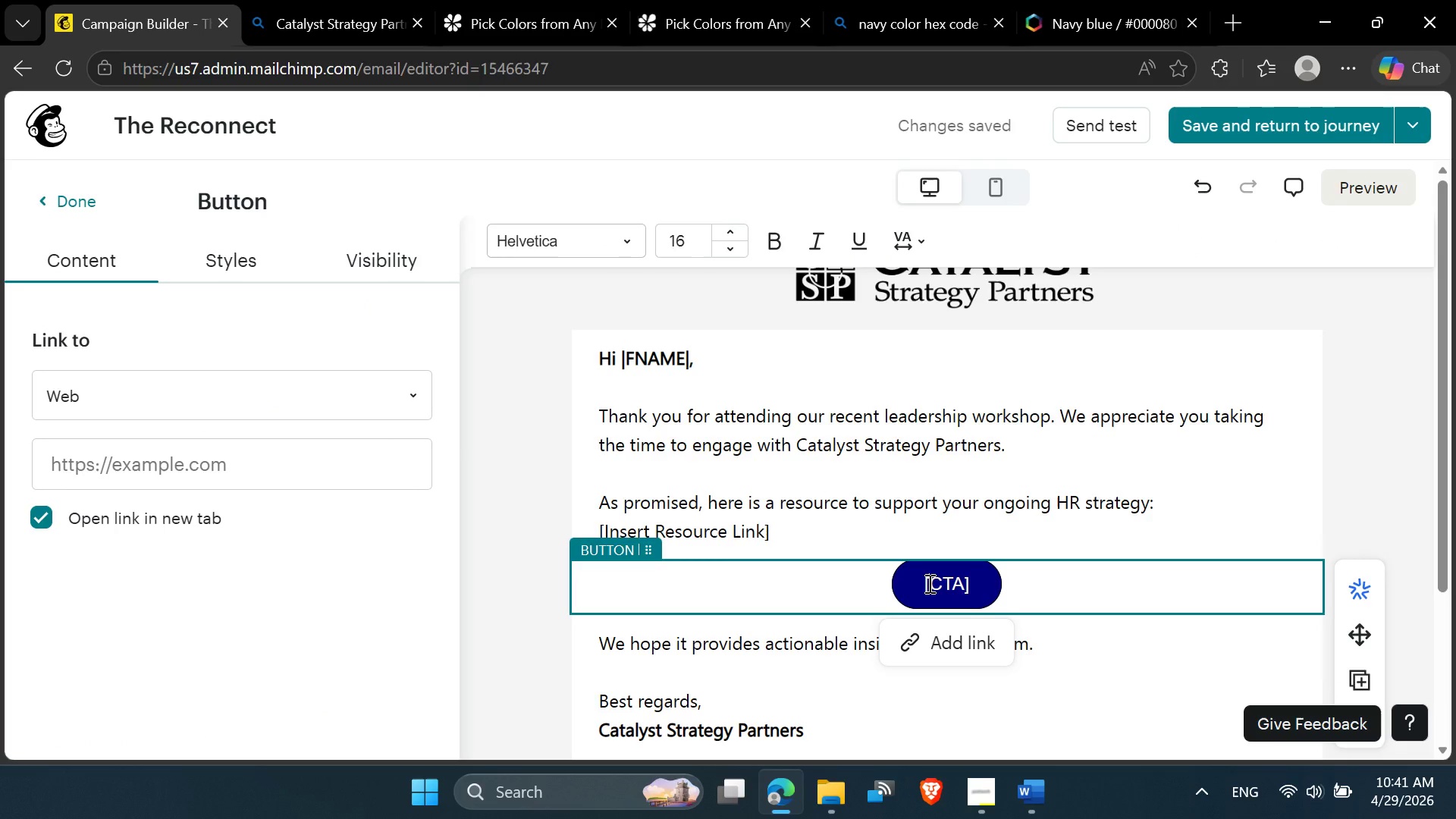 
double_click([928, 583])
 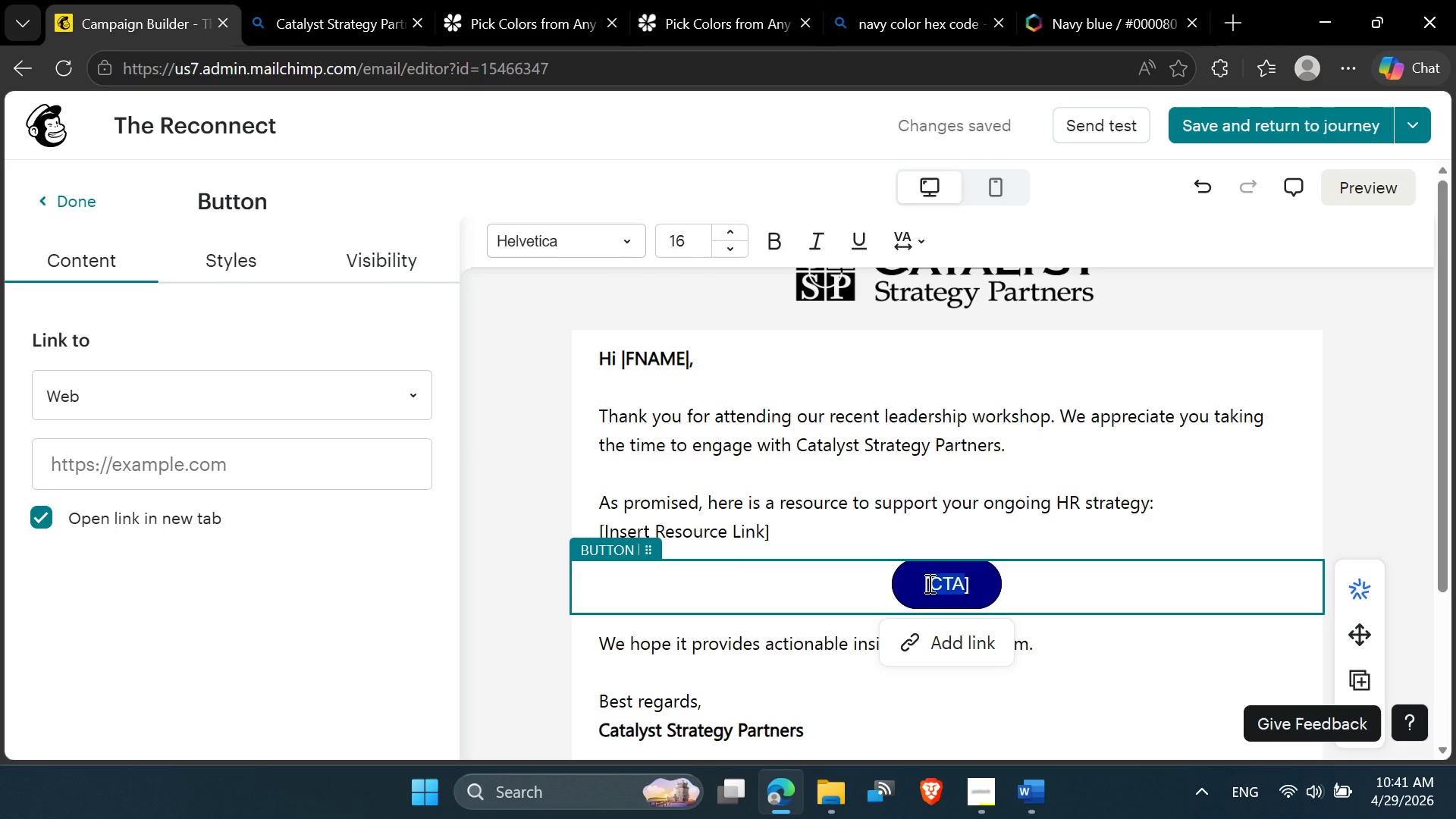 
triple_click([928, 583])
 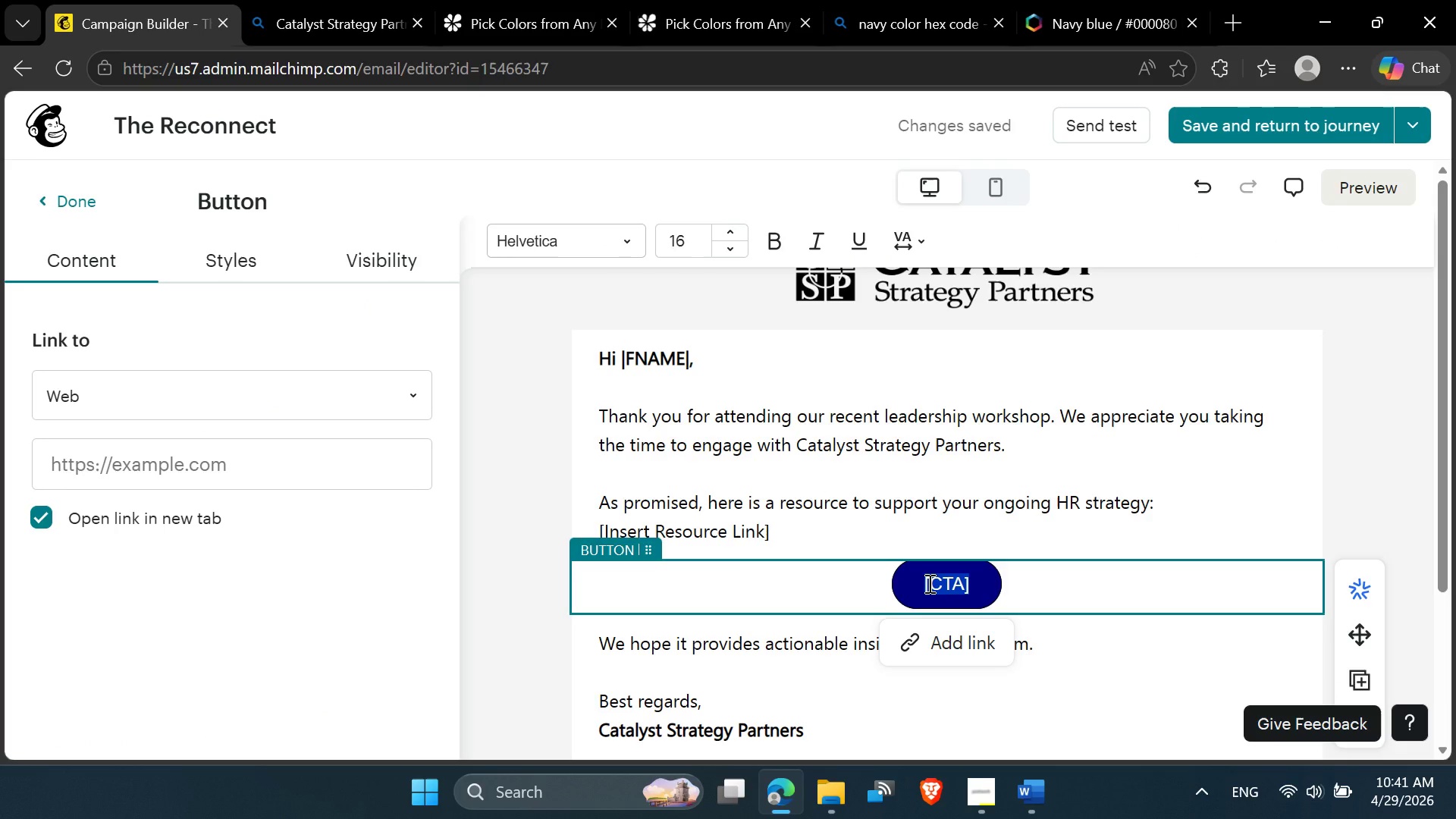 
triple_click([928, 583])
 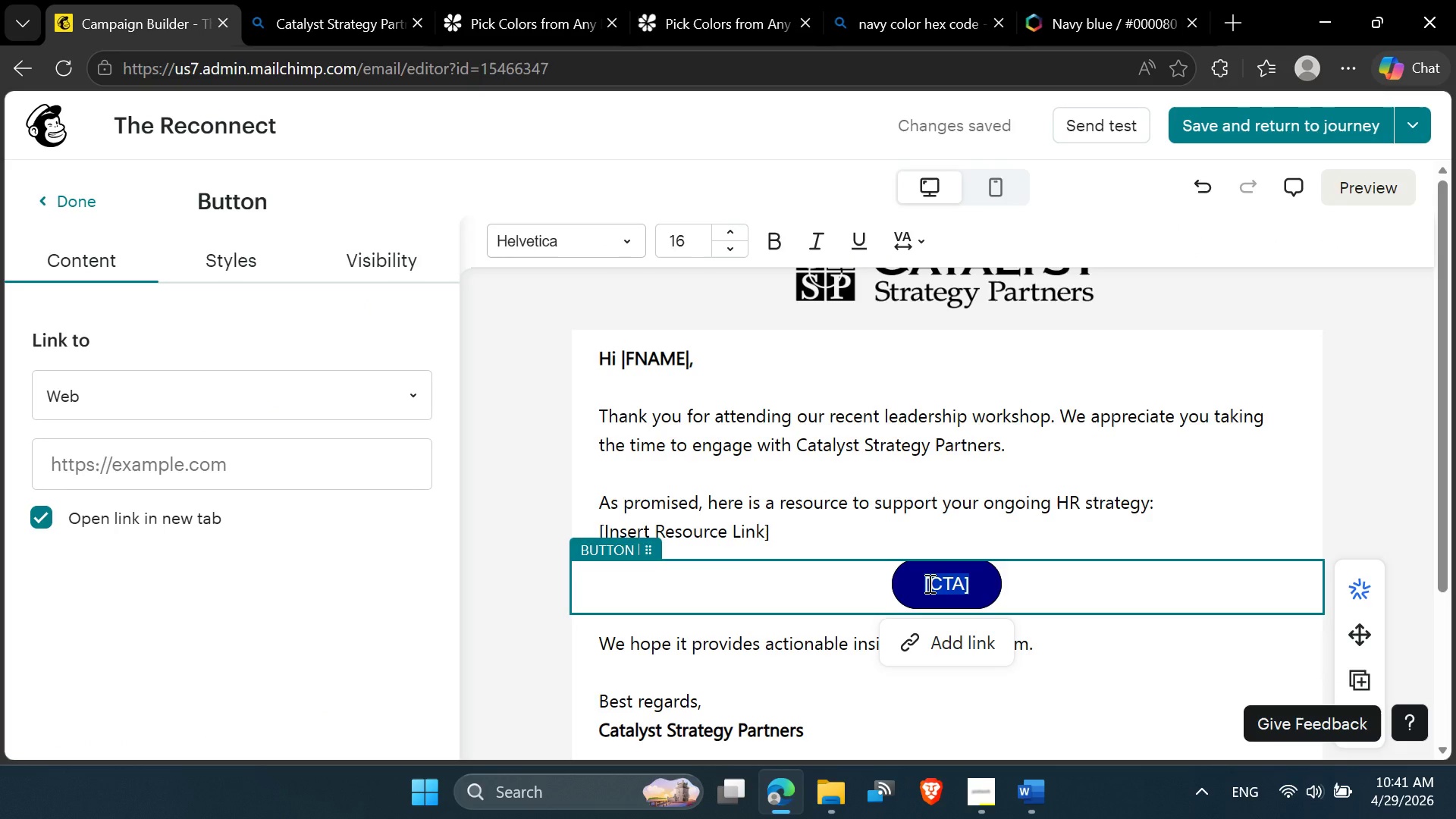 
type(Downloaf )
key(Backspace)
key(Backspace)
type(d Resourcw)
key(Backspace)
type(e)
 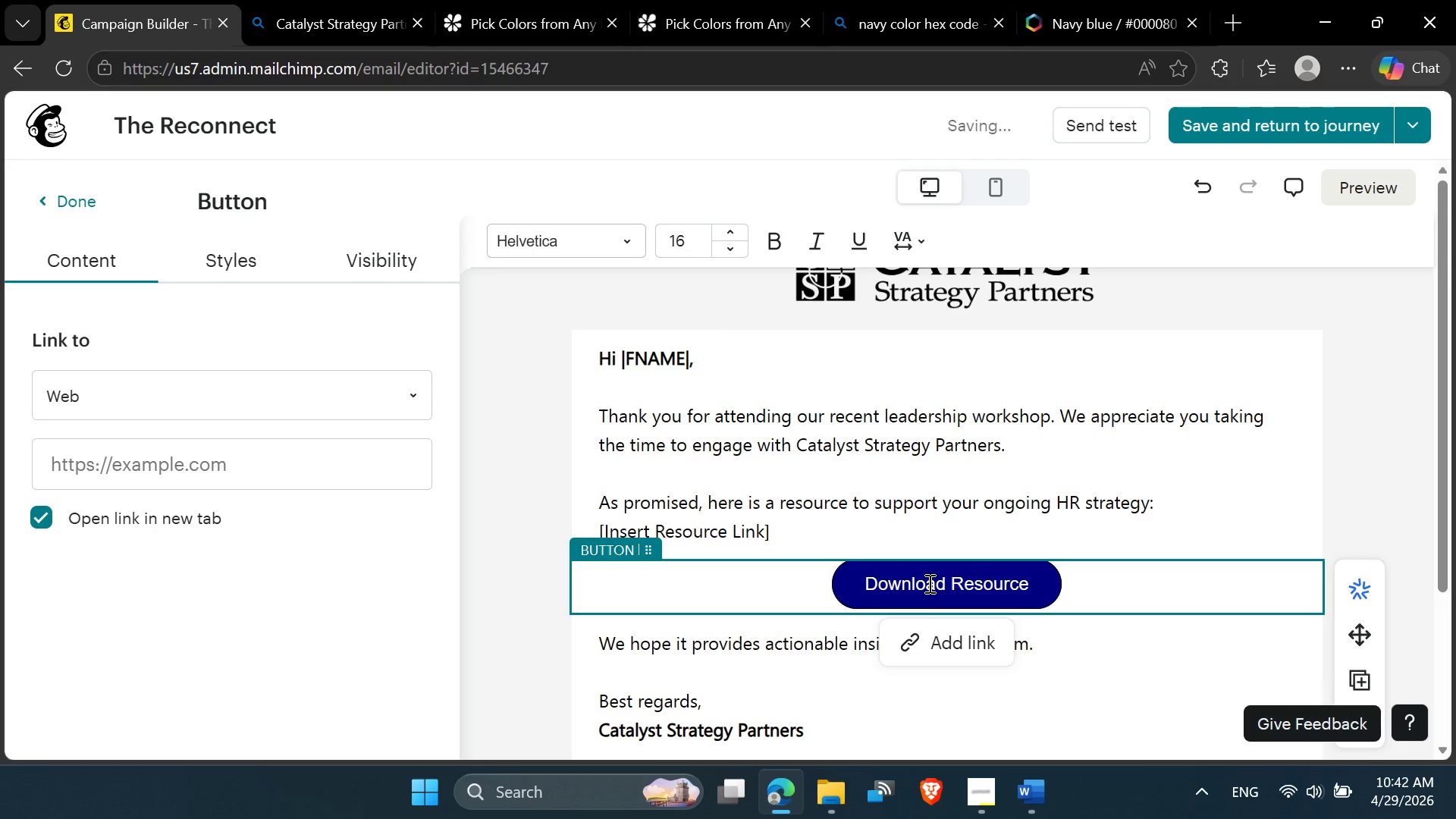 
left_click([877, 539])
 